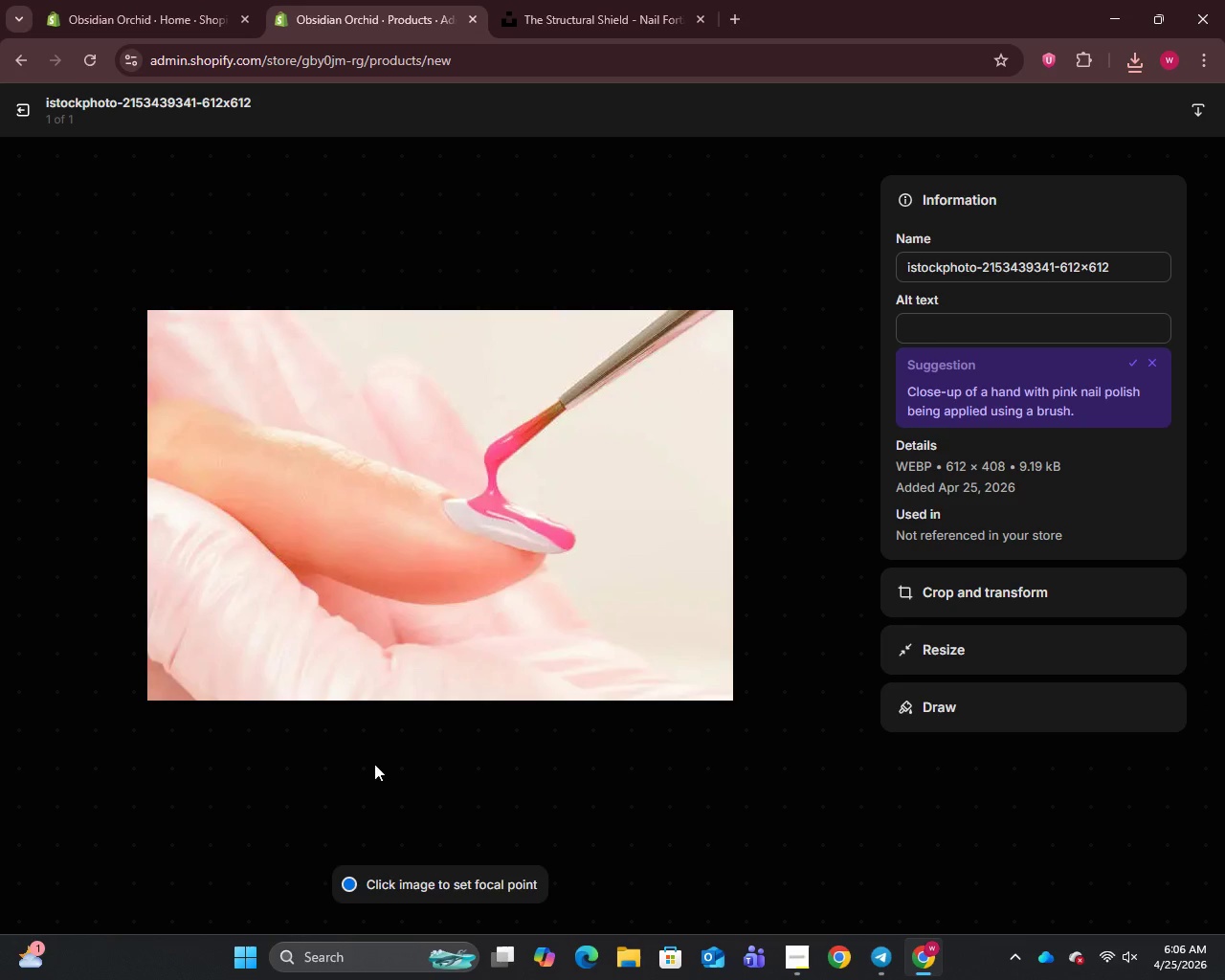 
left_click([997, 328])
 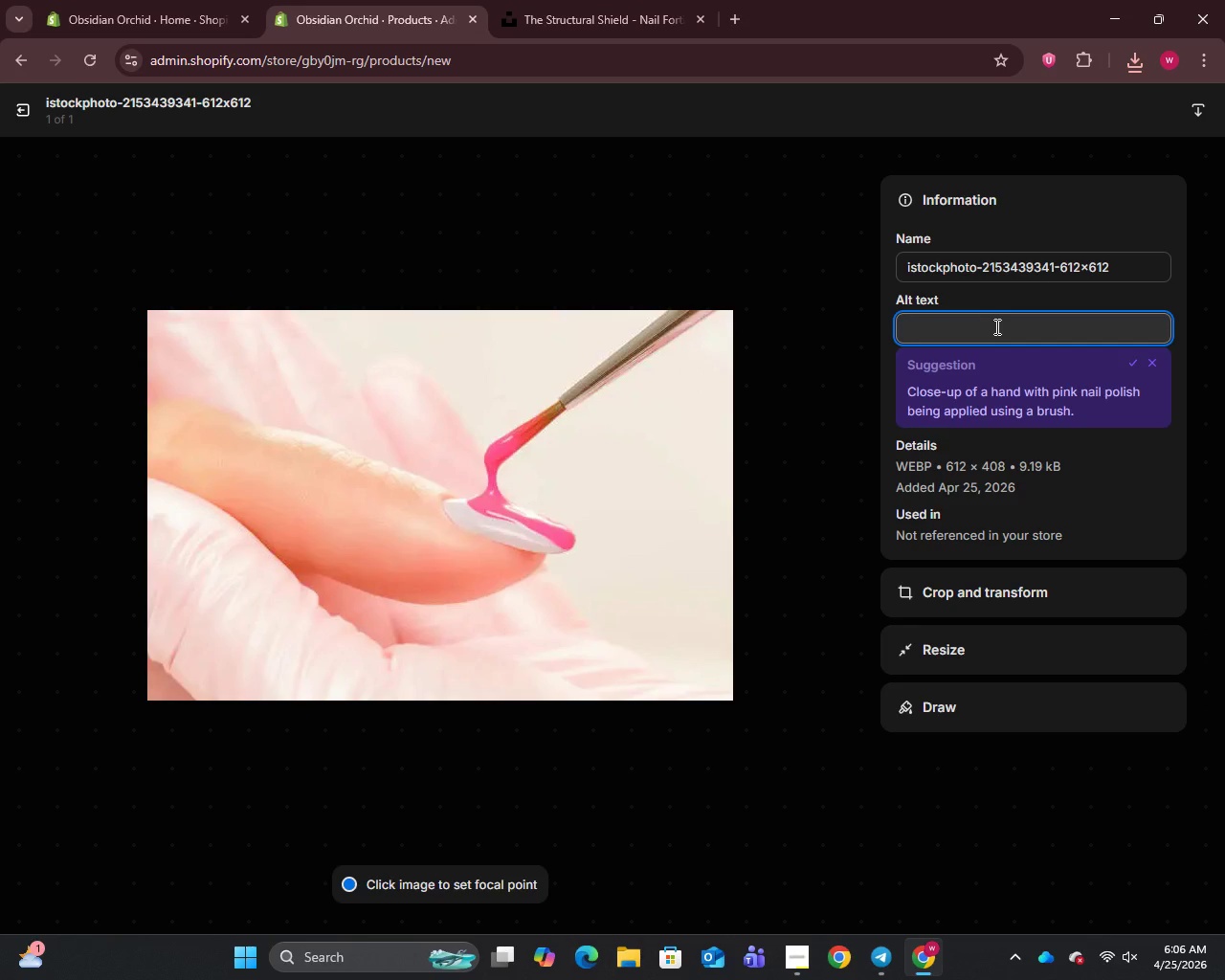 
type(The Struc)
 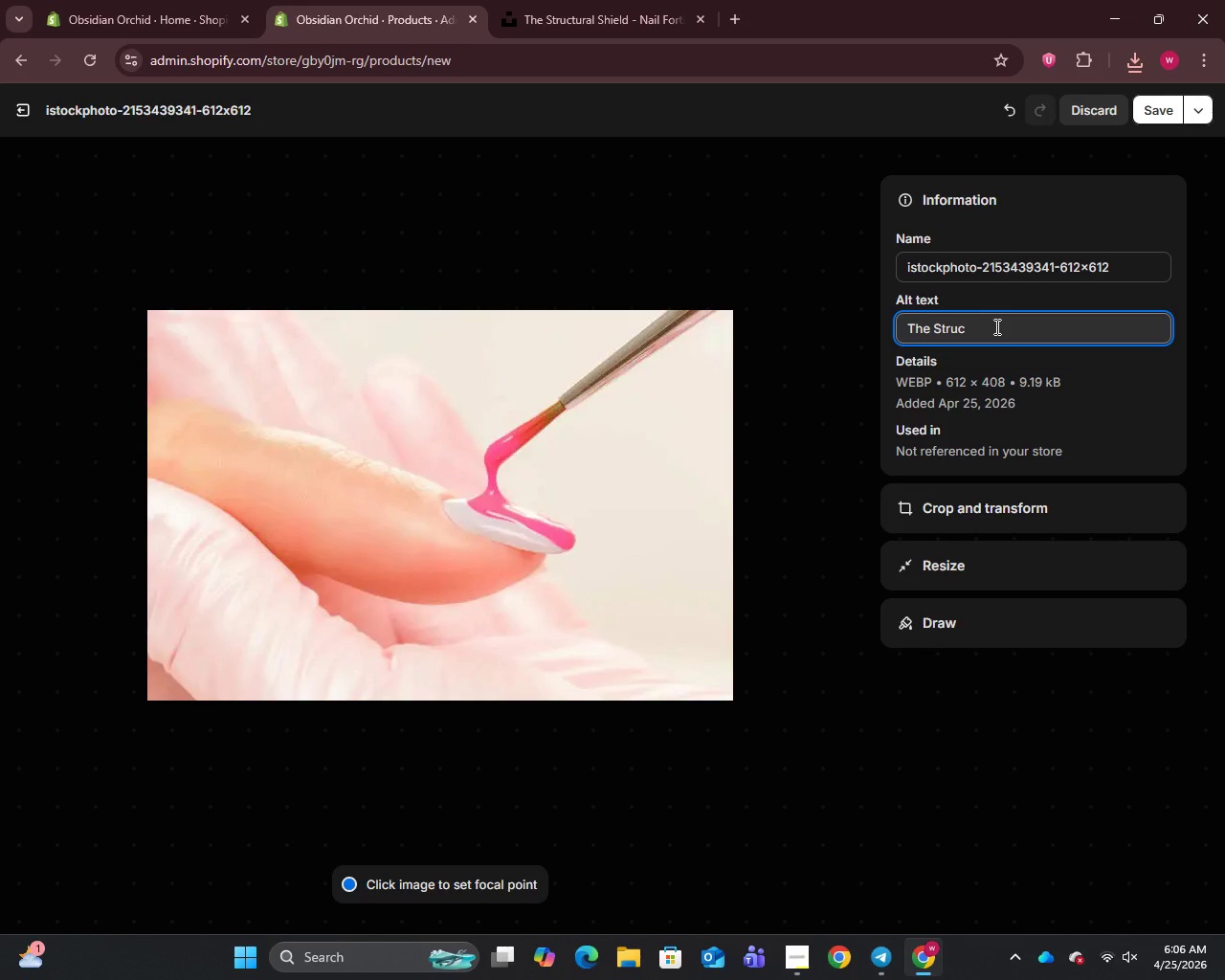 
type(tural Shield nail fortifying kit by Obsidian Orchid - sleek dark luxury packageing)
key(Backspace)
key(Backspace)
key(Backspace)
key(Backspace)
type(ing with bonding serum and flexo-seal top coat.)
 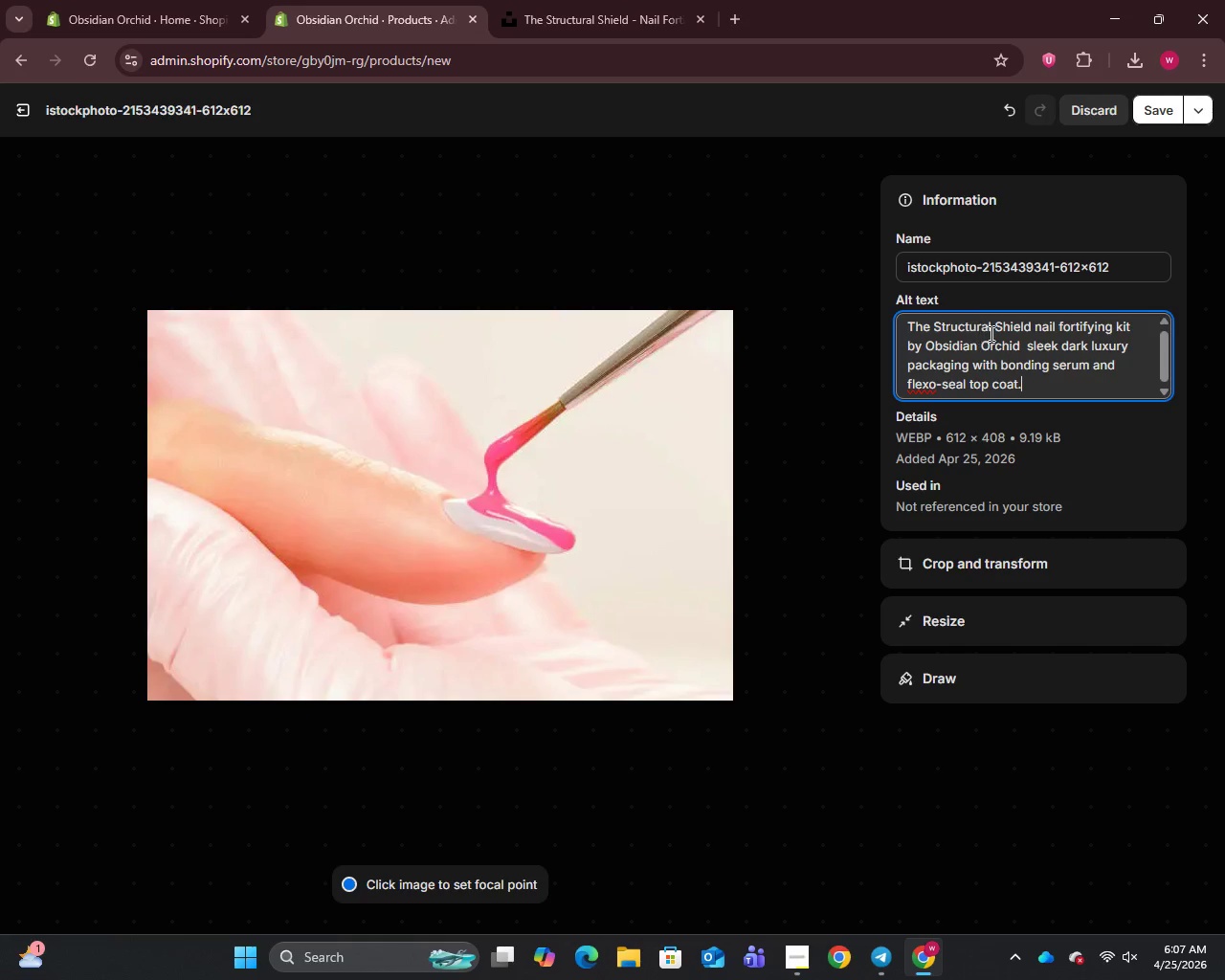 
left_click_drag(start_coordinate=[996, 325], to_coordinate=[1139, 330])
 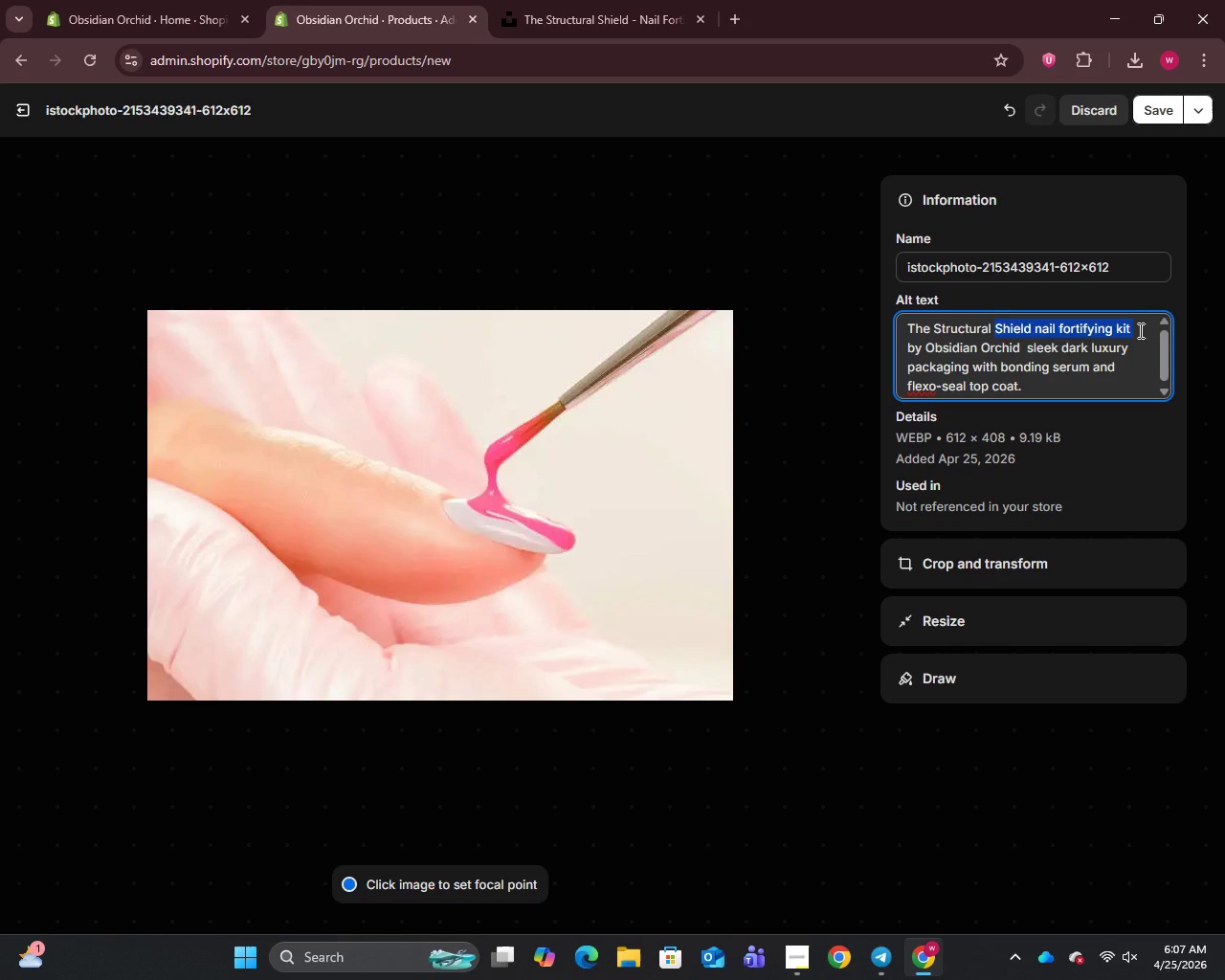 
key(Control+C)
 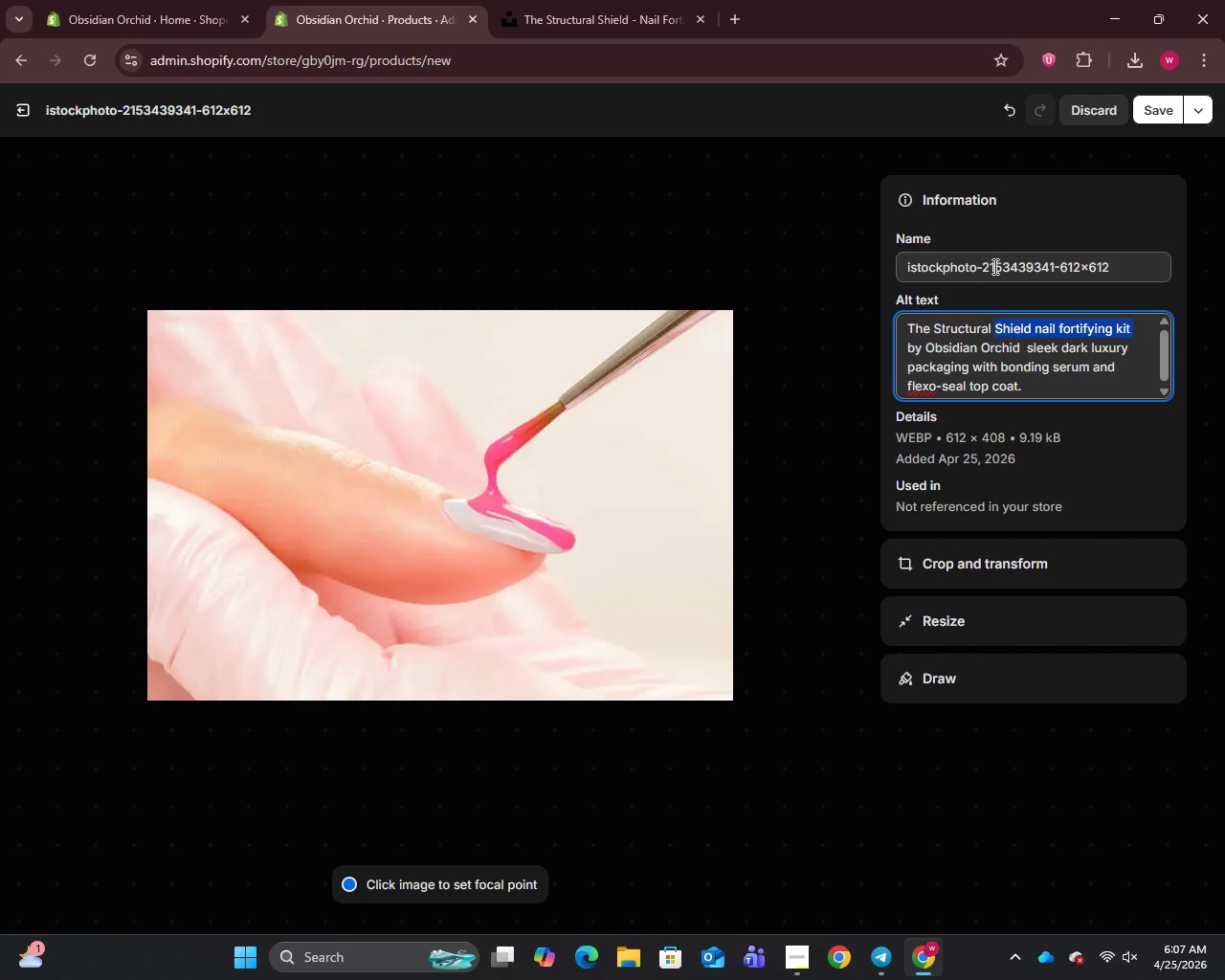 
left_click([991, 270])
 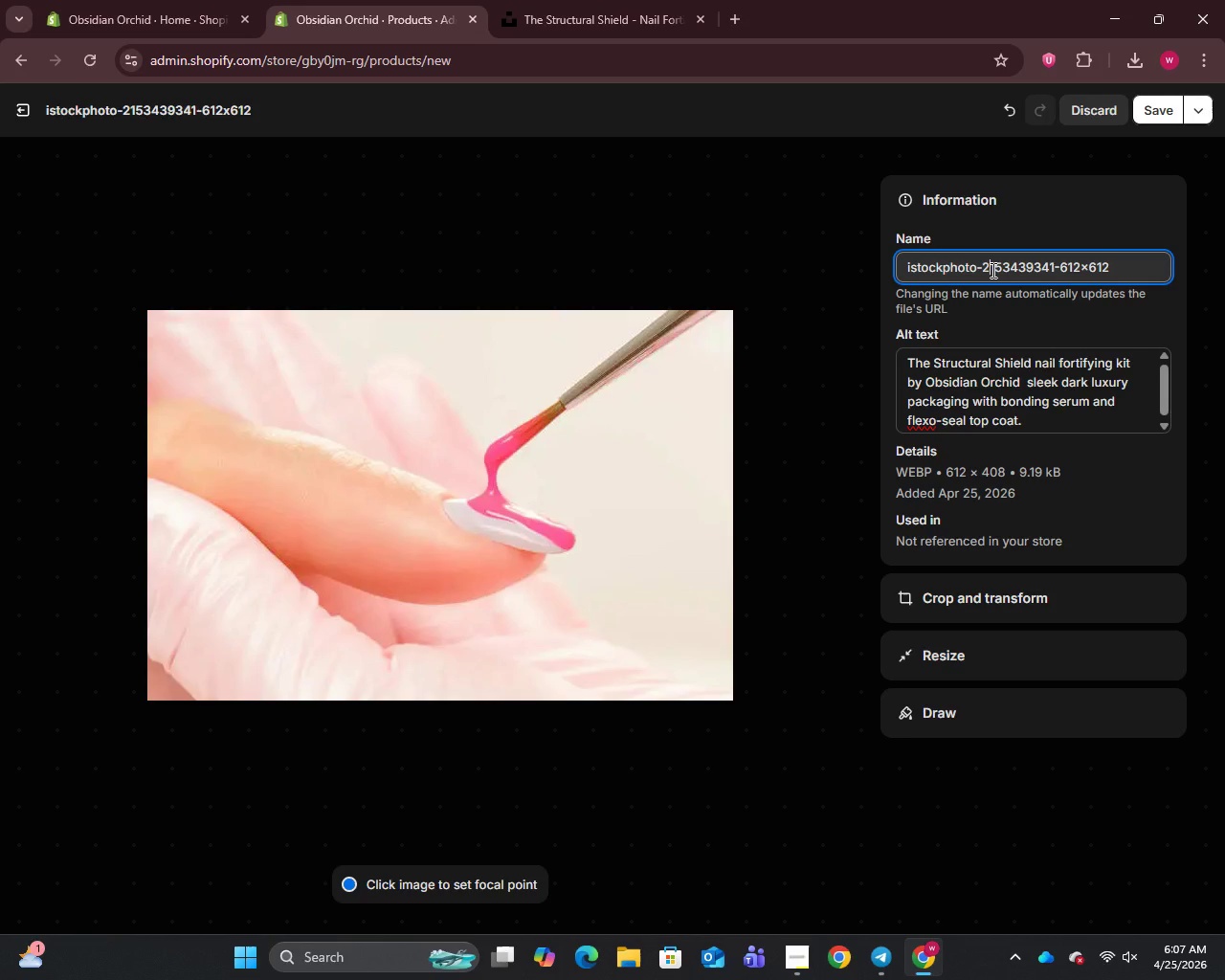 
key(Control+A)
 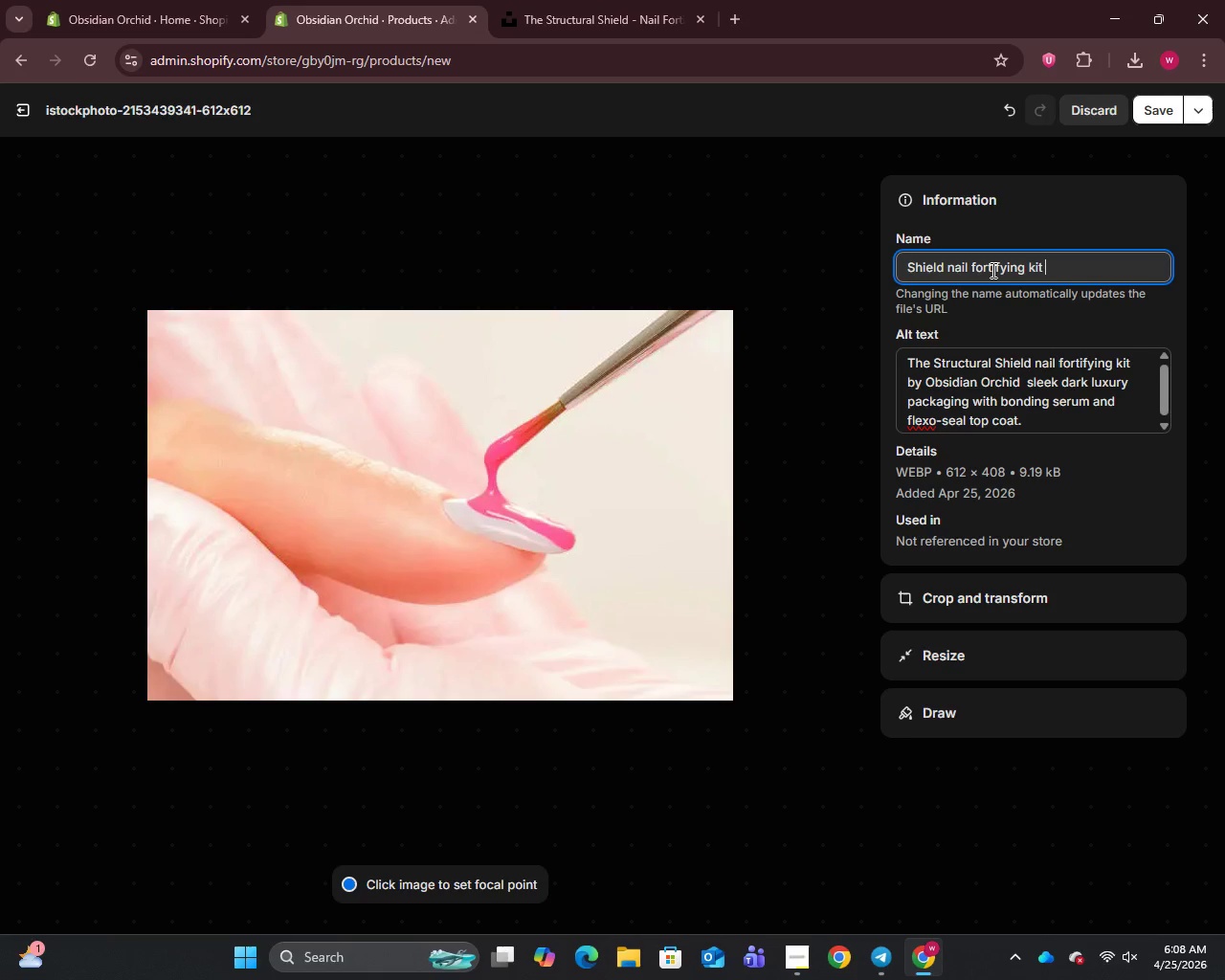 
key(Control+V)
 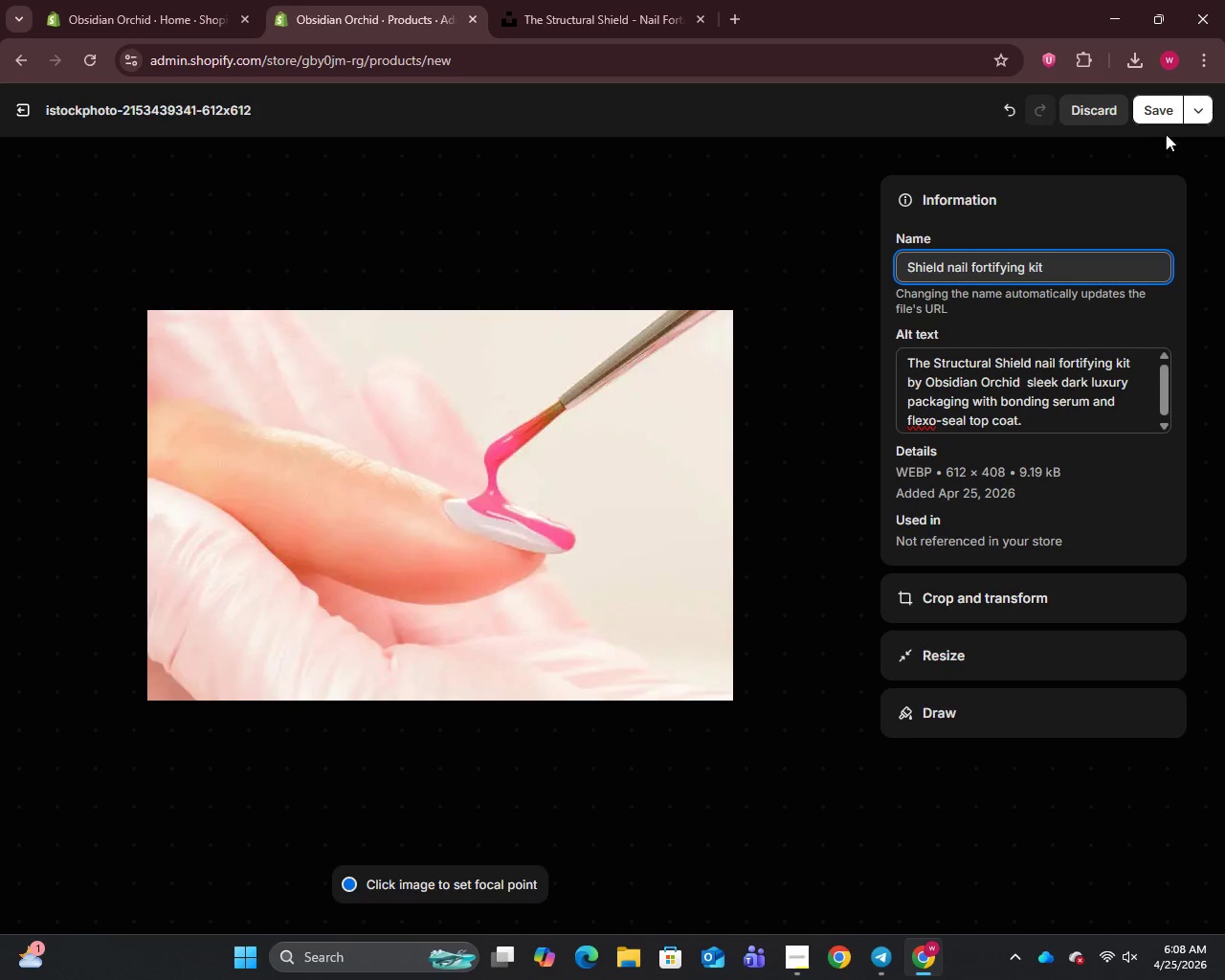 
left_click([1161, 104])
 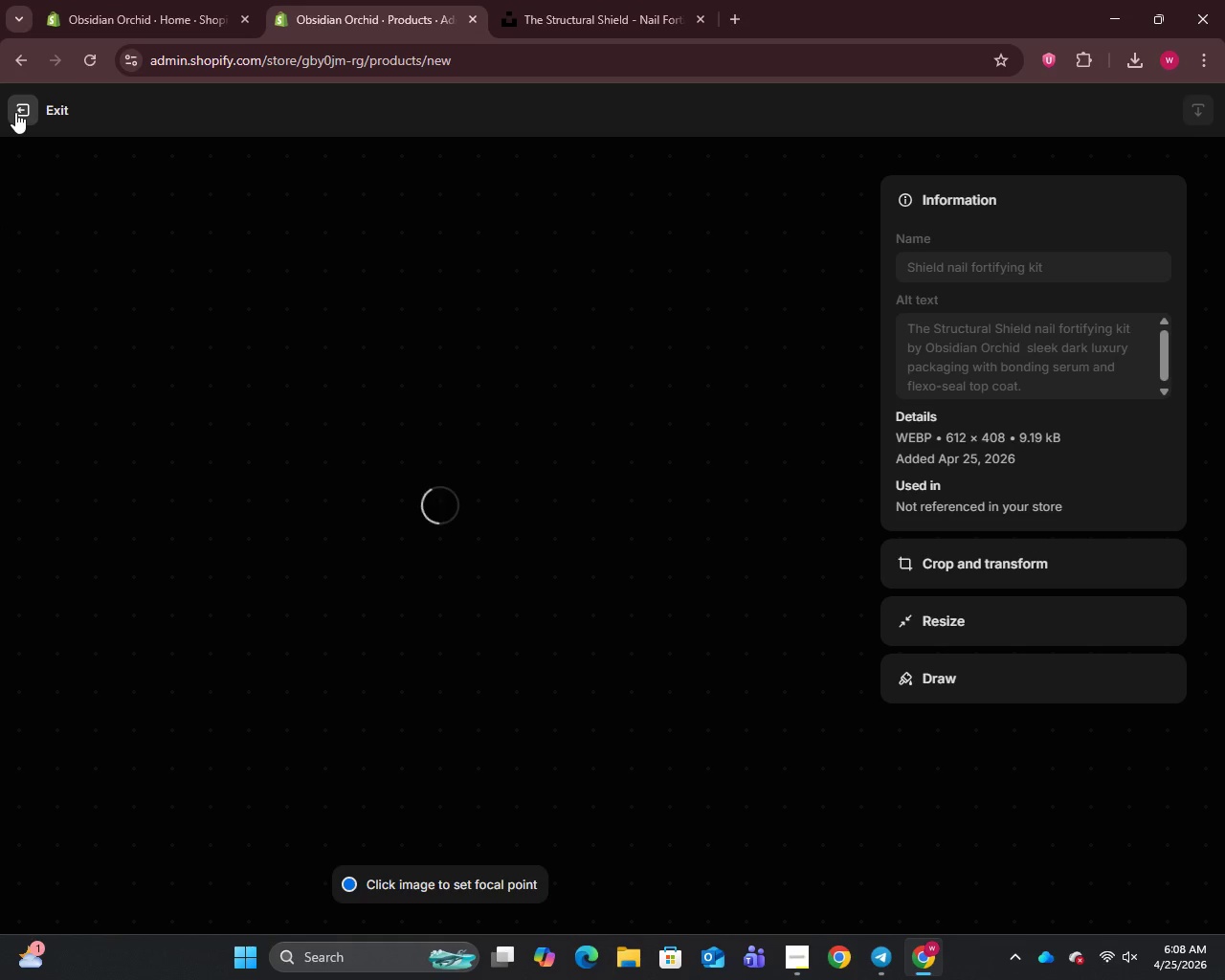 
left_click([15, 112])
 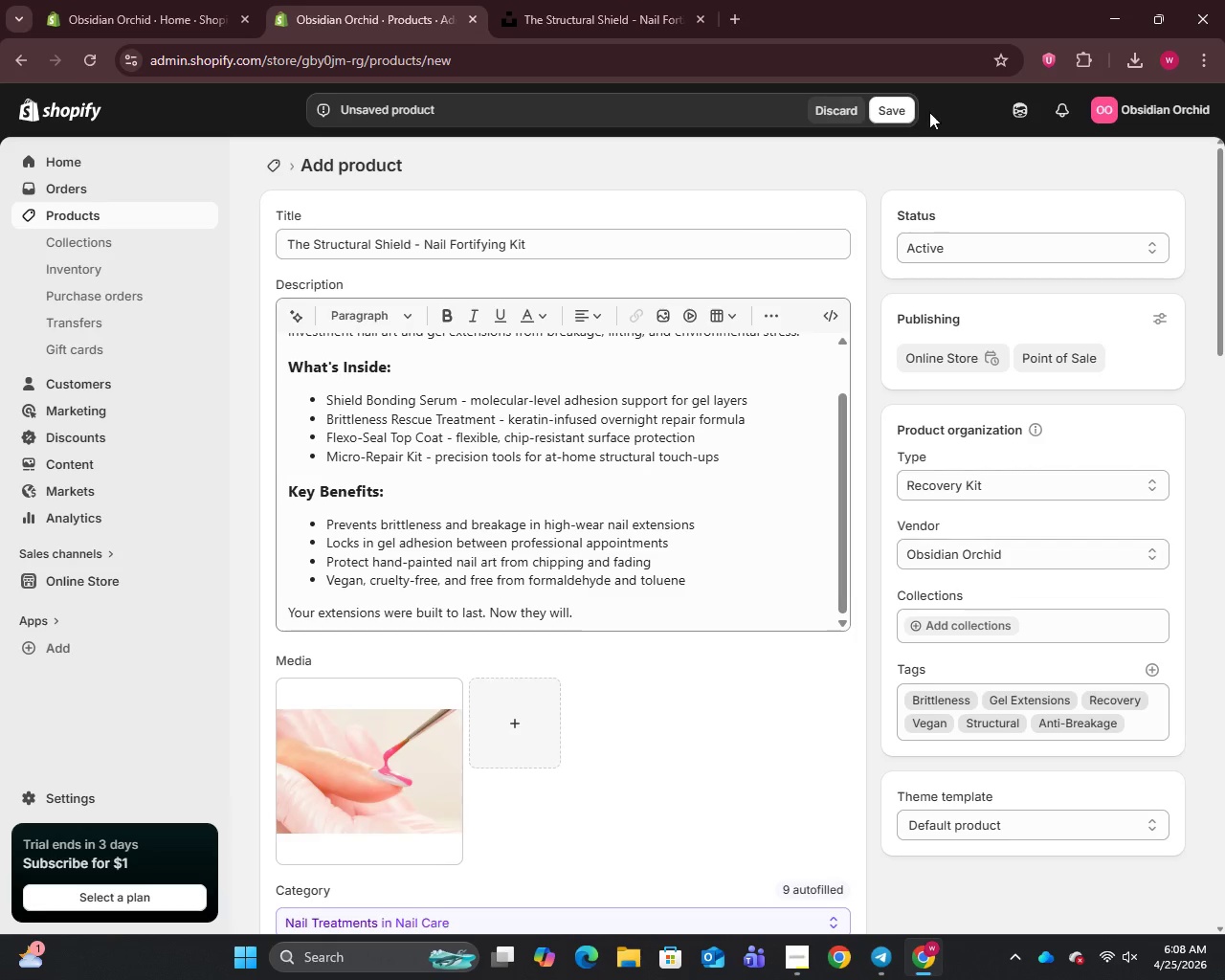 
left_click([873, 101])
 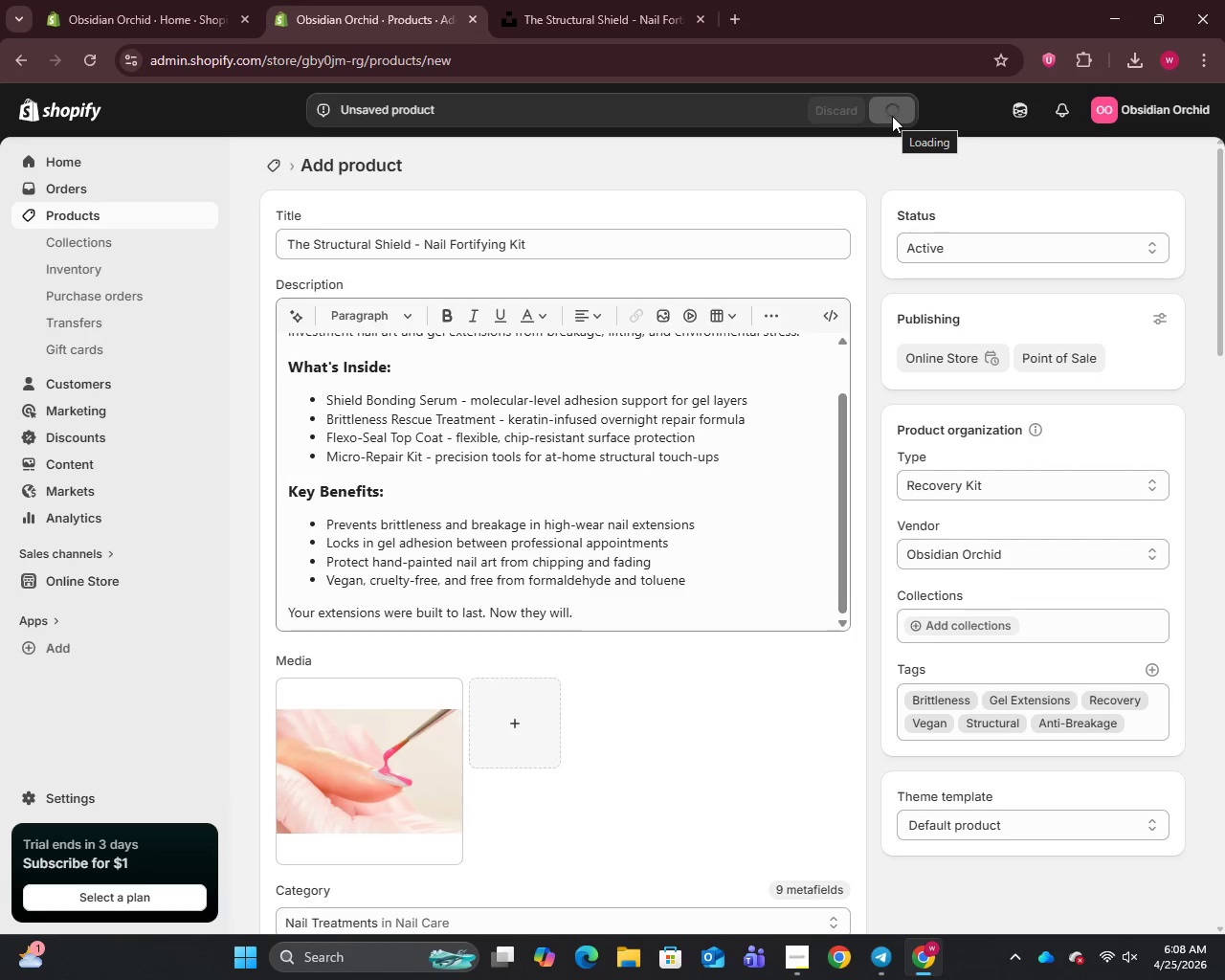 
wait(5.72)
 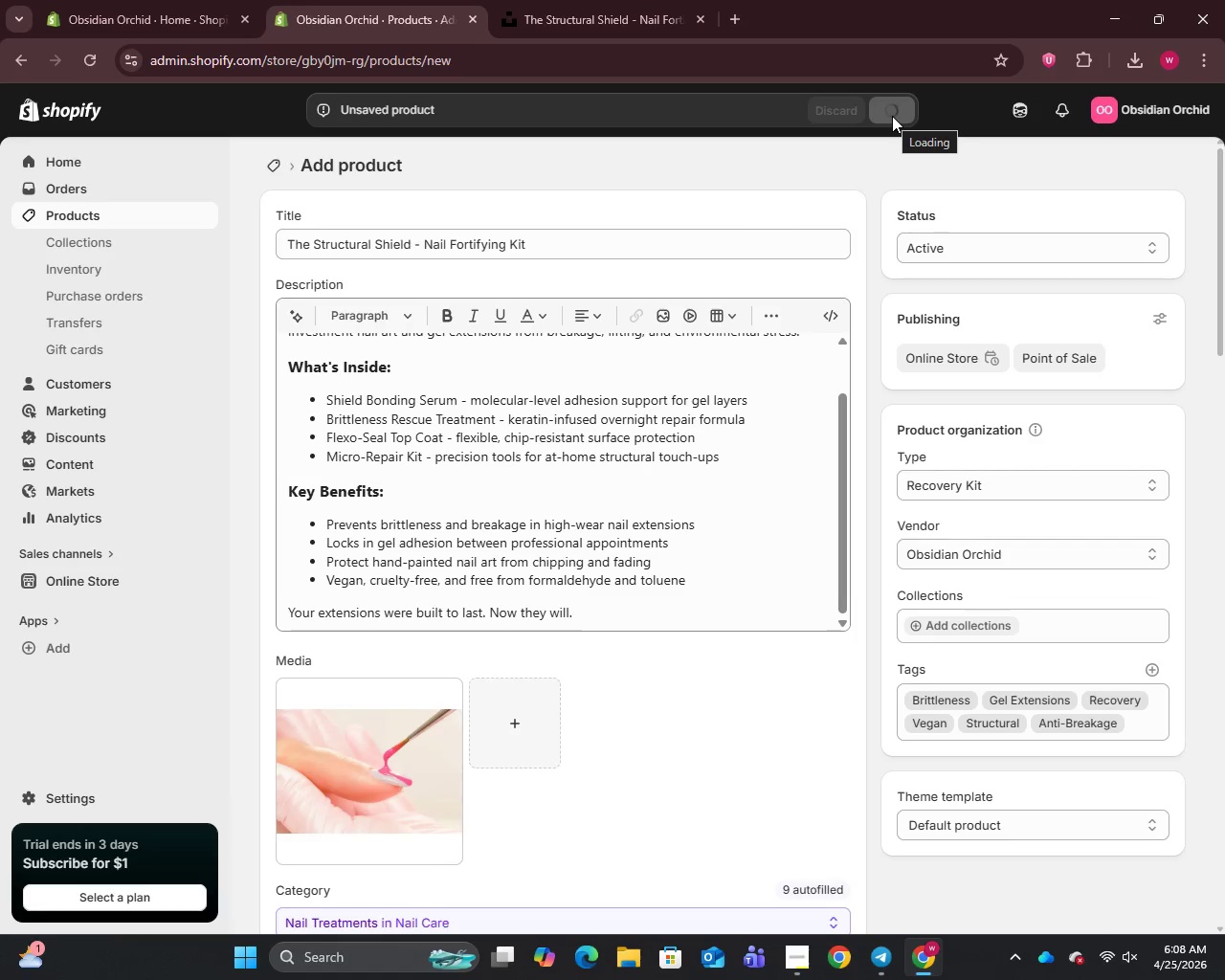 
scroll: coordinate [690, 679], scroll_direction: down, amount: 18.0
 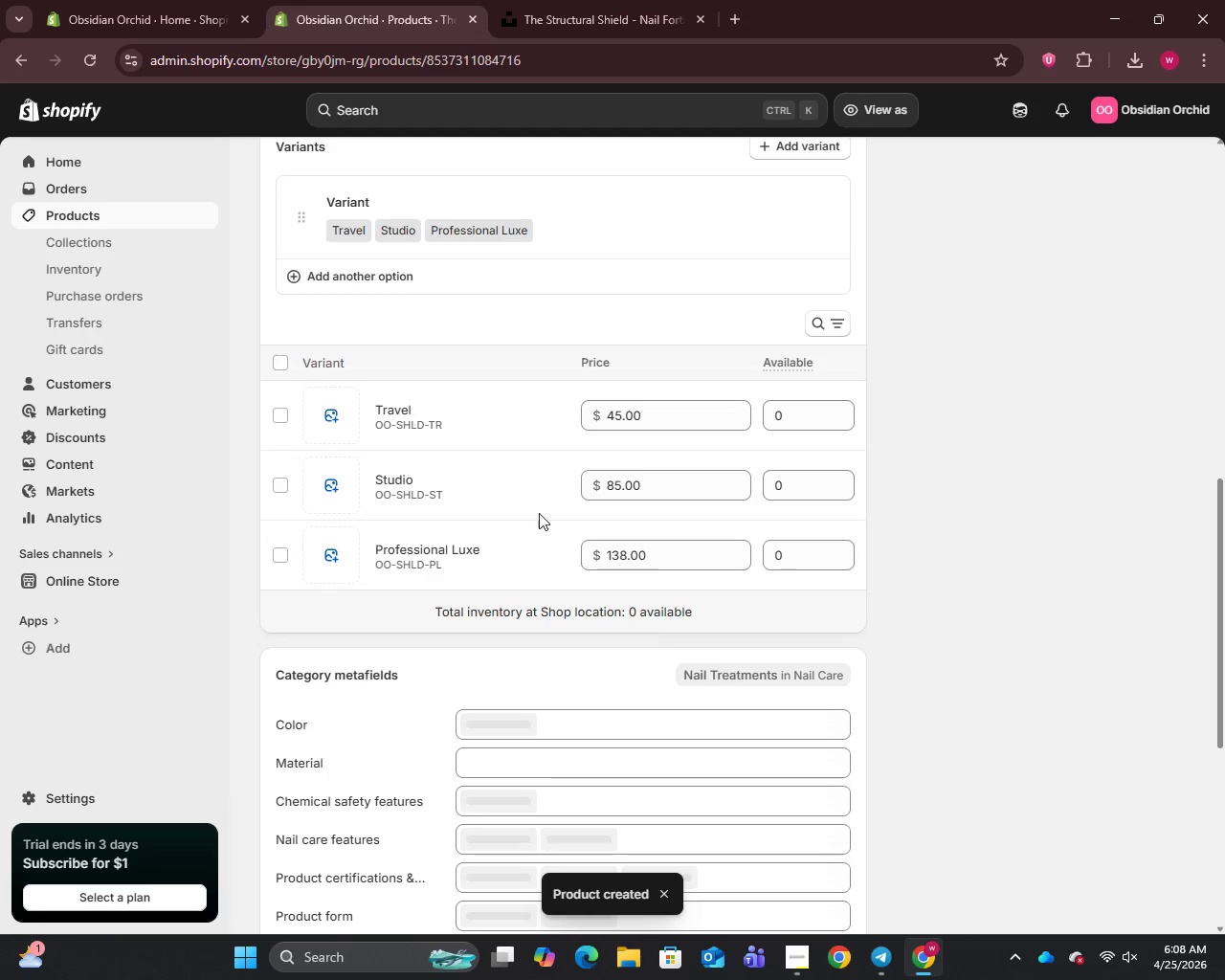 
left_click([459, 434])
 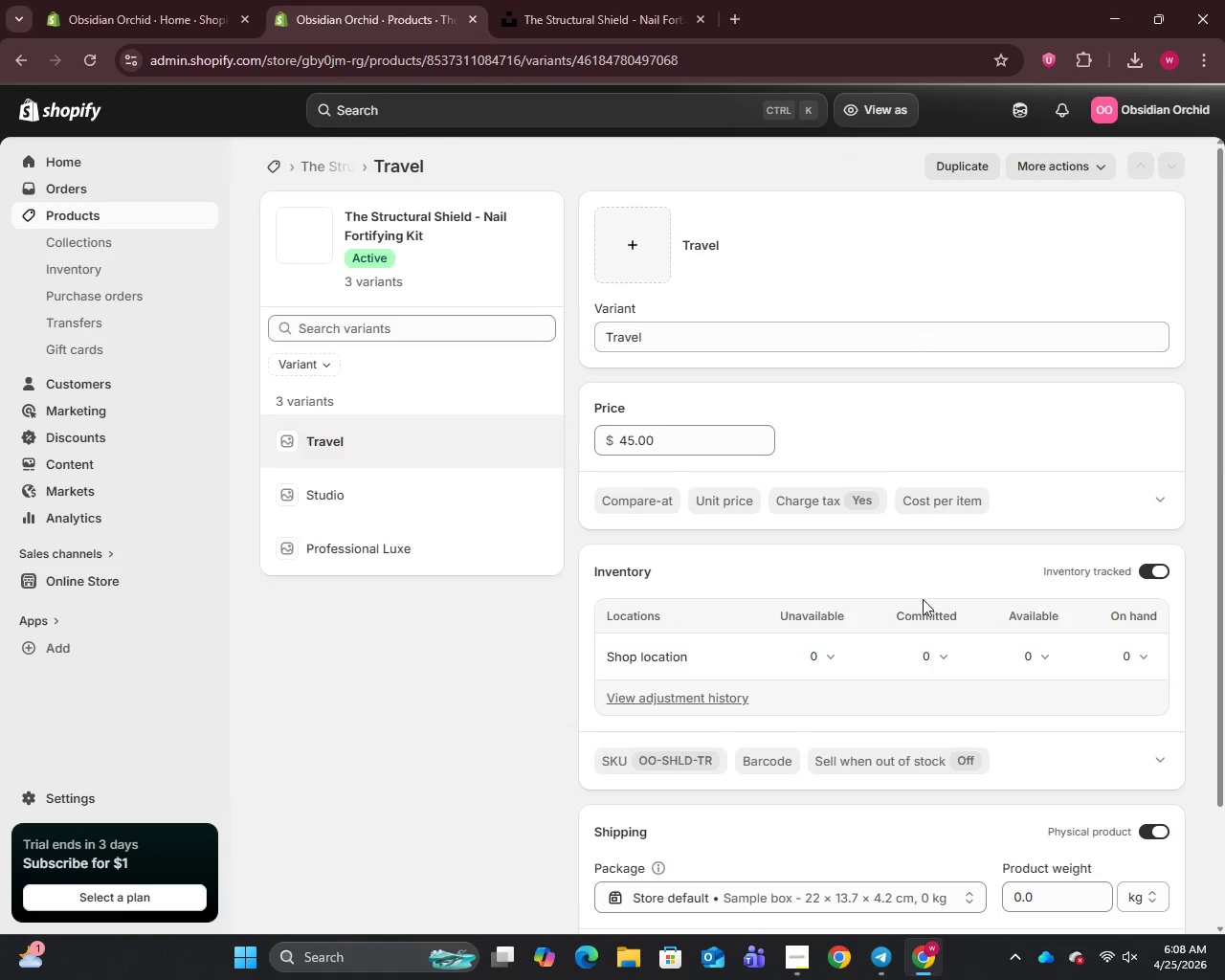 
left_click([1071, 904])
 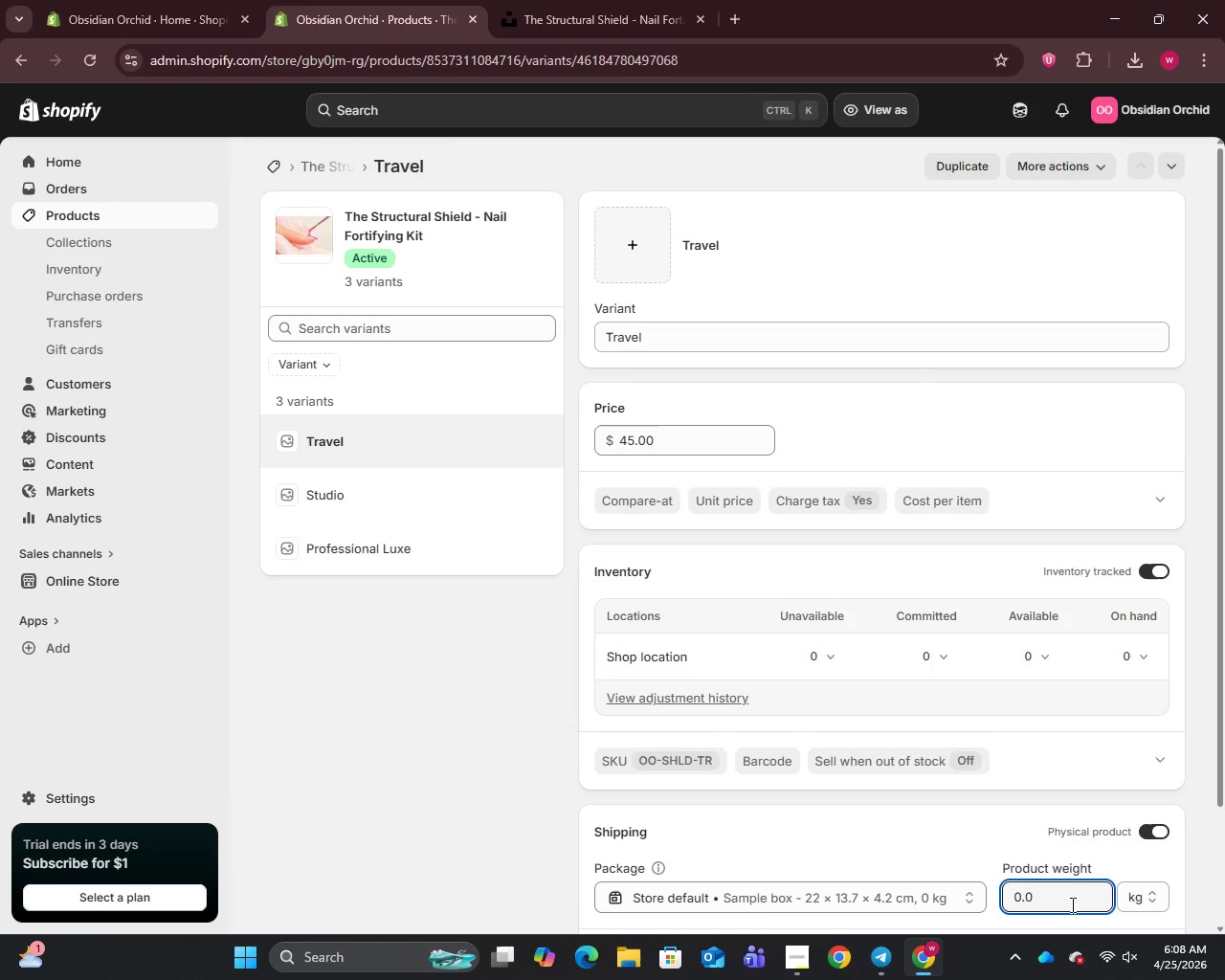 
key(Backspace)
type(13)
 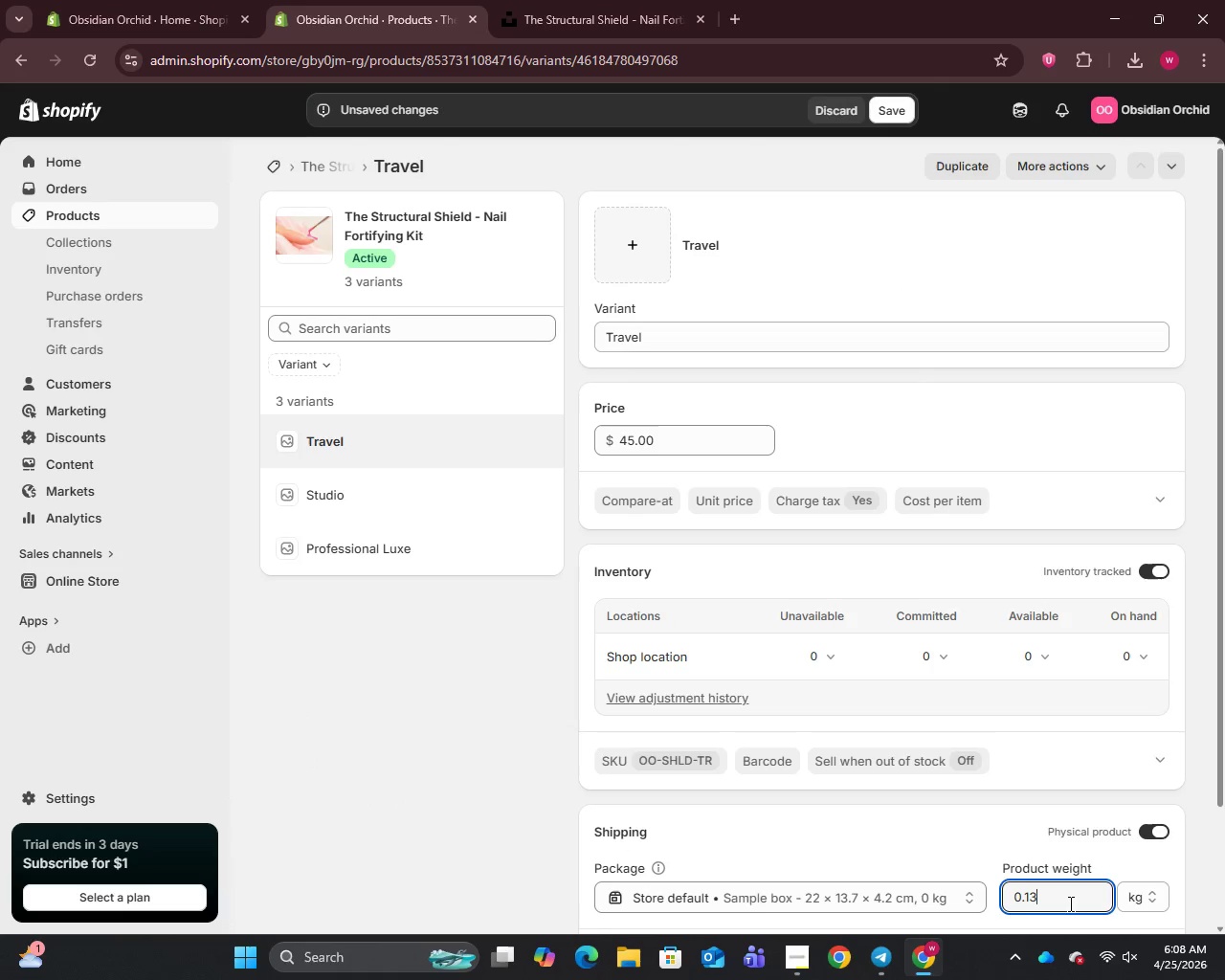 
scroll: coordinate [1067, 903], scroll_direction: down, amount: 2.0
 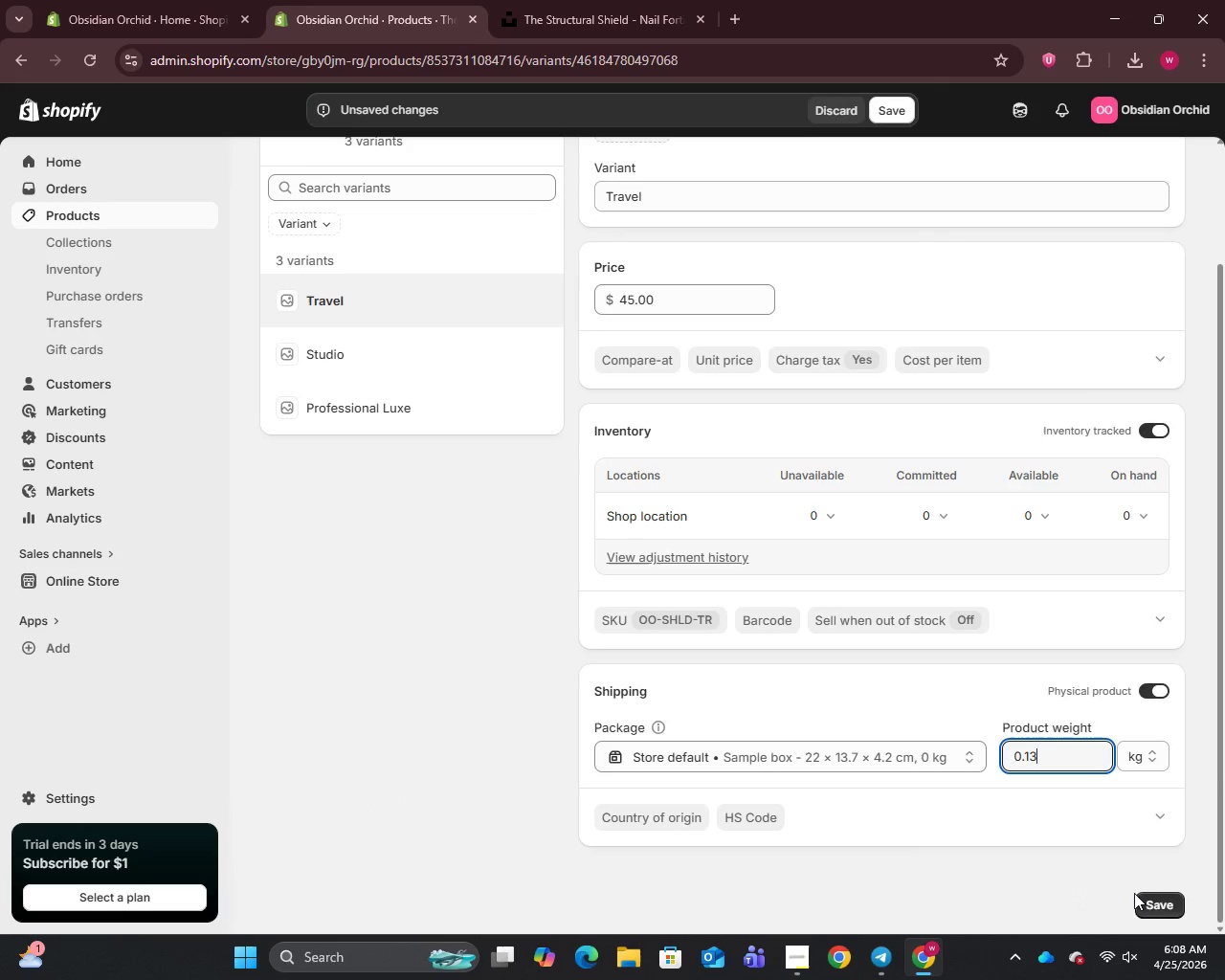 
left_click([1154, 901])
 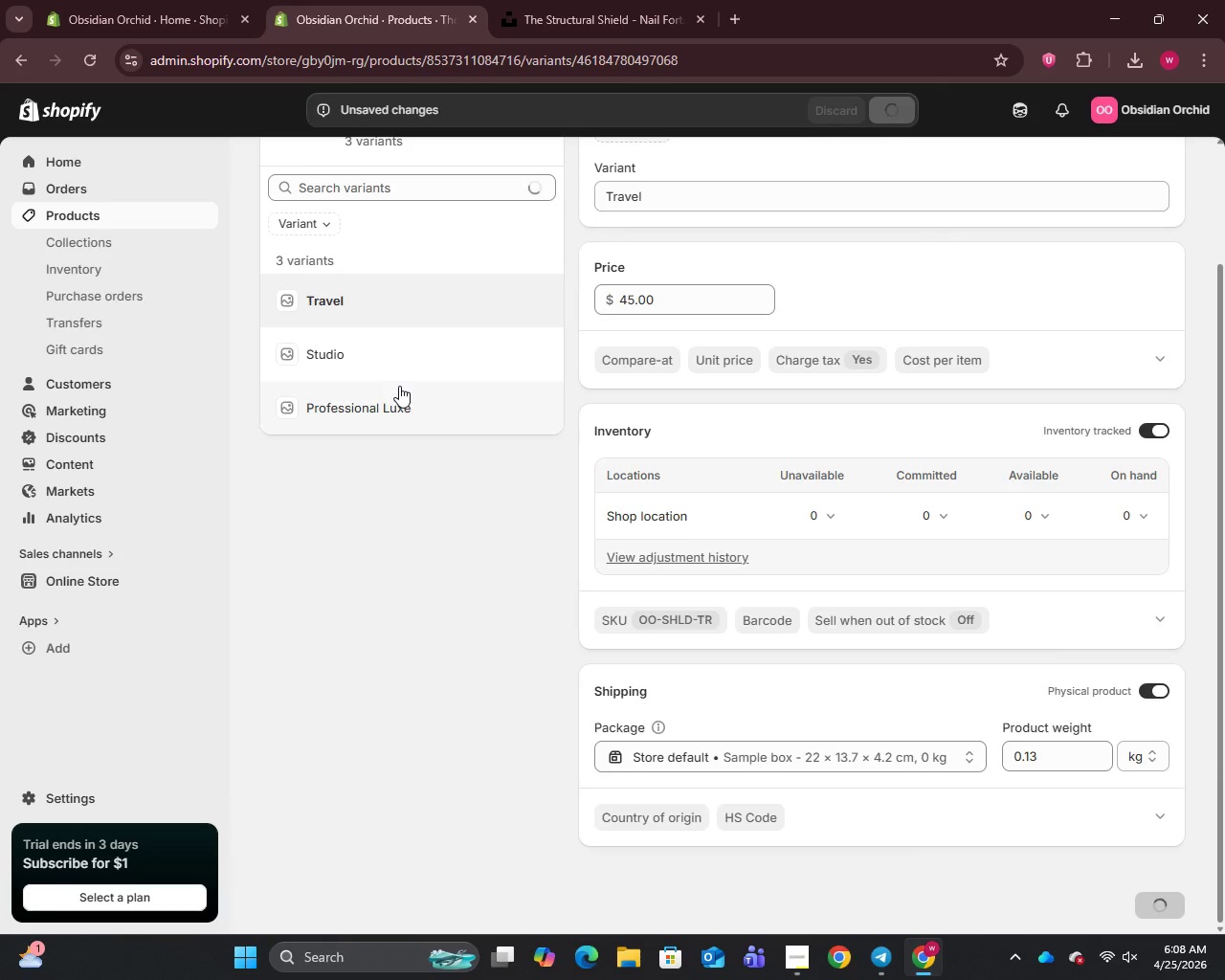 
left_click([392, 376])
 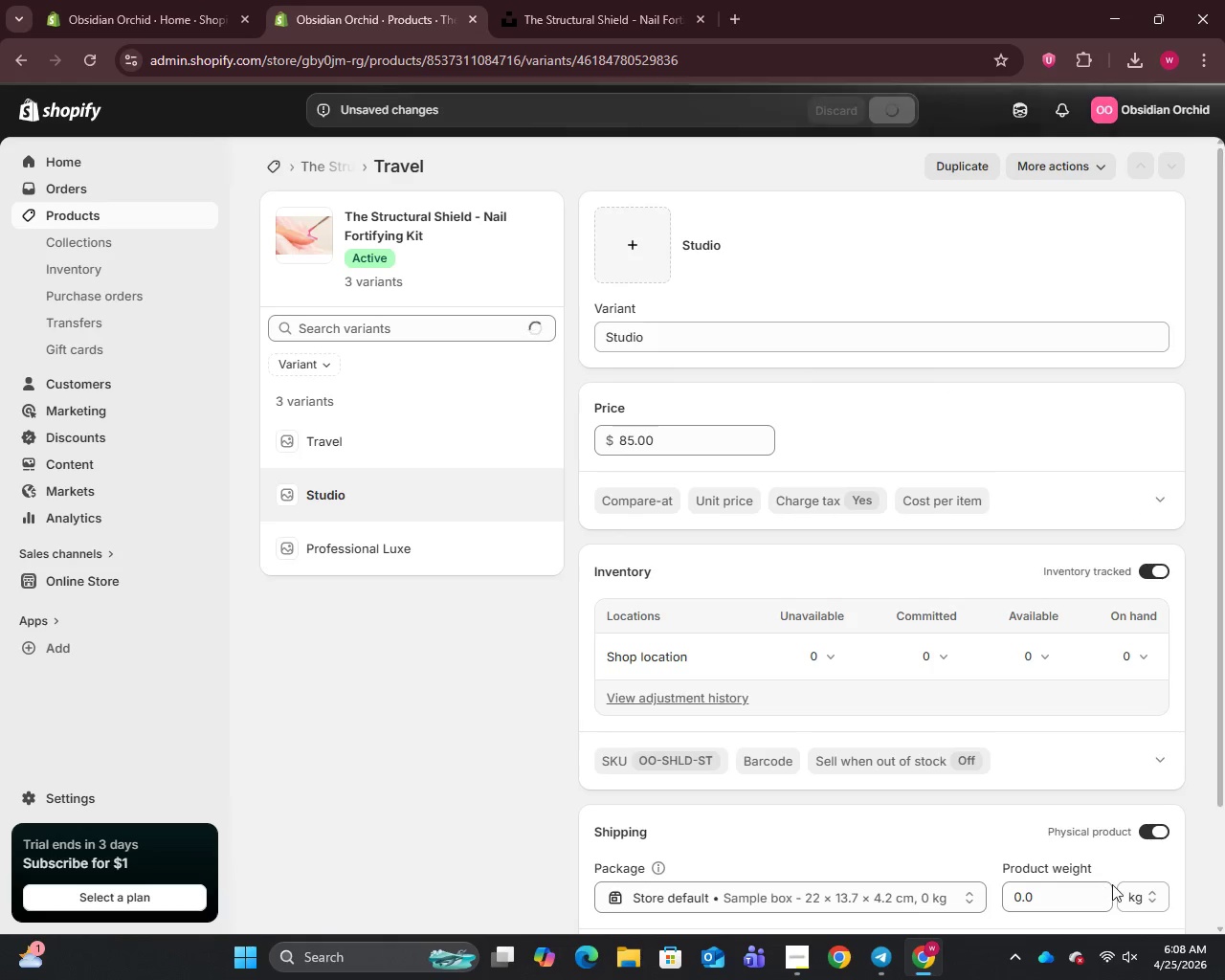 
left_click([1077, 895])
 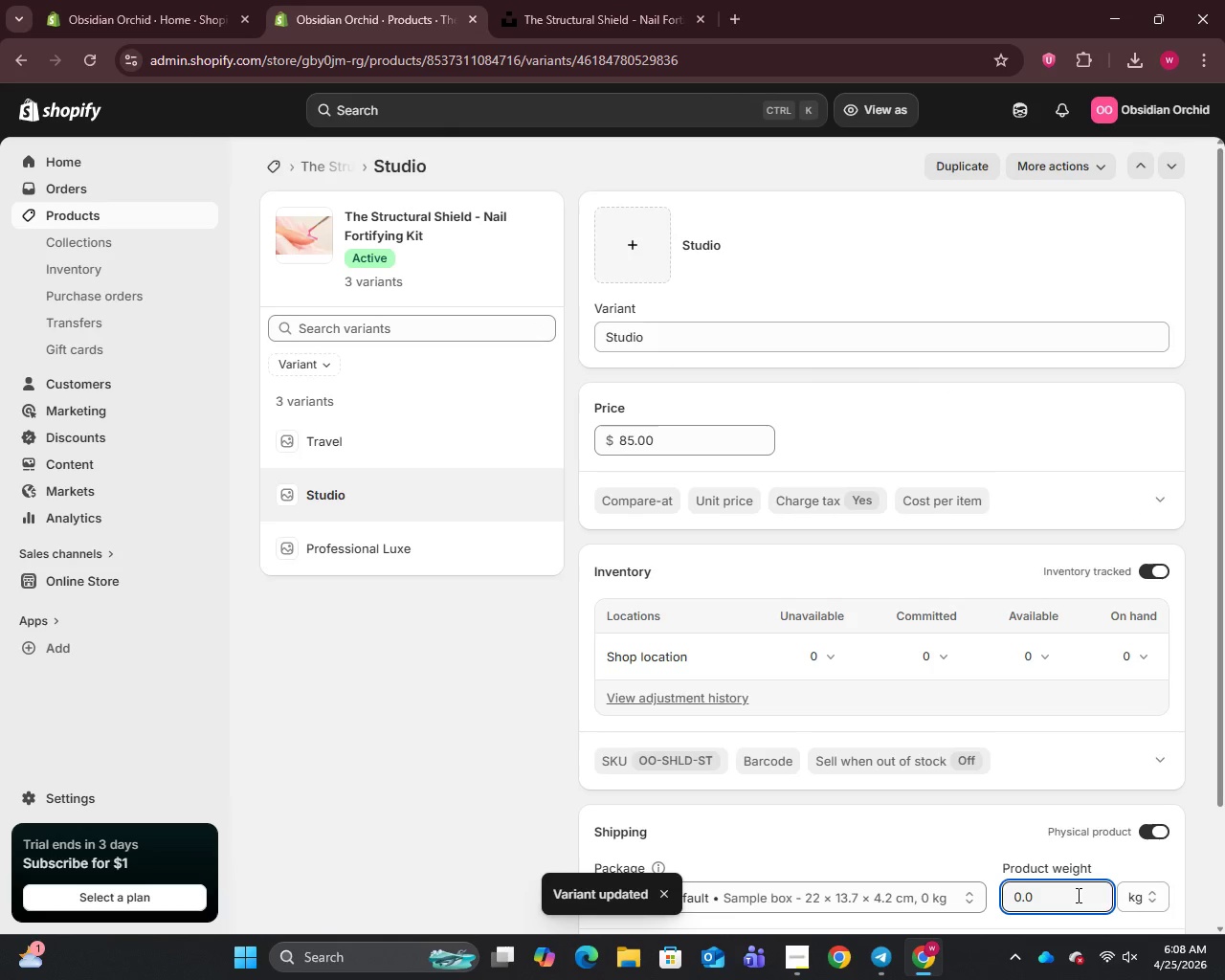 
key(Backspace)
type(35)
 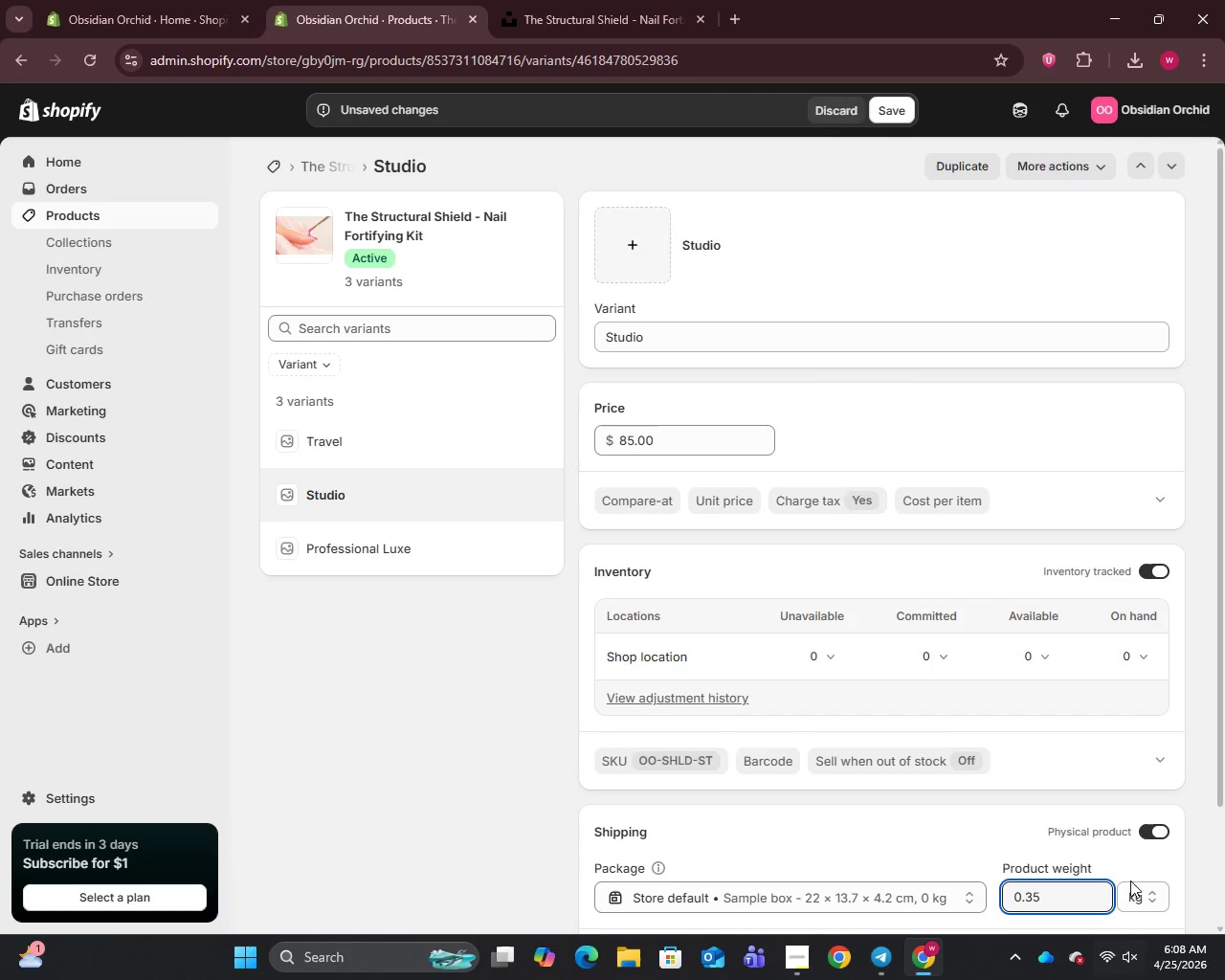 
scroll: coordinate [1126, 858], scroll_direction: down, amount: 3.0
 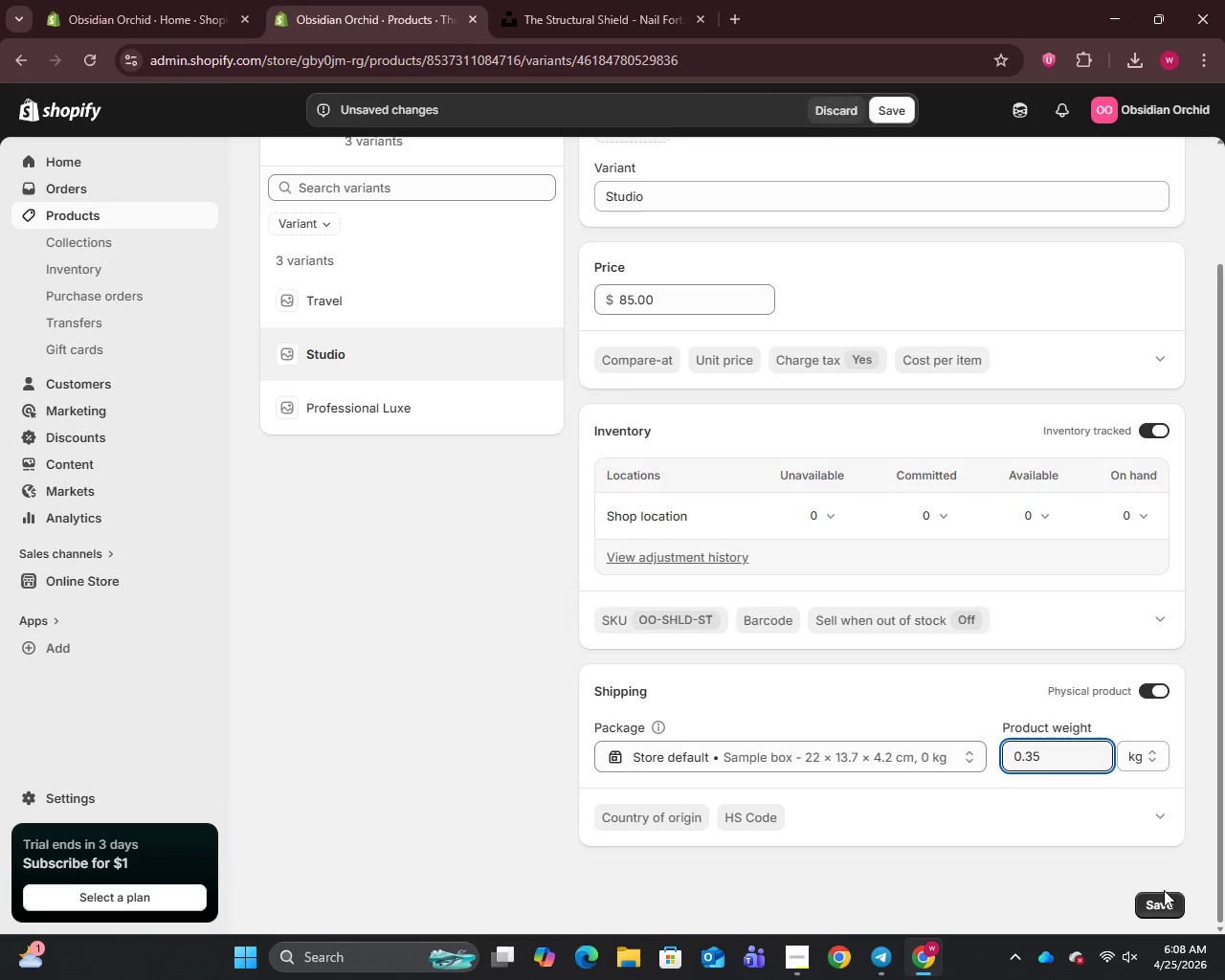 
left_click([1163, 906])
 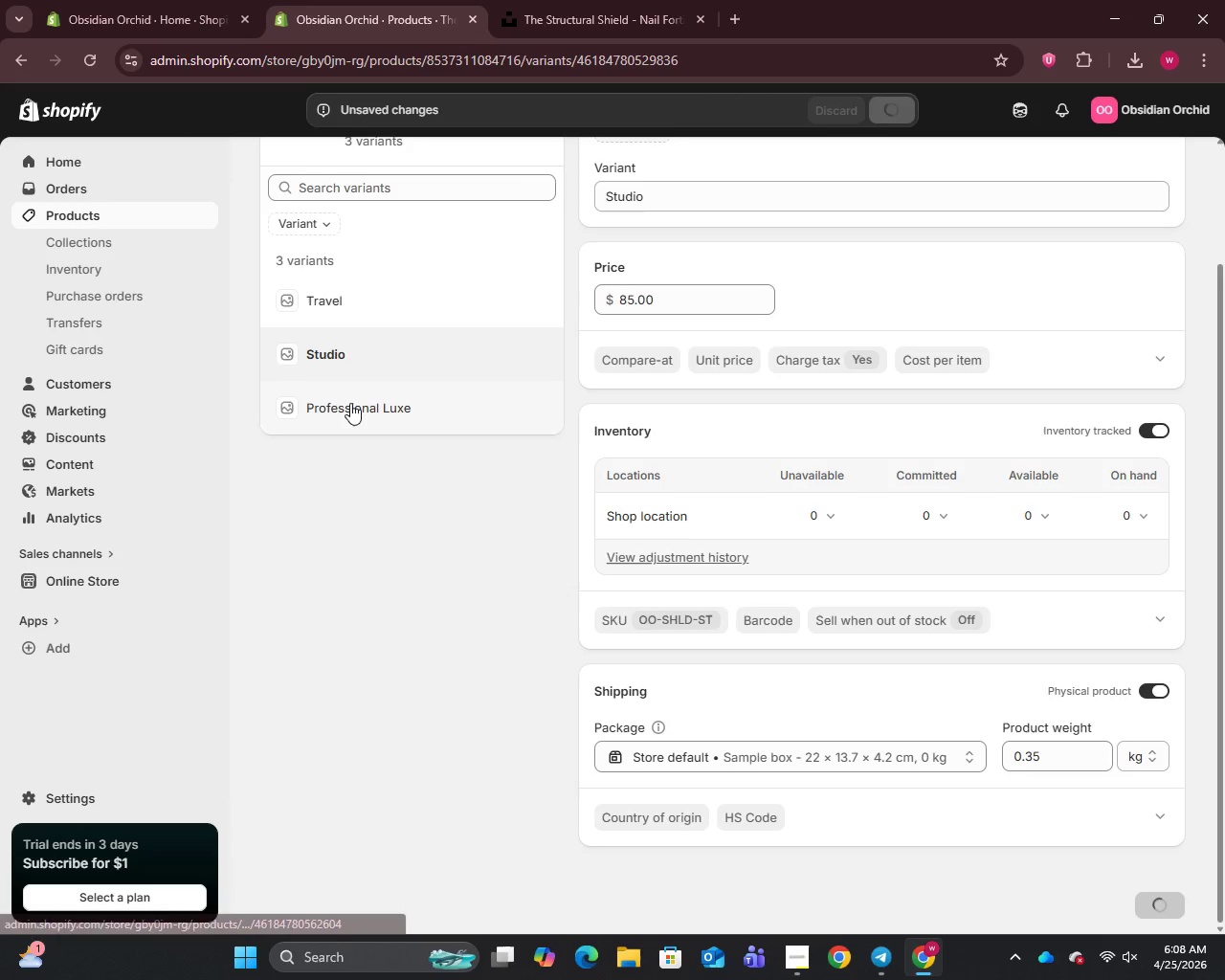 
left_click([350, 403])
 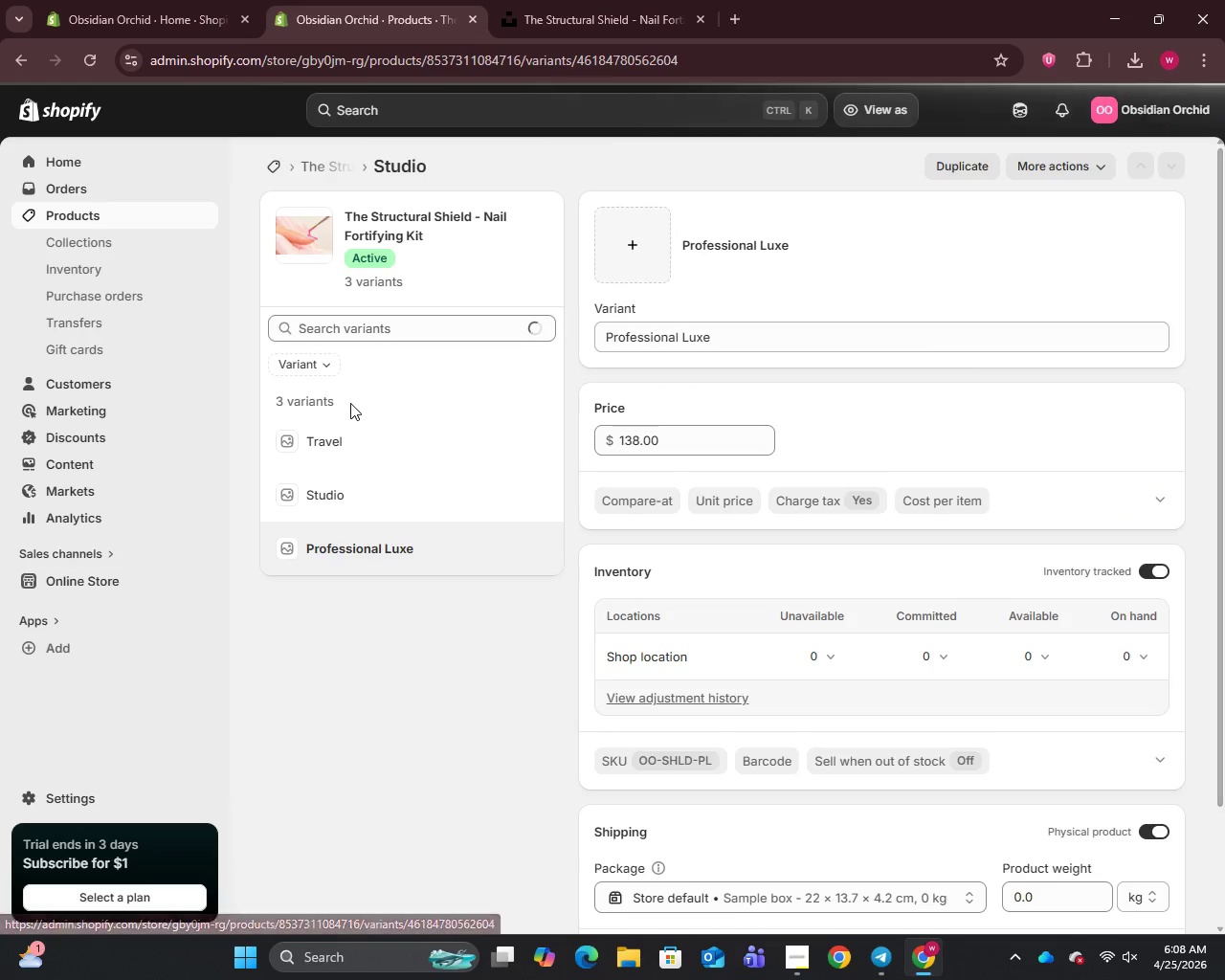 
scroll: coordinate [863, 710], scroll_direction: down, amount: 5.0
 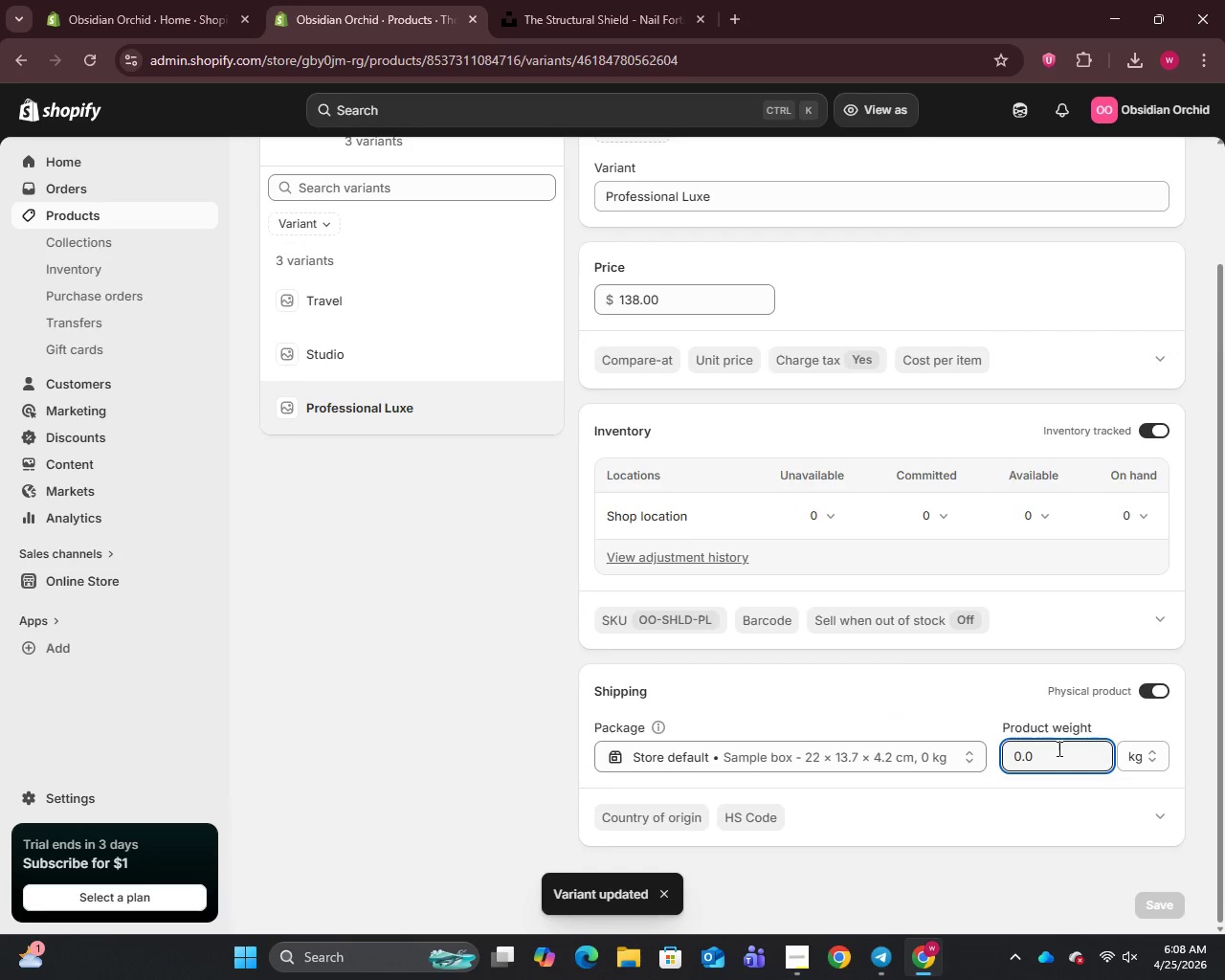 
key(Backspace)
 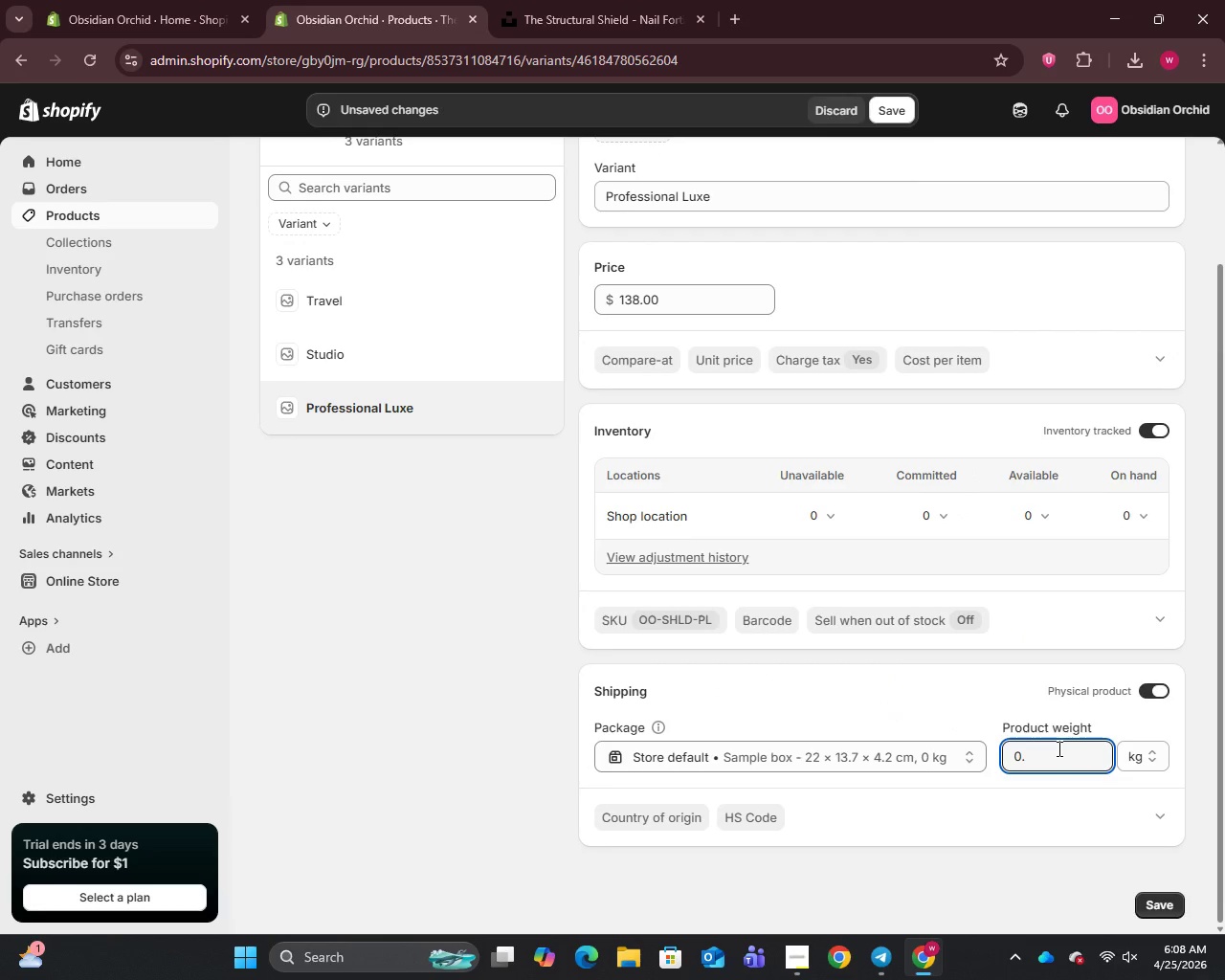 
key(6)
 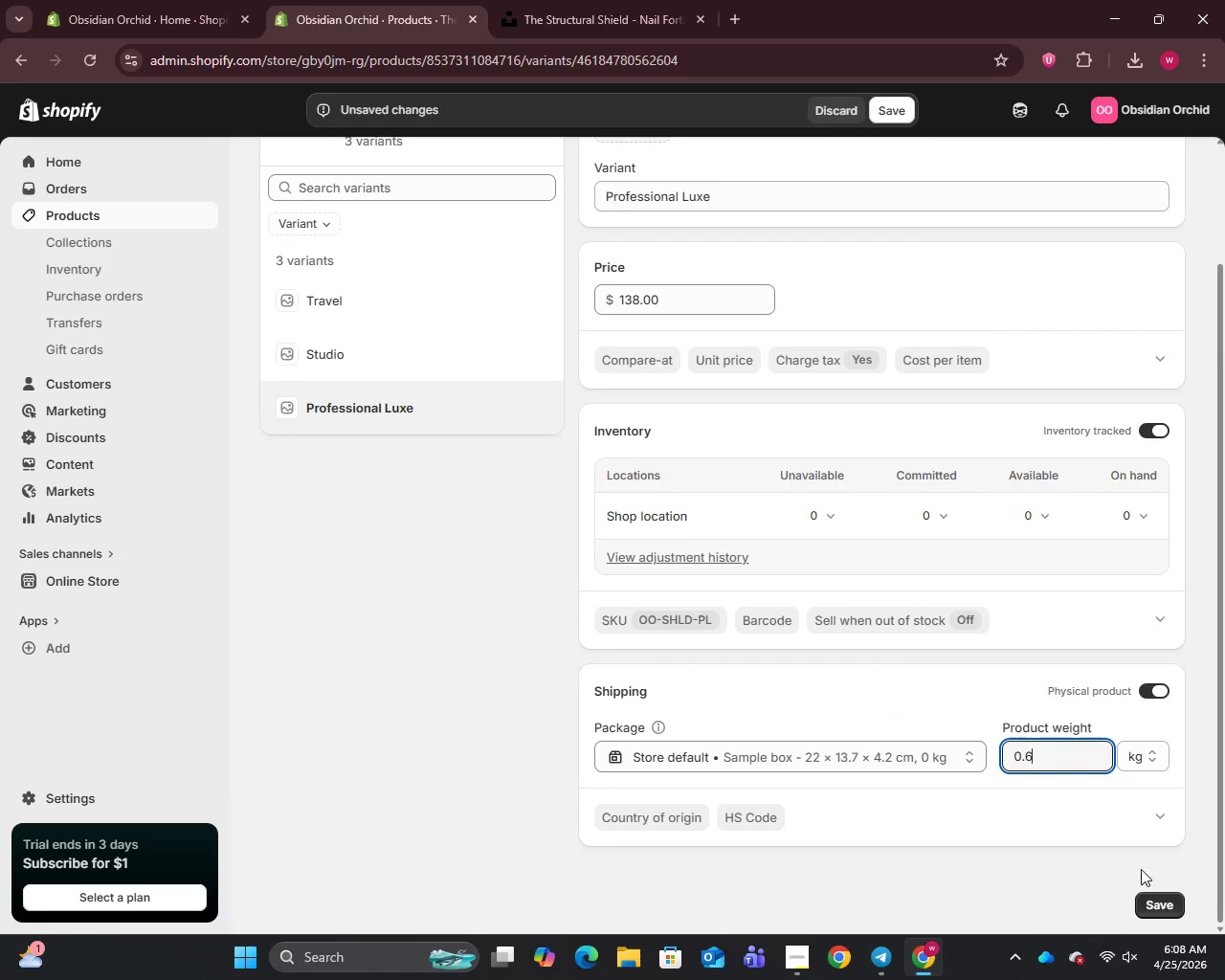 
left_click([1148, 903])
 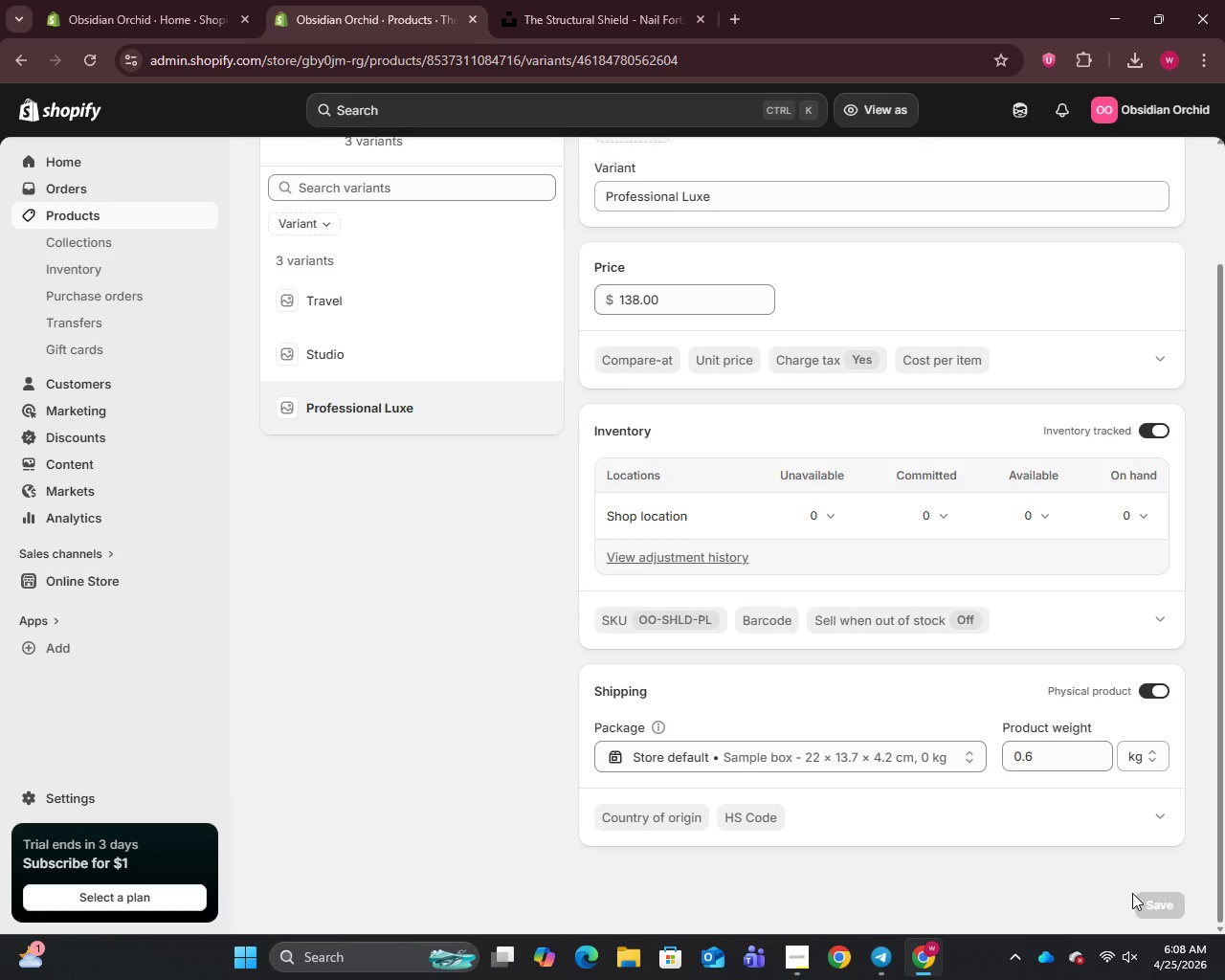 
wait(12.56)
 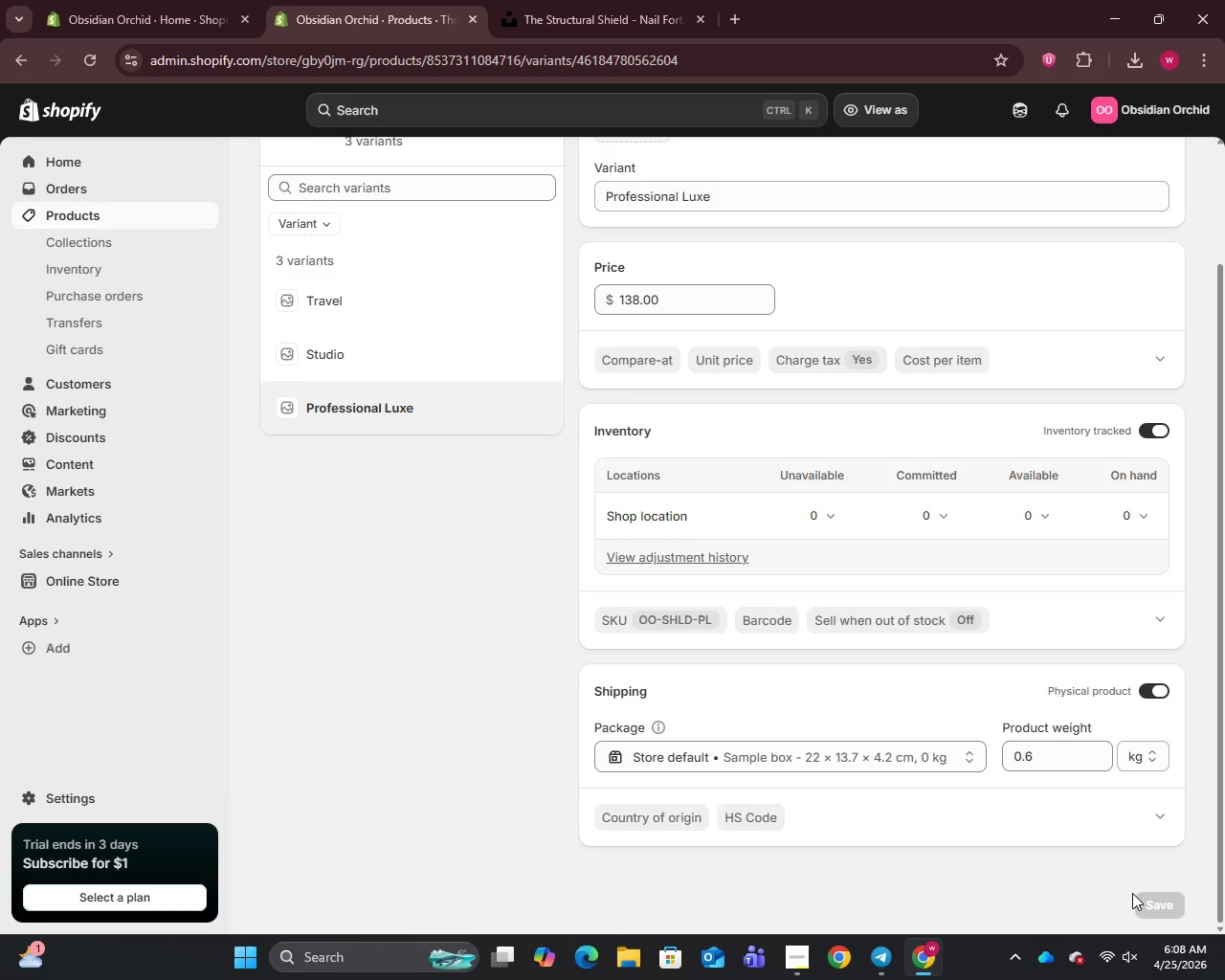 
left_click([100, 577])
 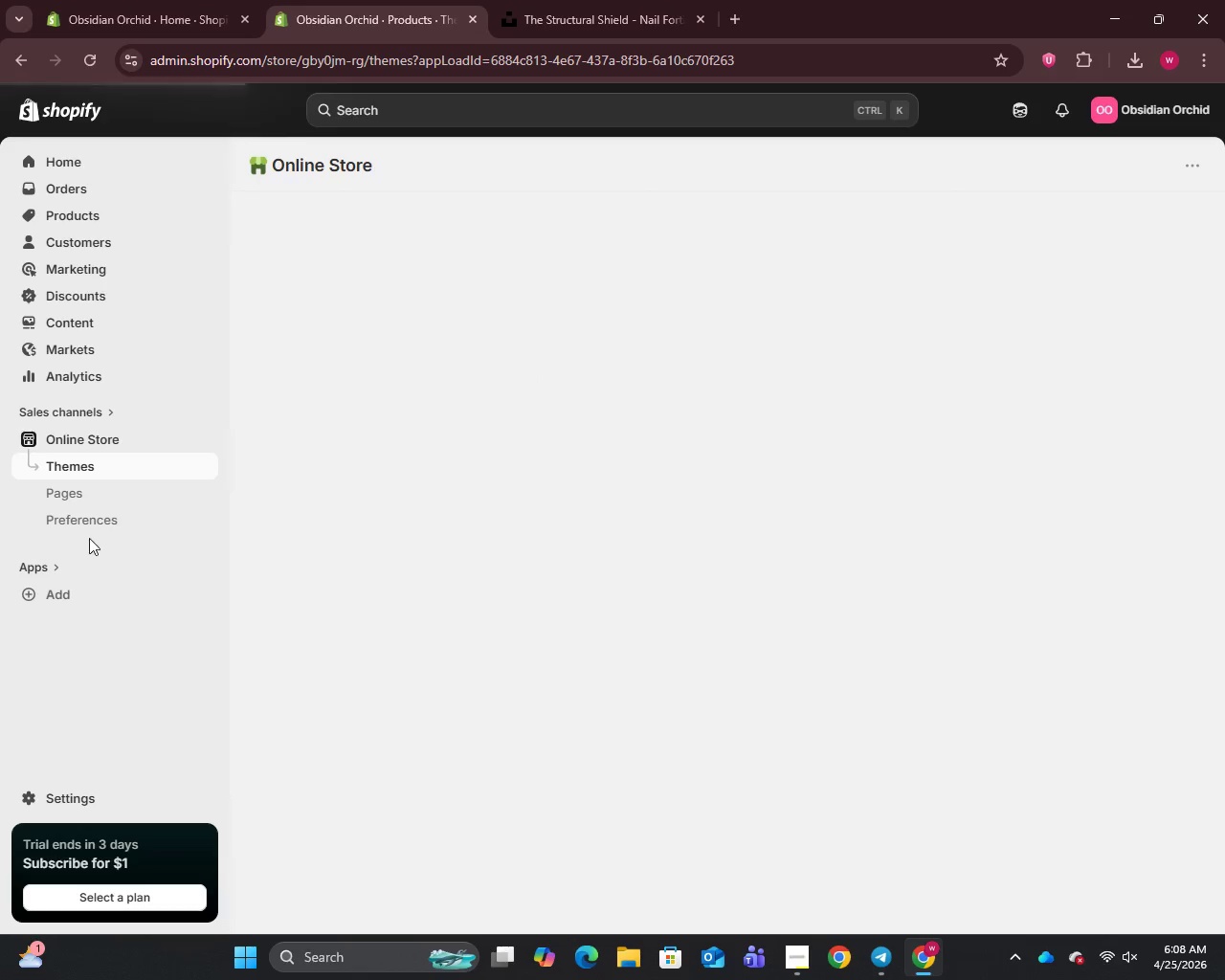 
left_click([84, 516])
 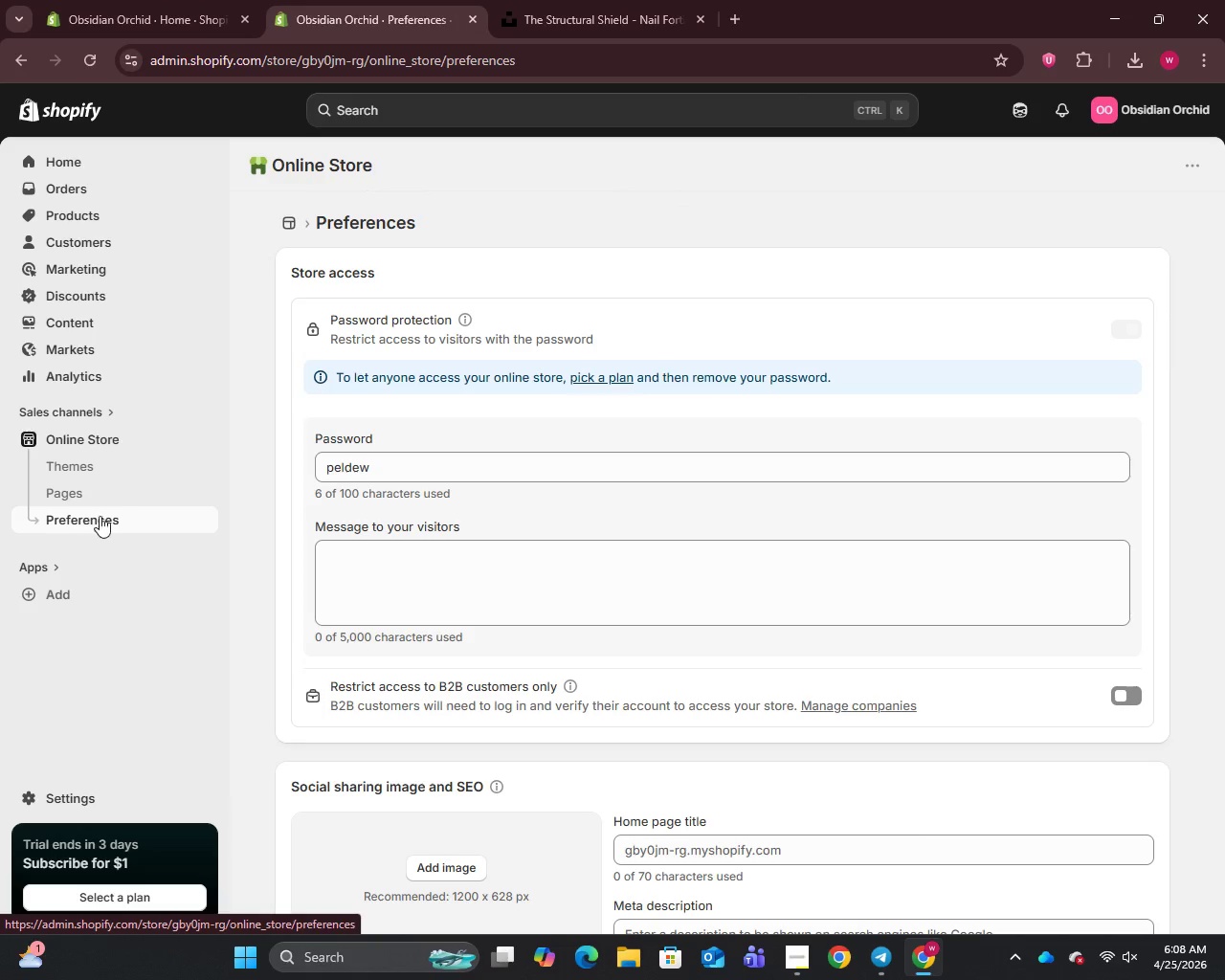 
wait(5.03)
 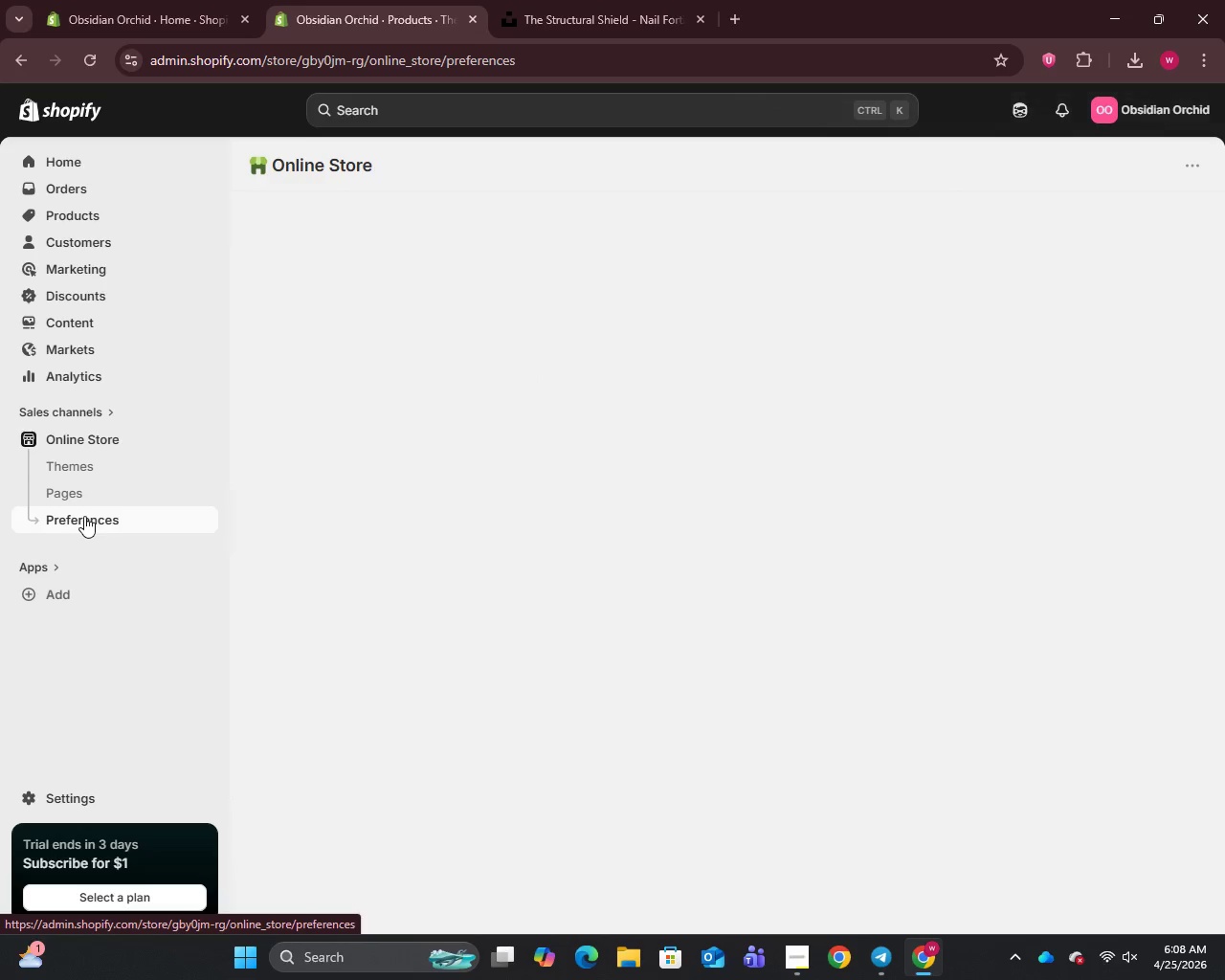 
left_click_drag(start_coordinate=[414, 469], to_coordinate=[289, 479])
 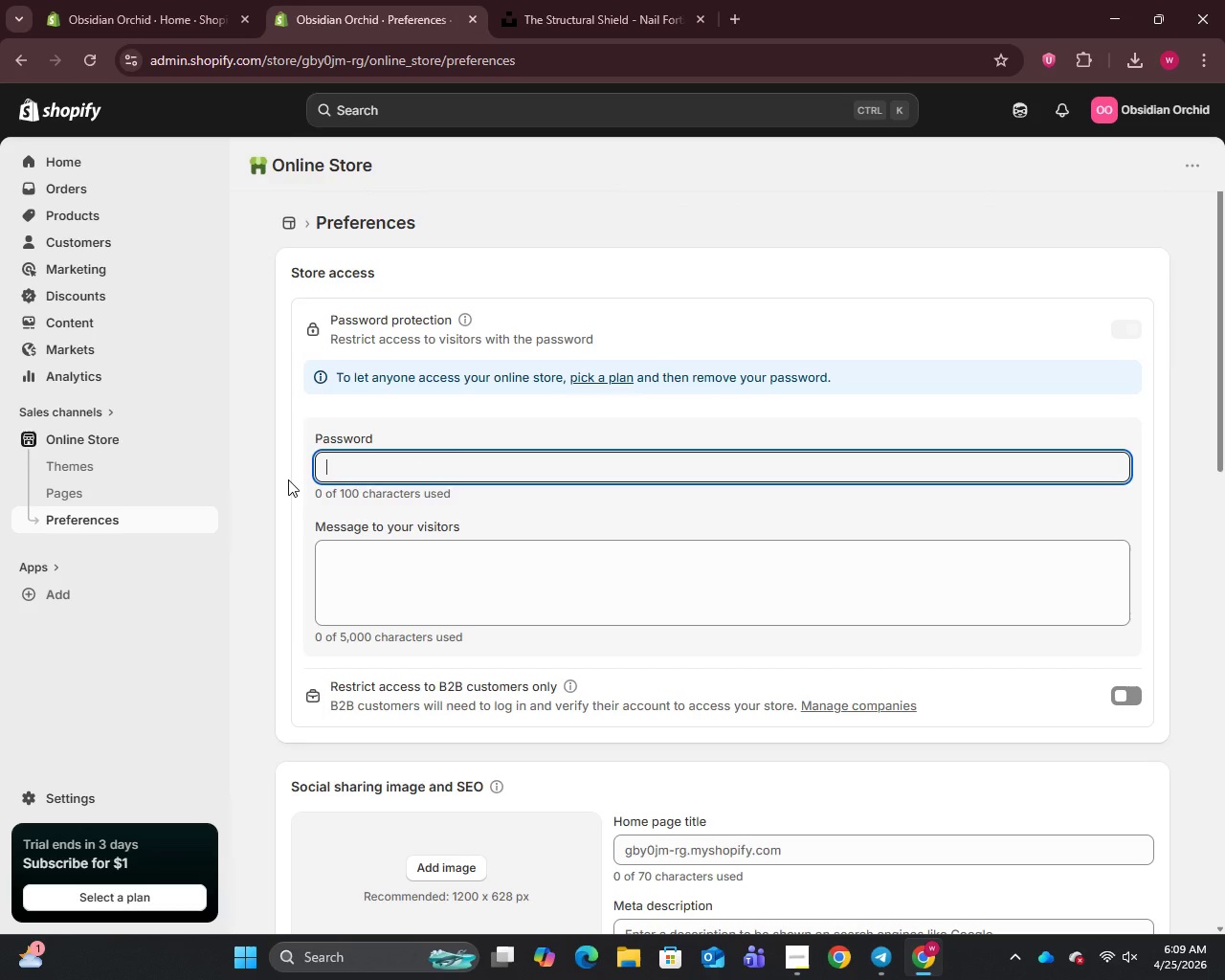 
key(Backspace)
type(12345)
 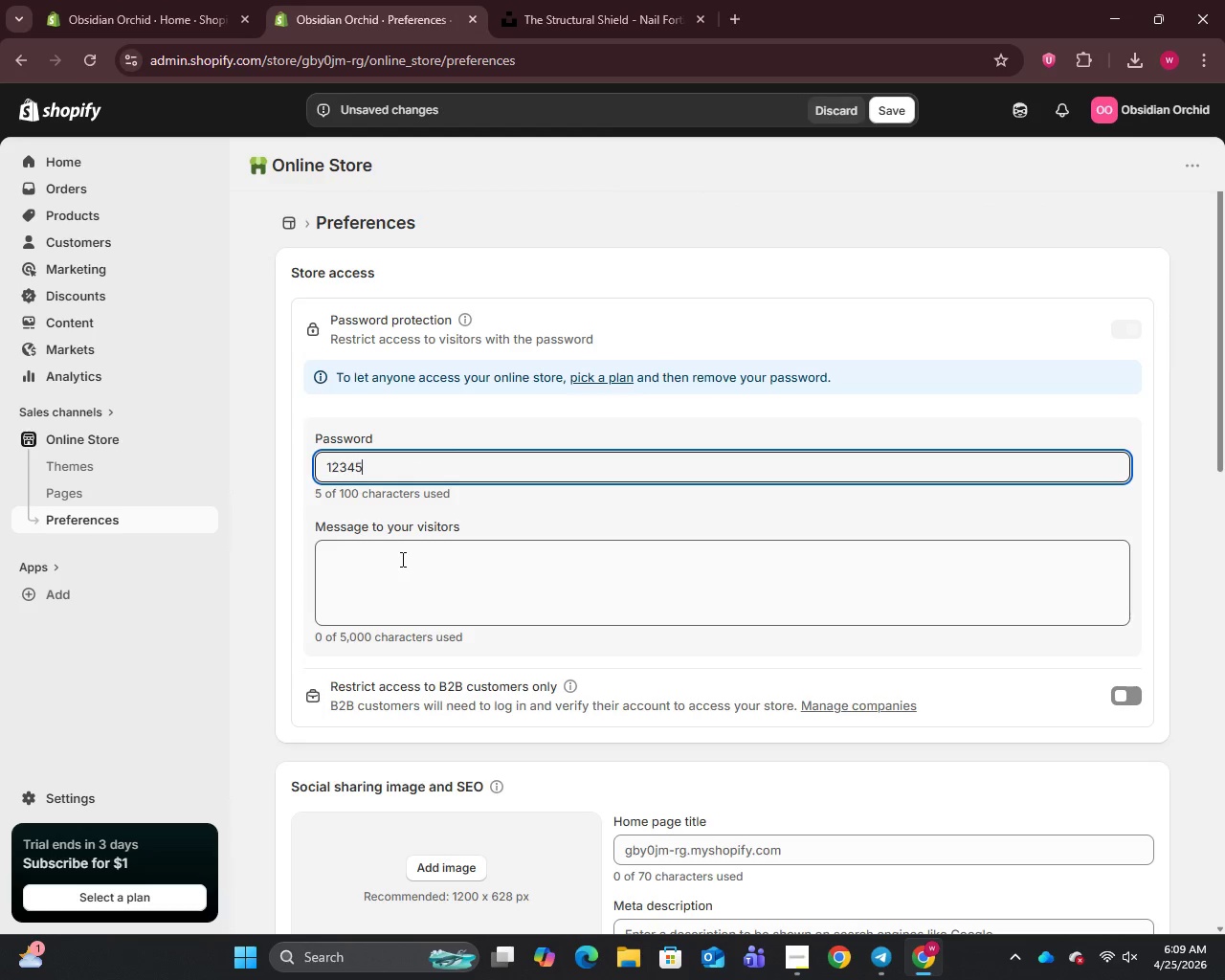 
scroll: coordinate [401, 559], scroll_direction: down, amount: 4.0
 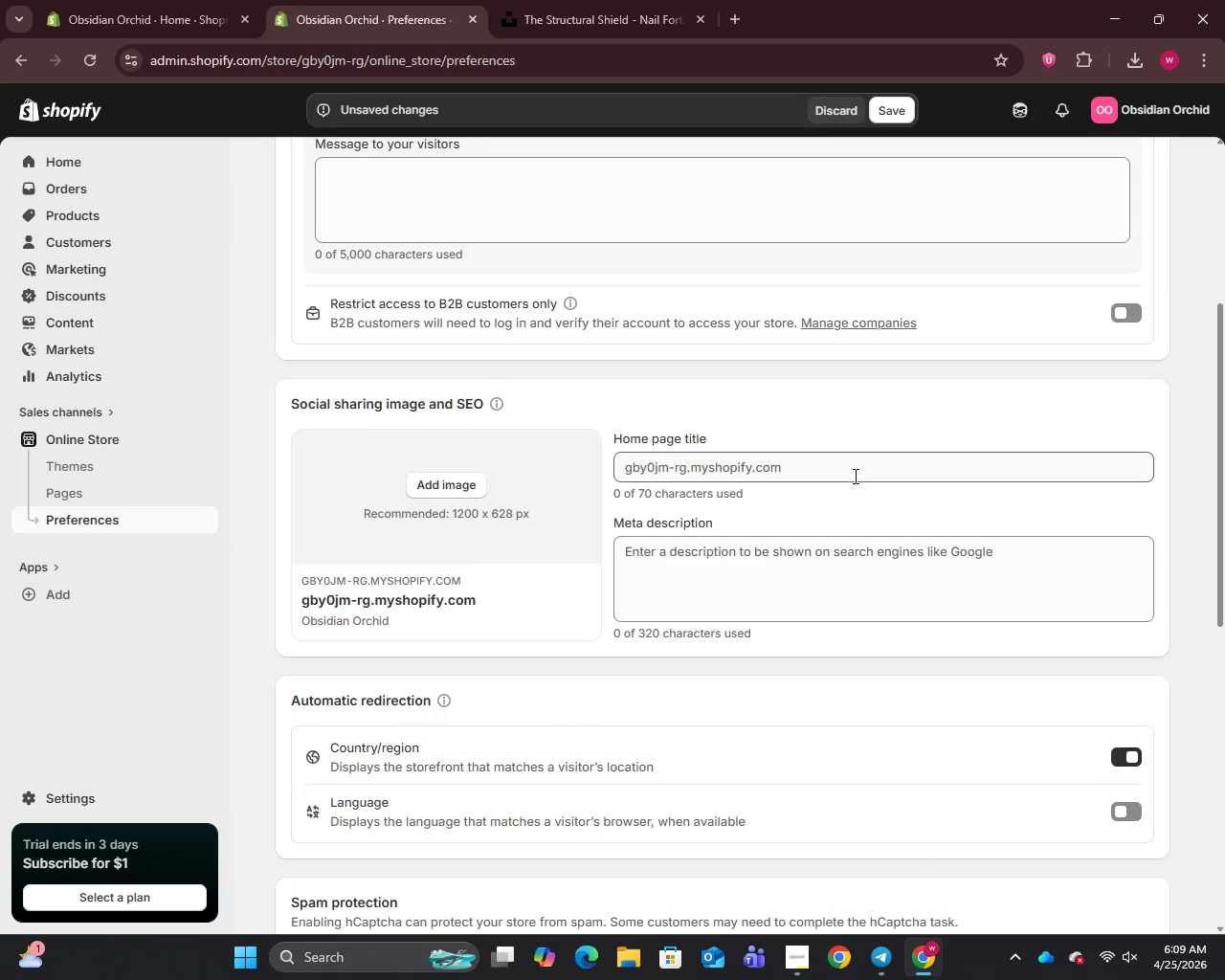 
left_click_drag(start_coordinate=[851, 475], to_coordinate=[590, 478])
 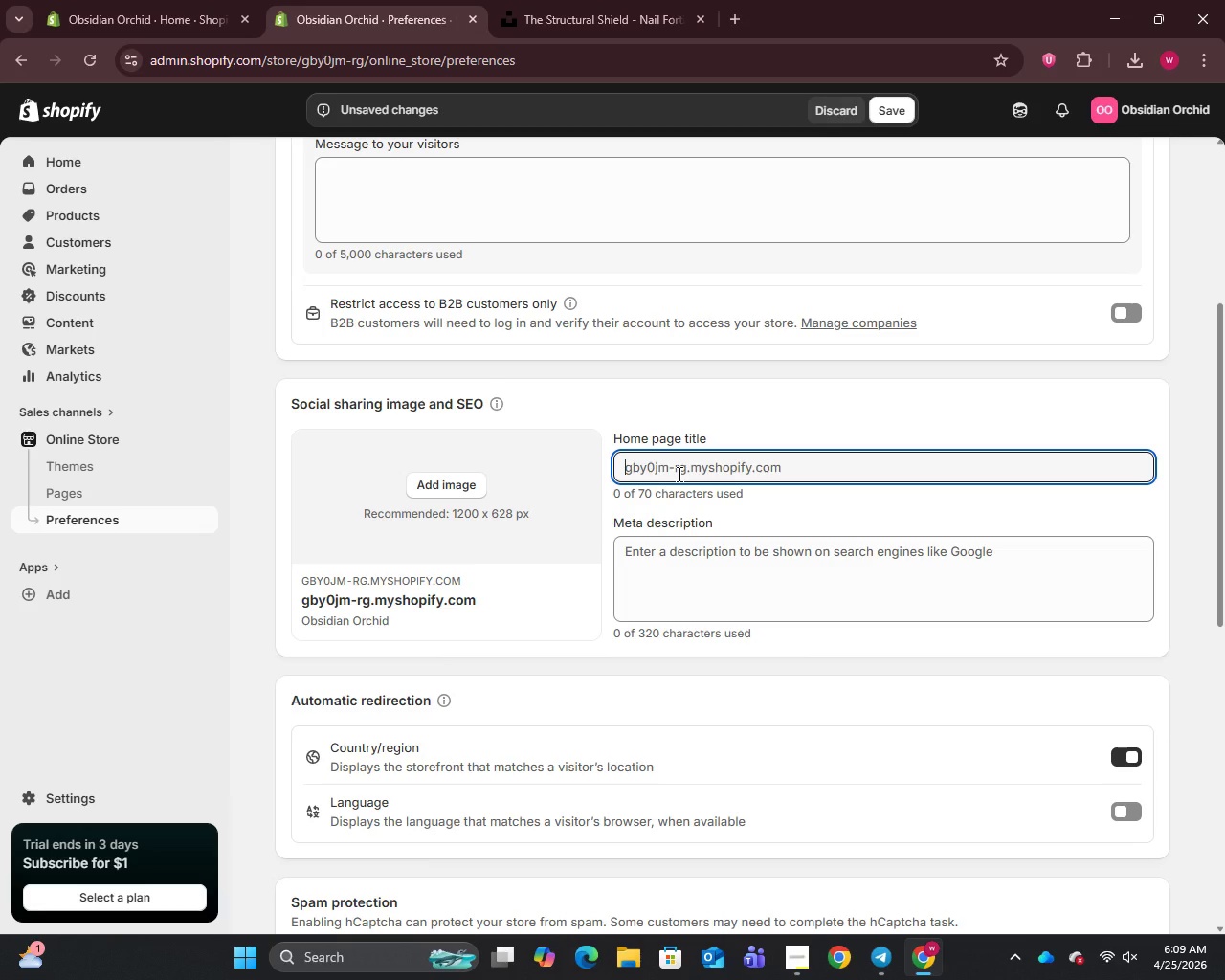 
type(Obsidian Orchid - Luxury Nail Recovery & Preservation )
key(Backspace)
 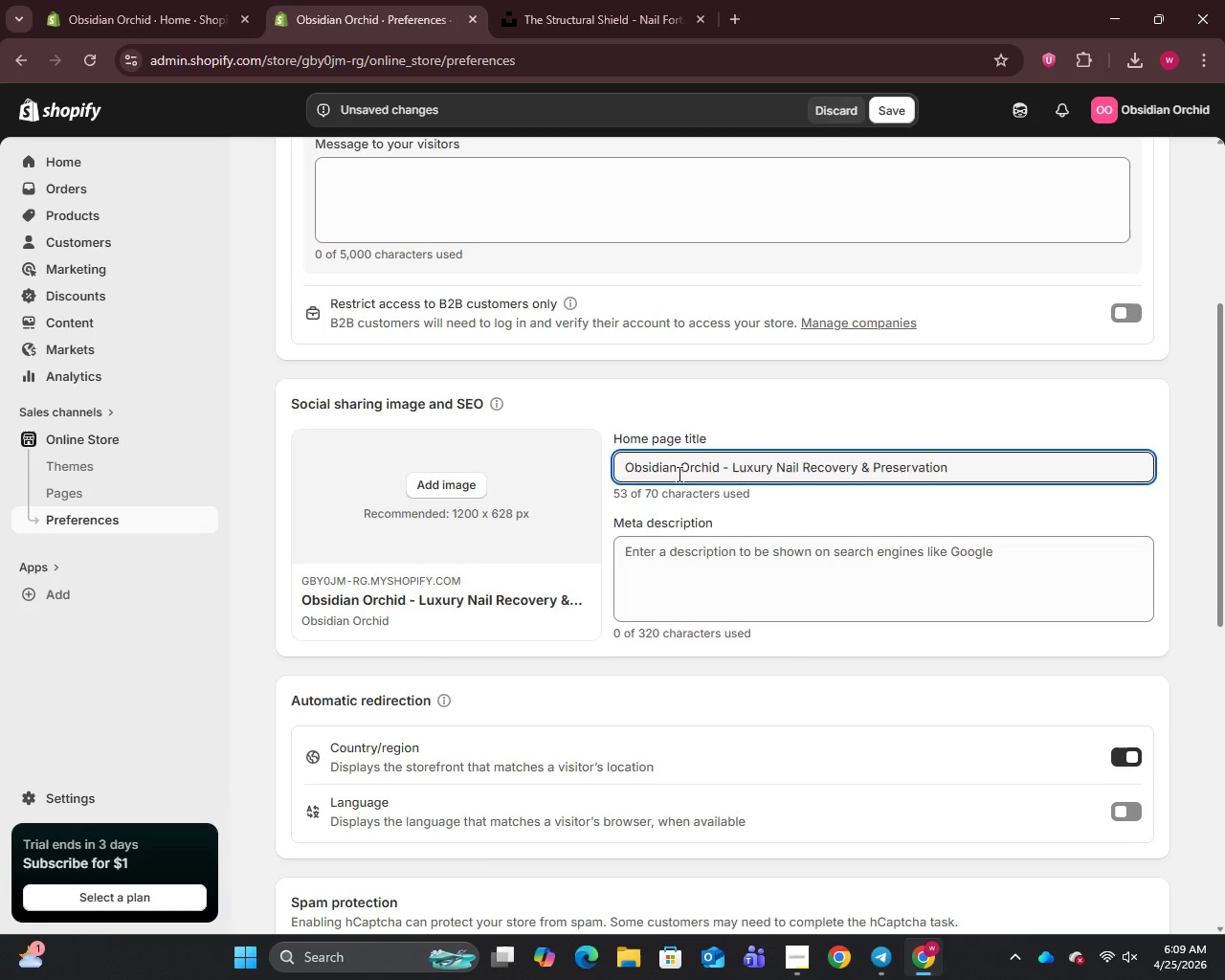 
left_click([693, 607])
 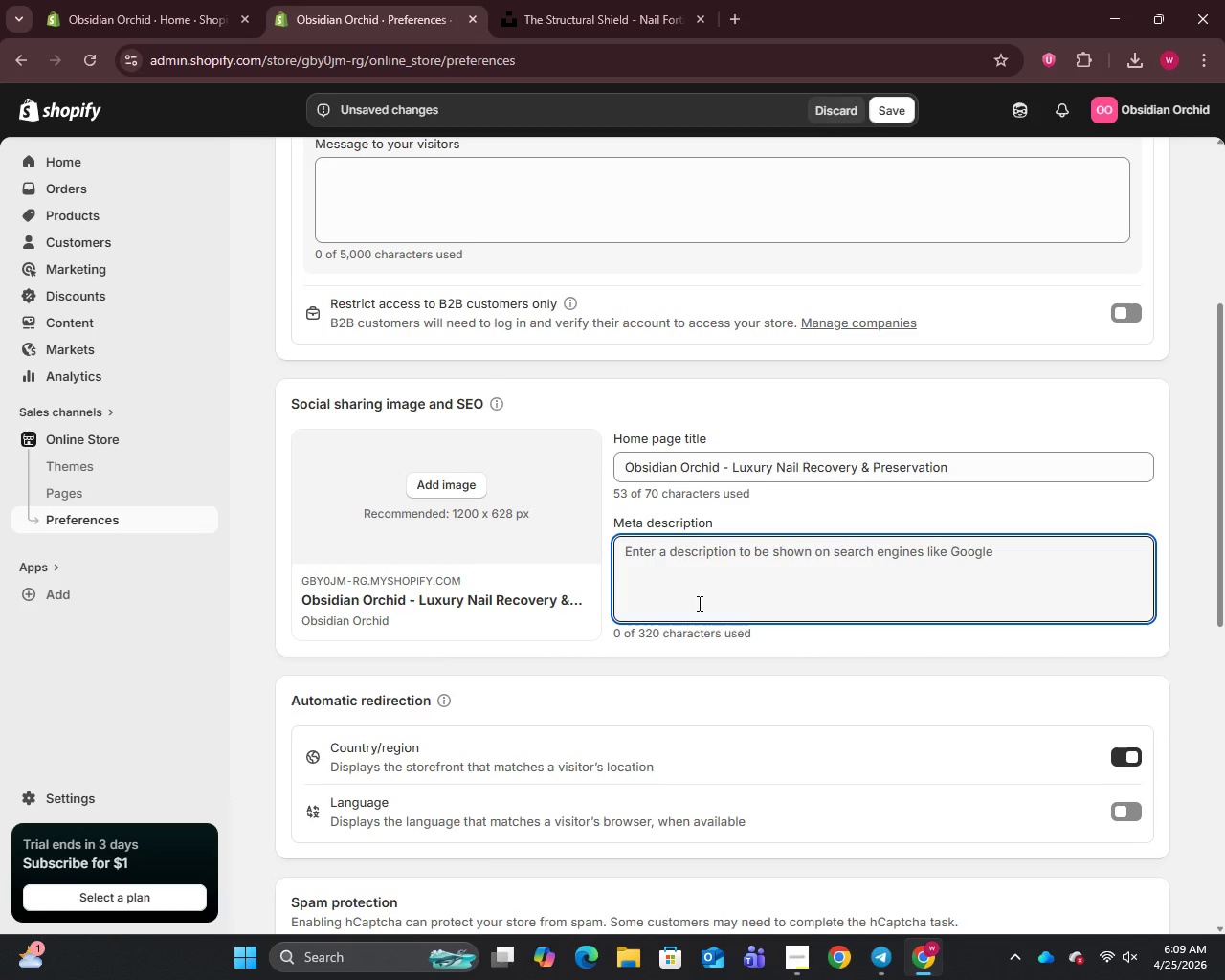 
type(Shop the preservation & Recovery line by Obsidian Orchid. Luxury nail recovery kits for gel extensions, cuticle care, and nail art protection.)
 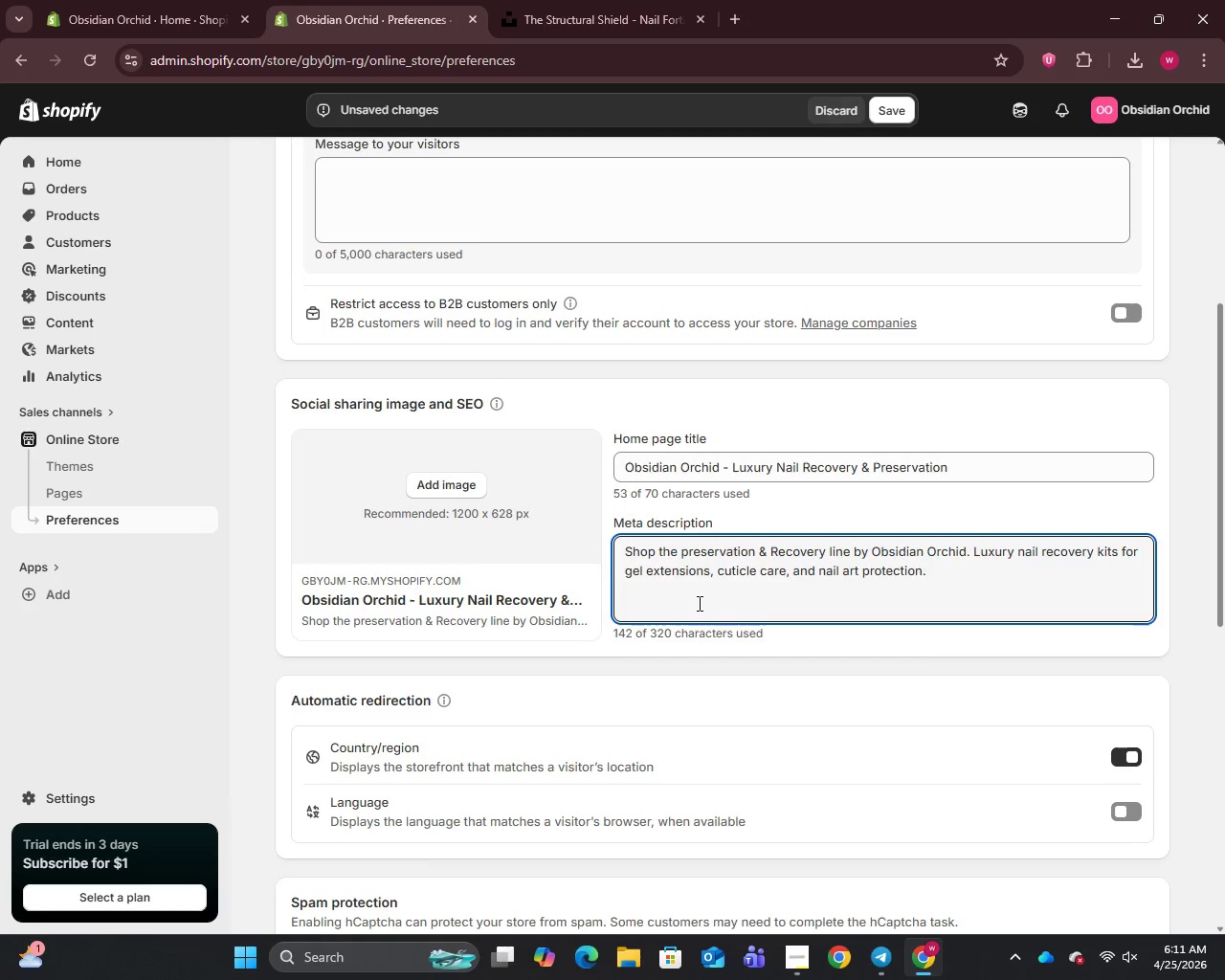 
wait(7.86)
 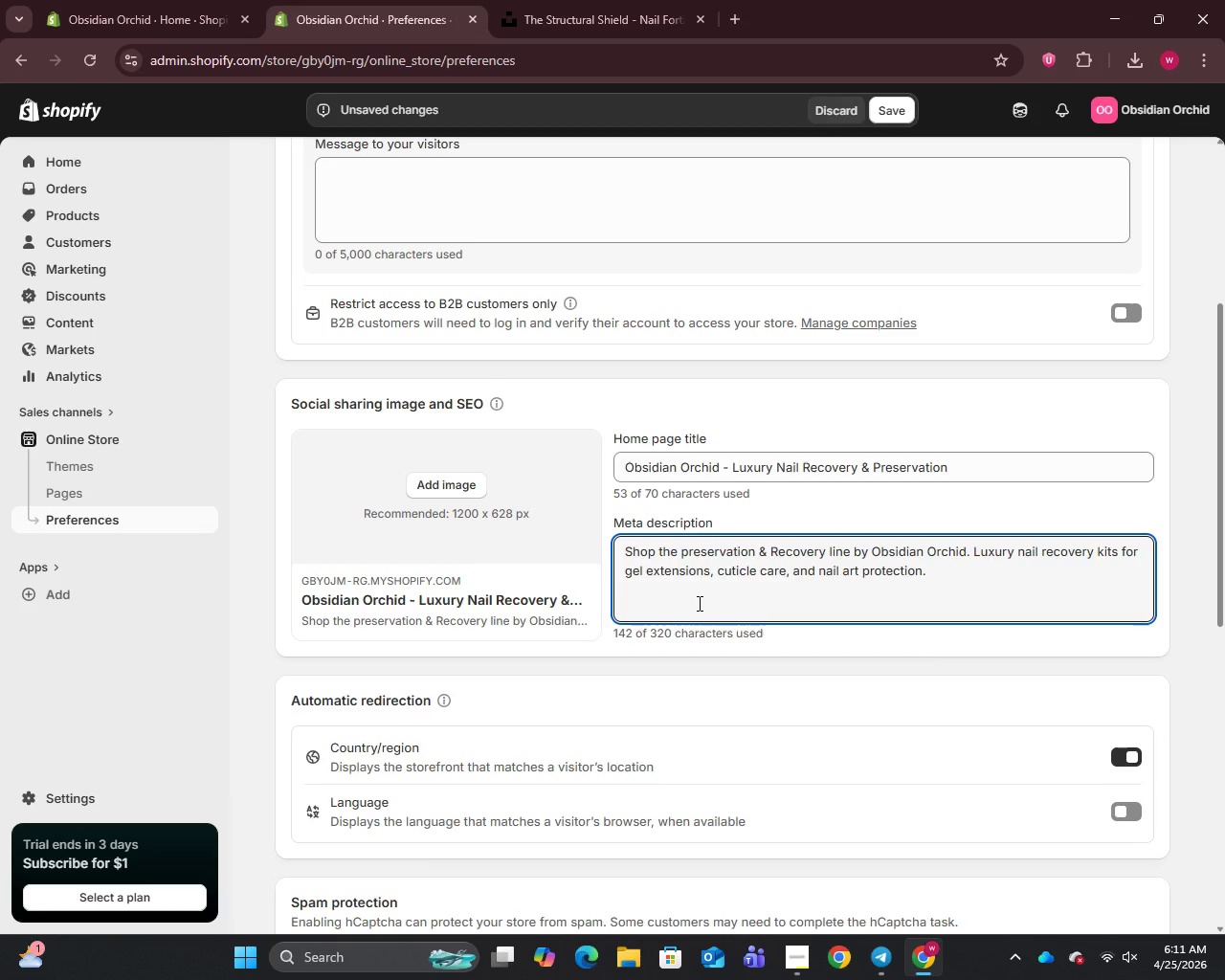 
left_click([897, 118])
 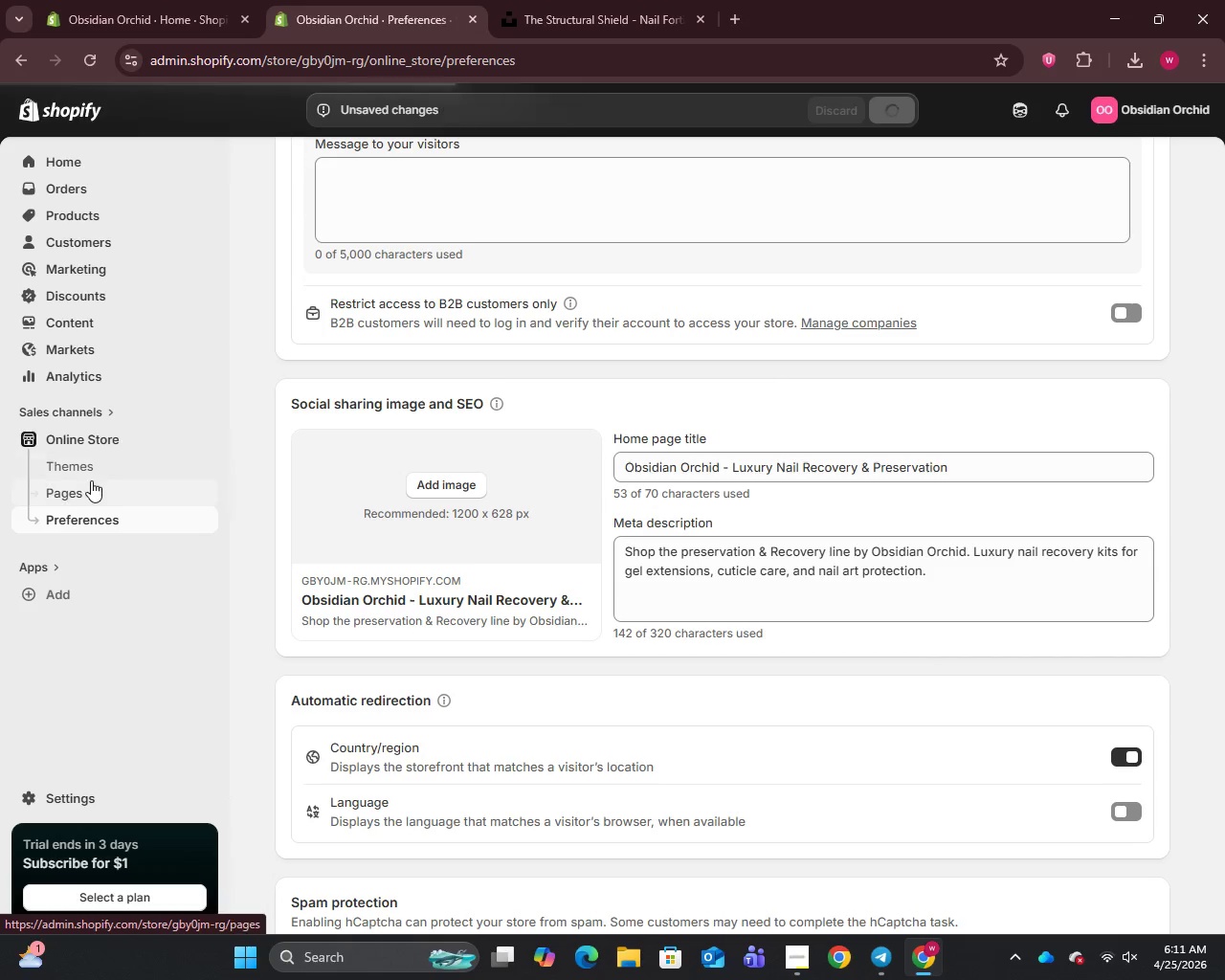 
left_click([80, 492])
 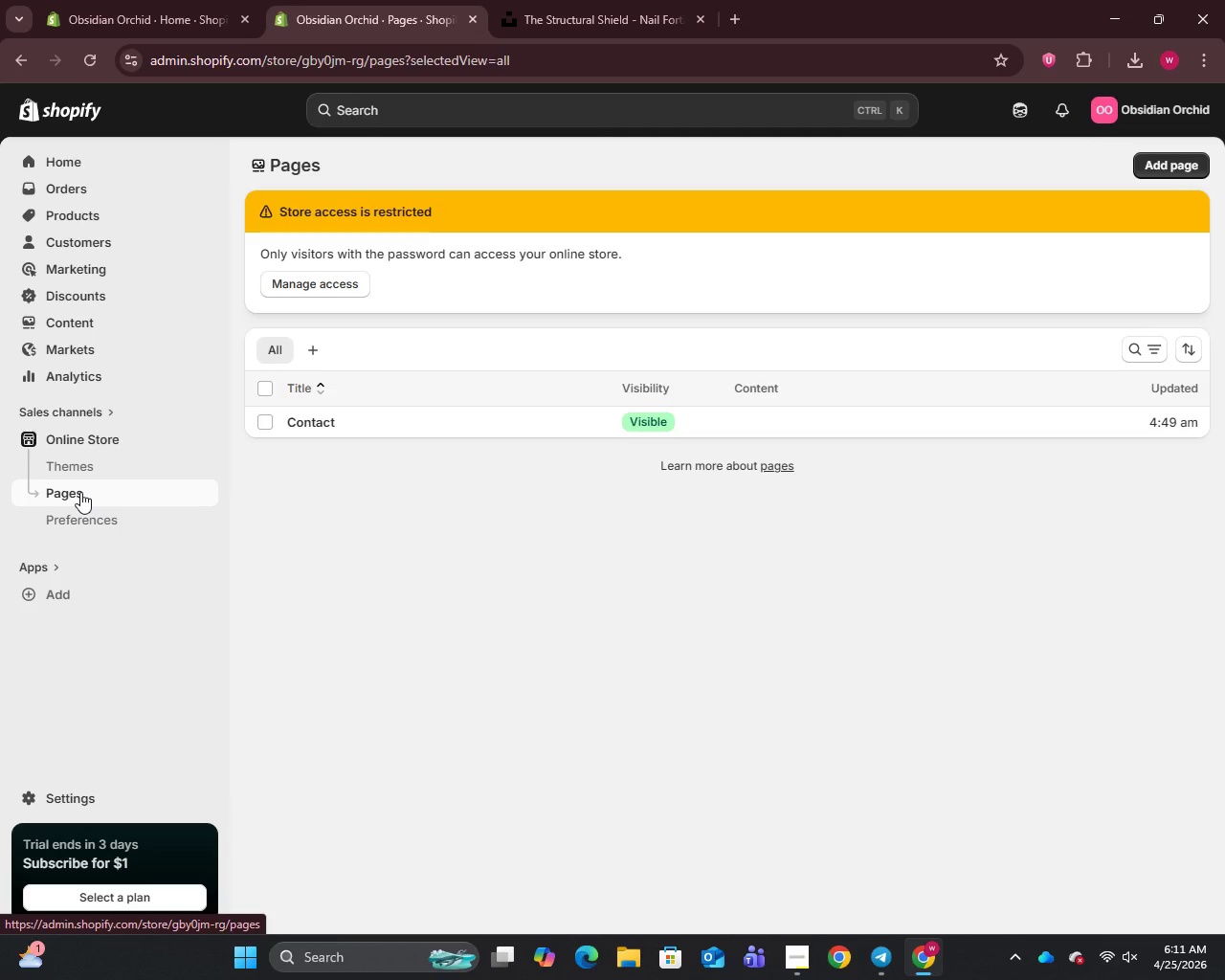 
wait(25.16)
 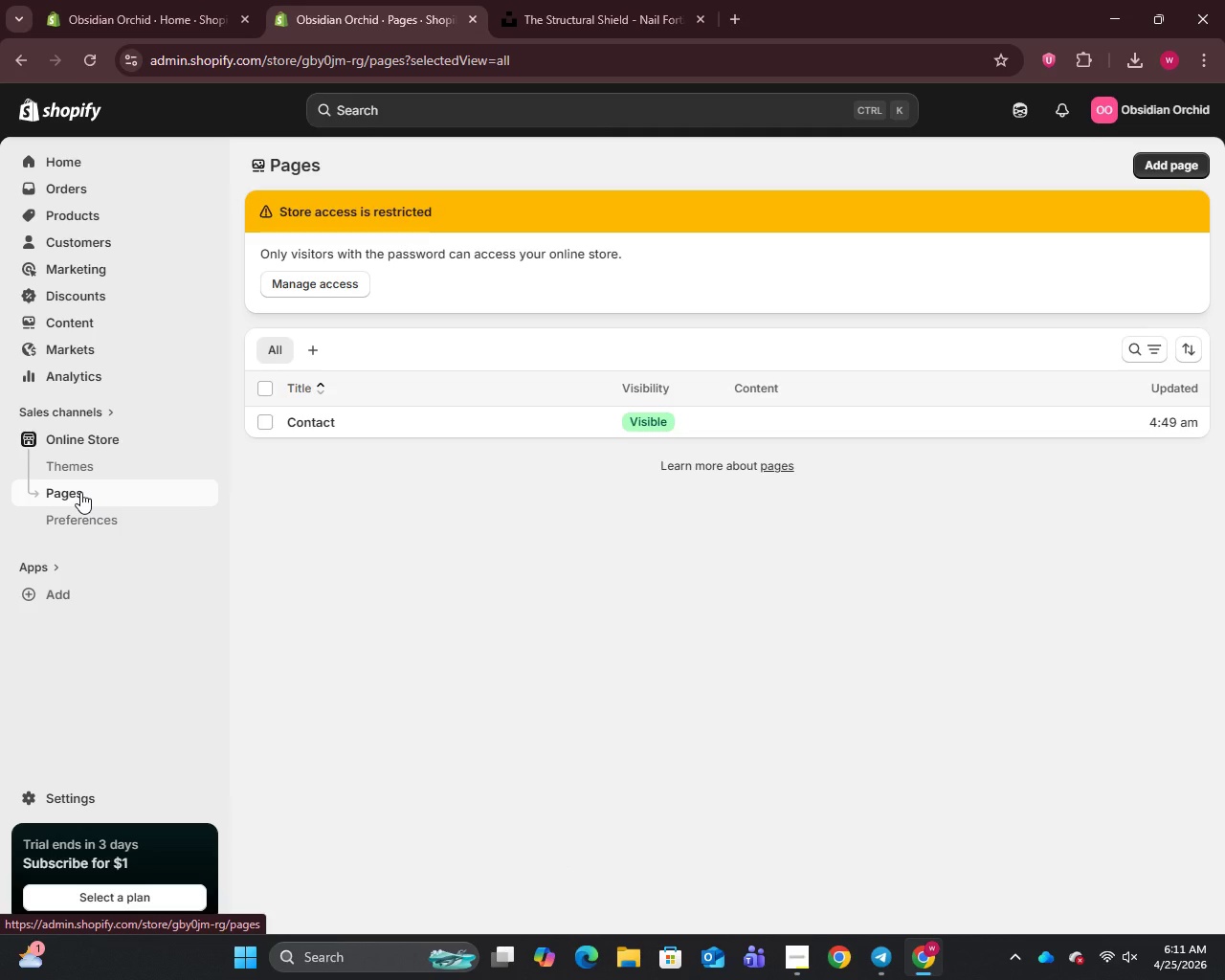 
left_click([71, 498])
 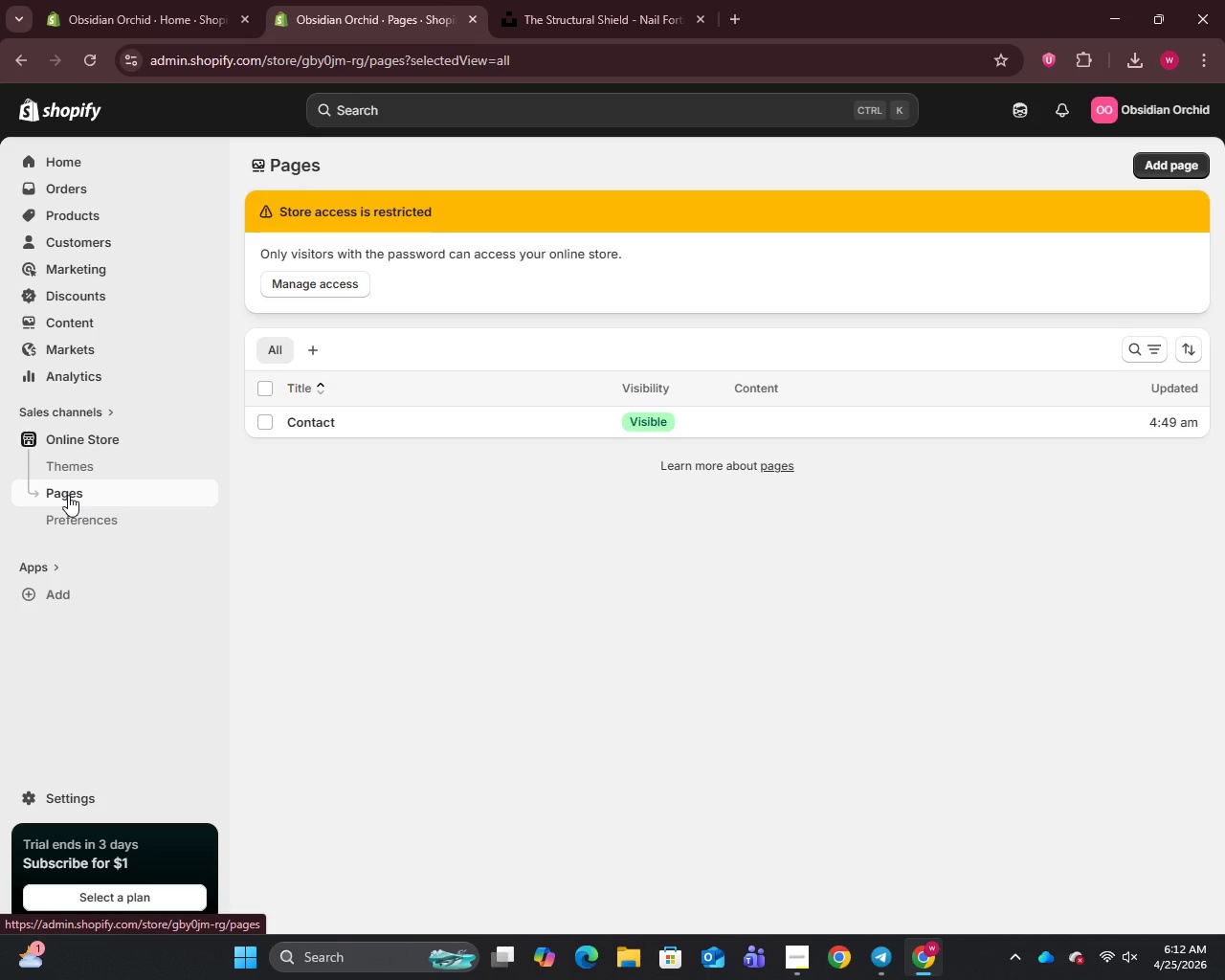 
wait(36.27)
 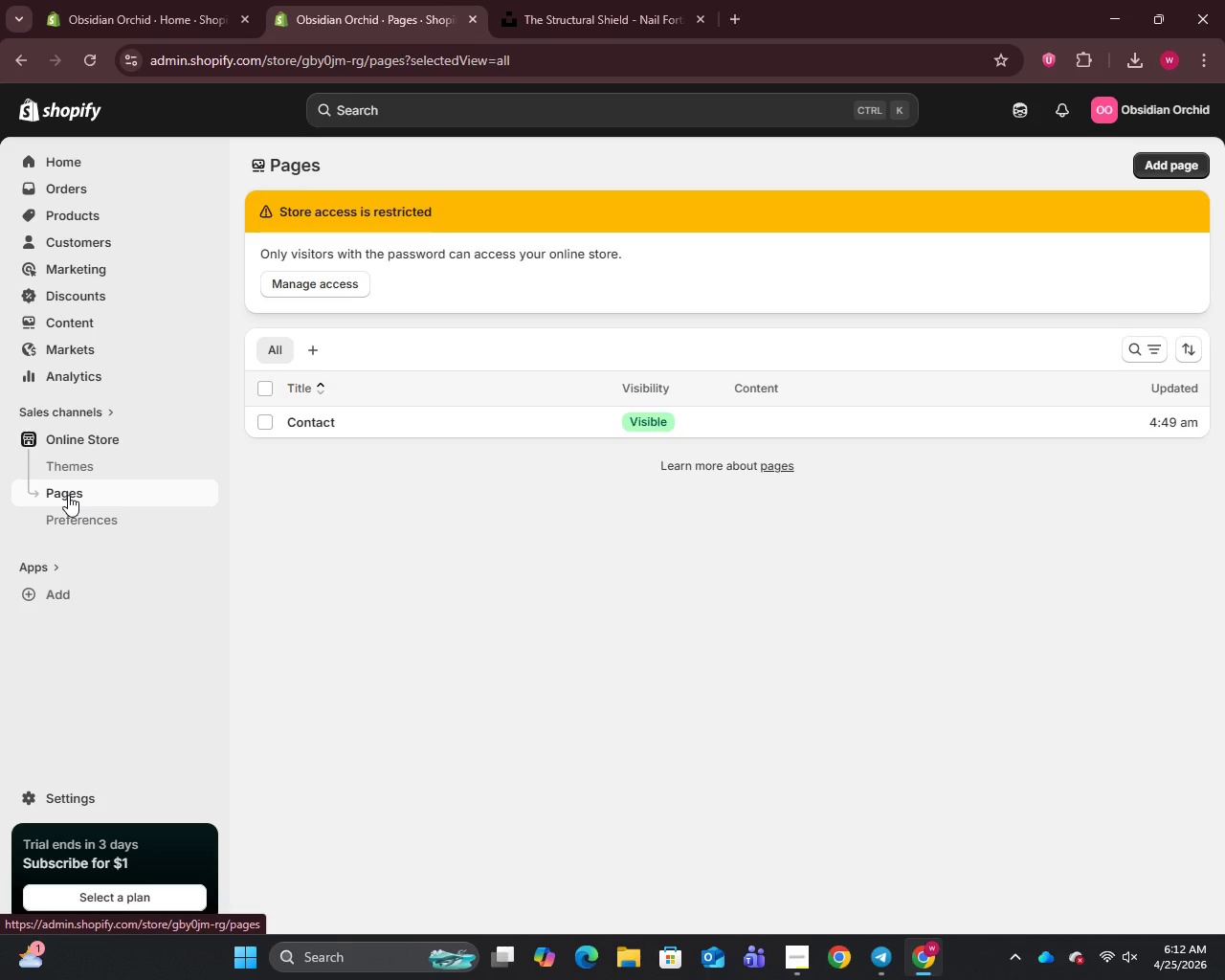 
left_click([599, 234])
 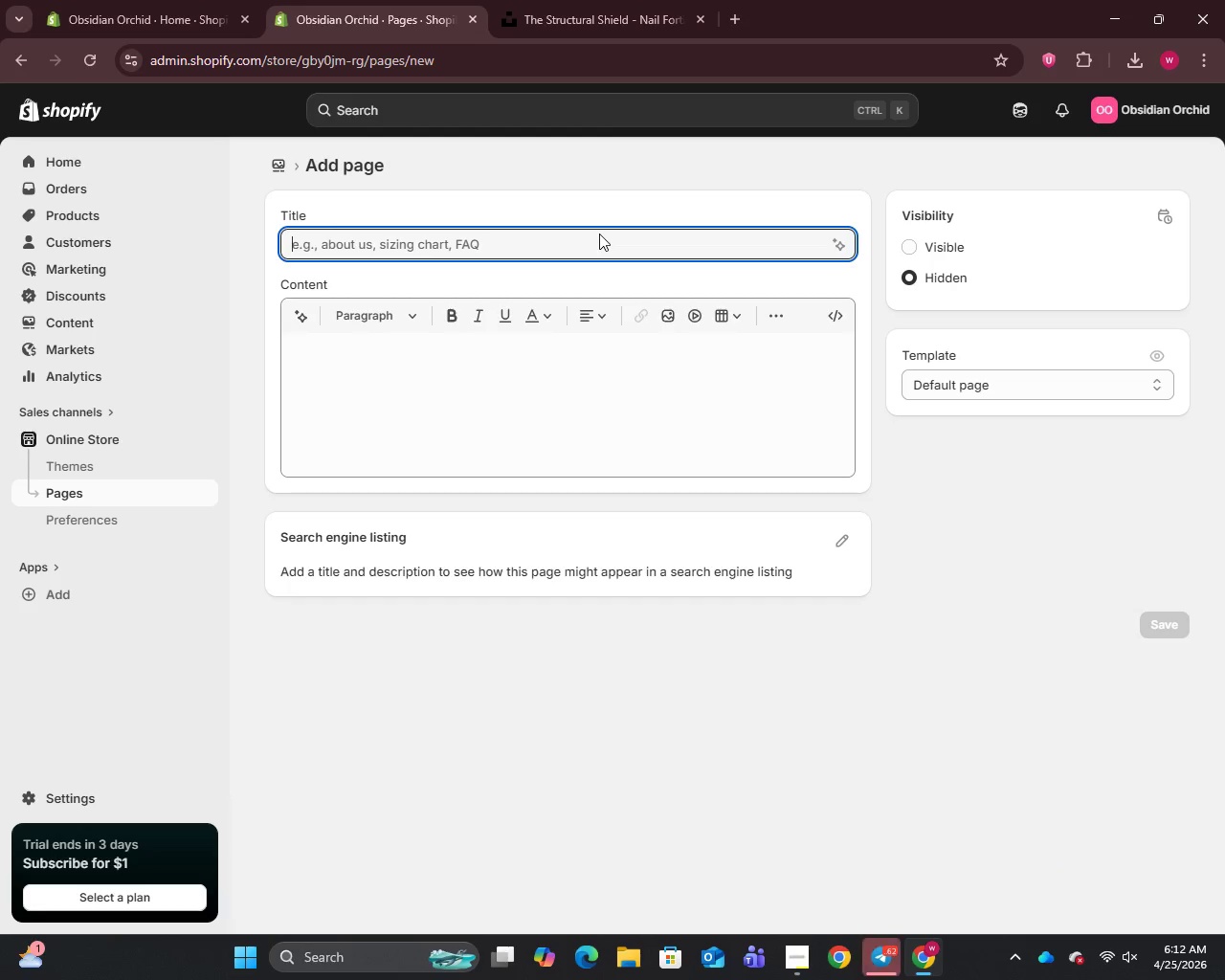 
wait(10.67)
 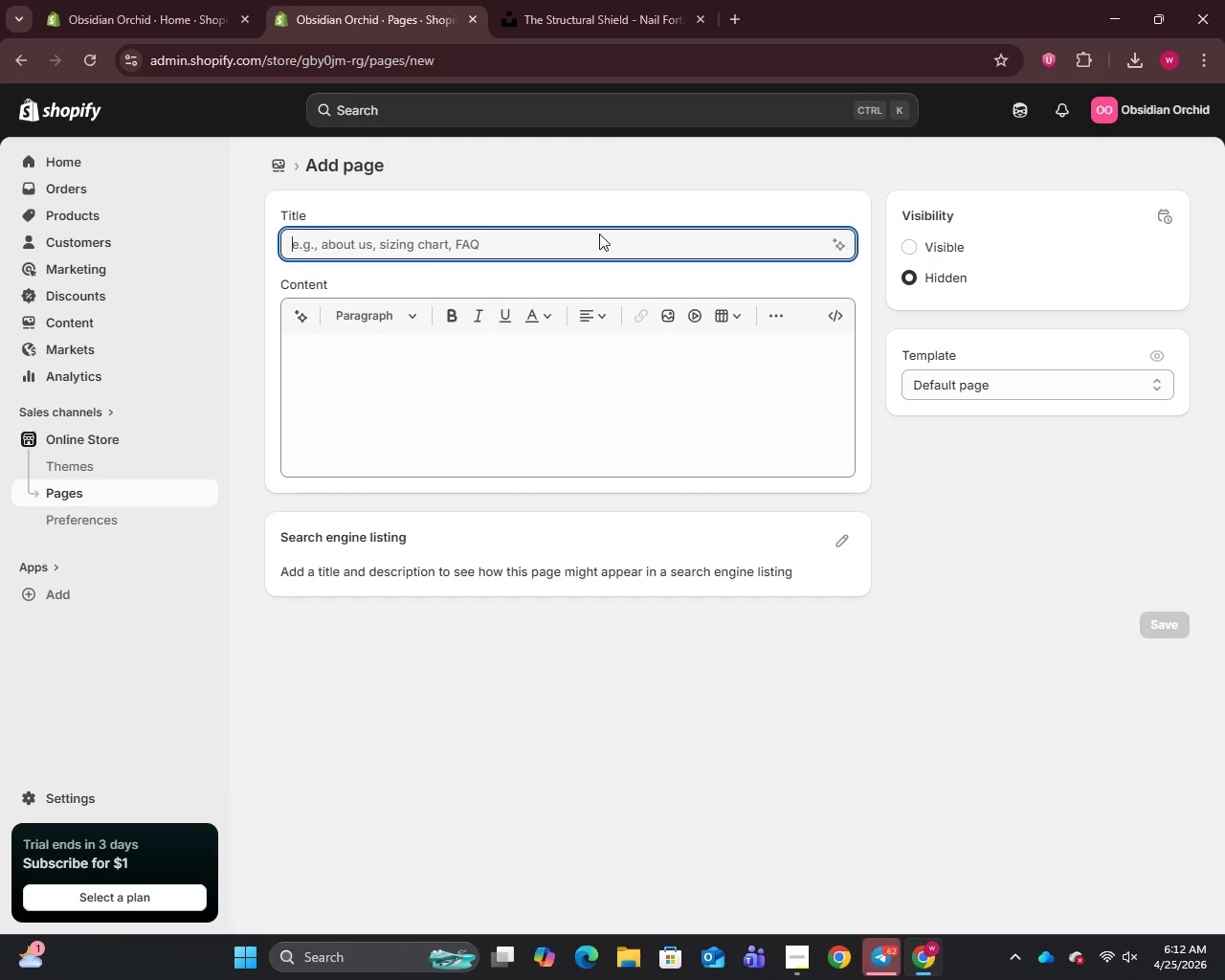 
type(Recovery Protocoa)
key(Backspace)
type(l)
 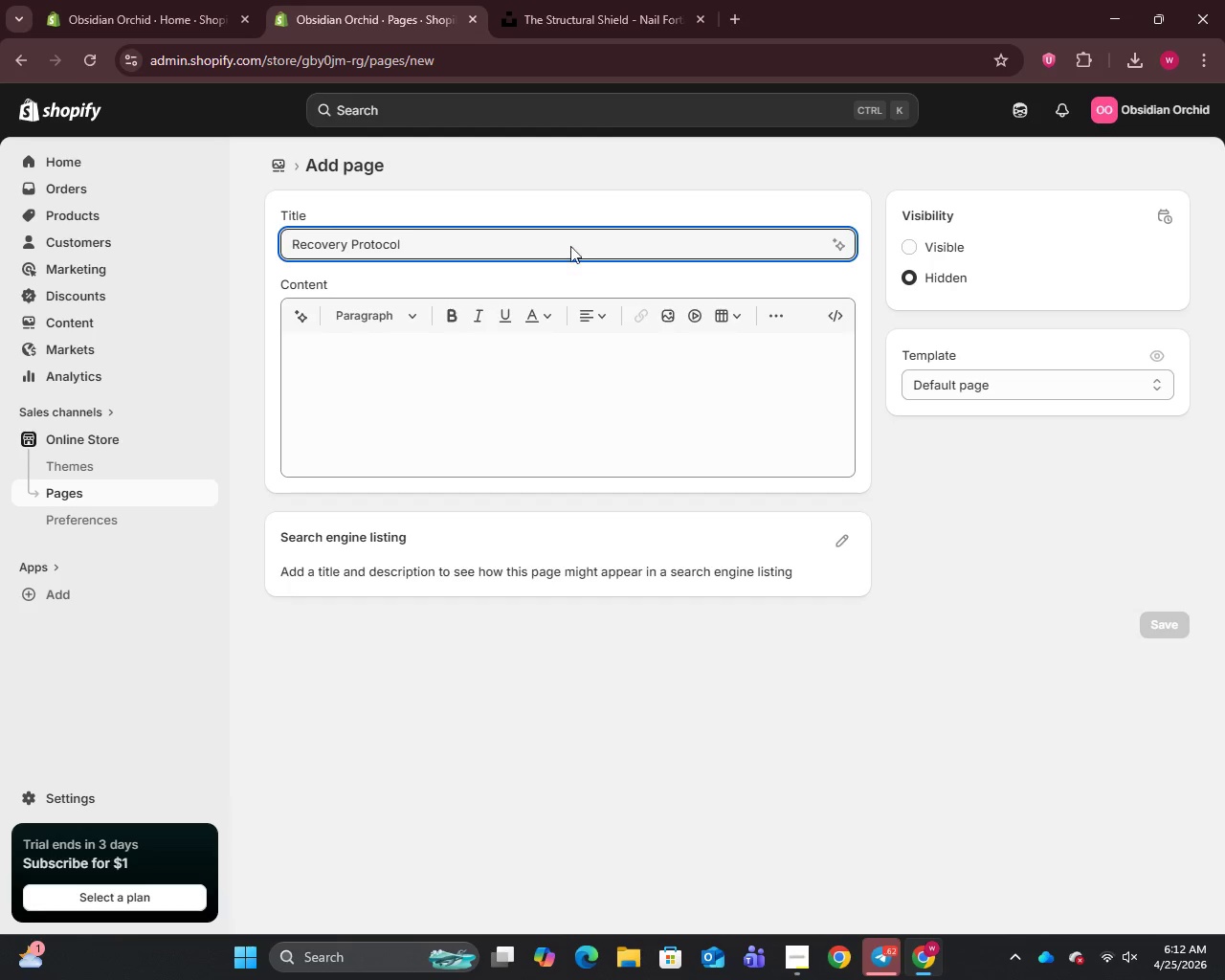 
left_click([511, 332])
 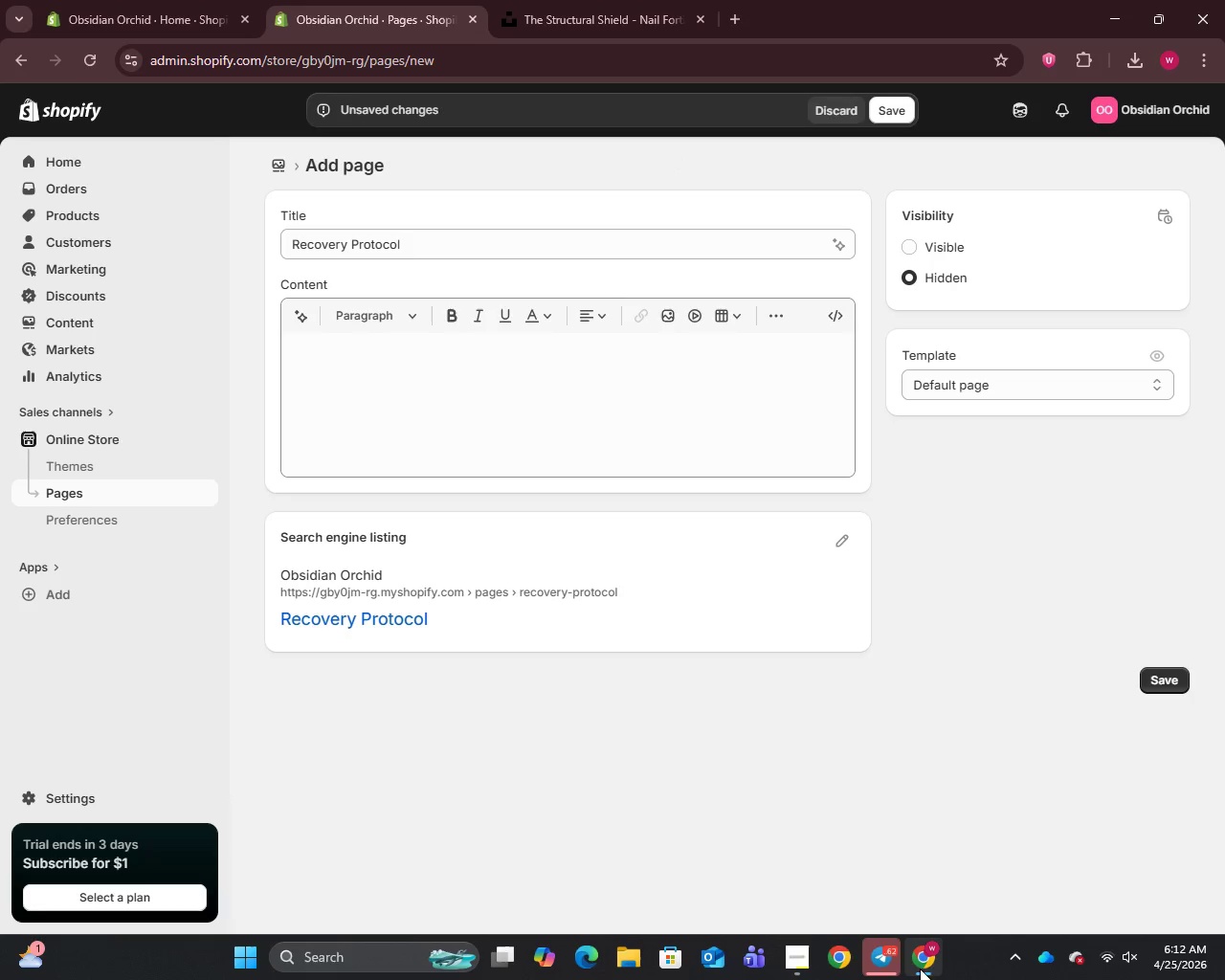 
left_click([891, 953])
 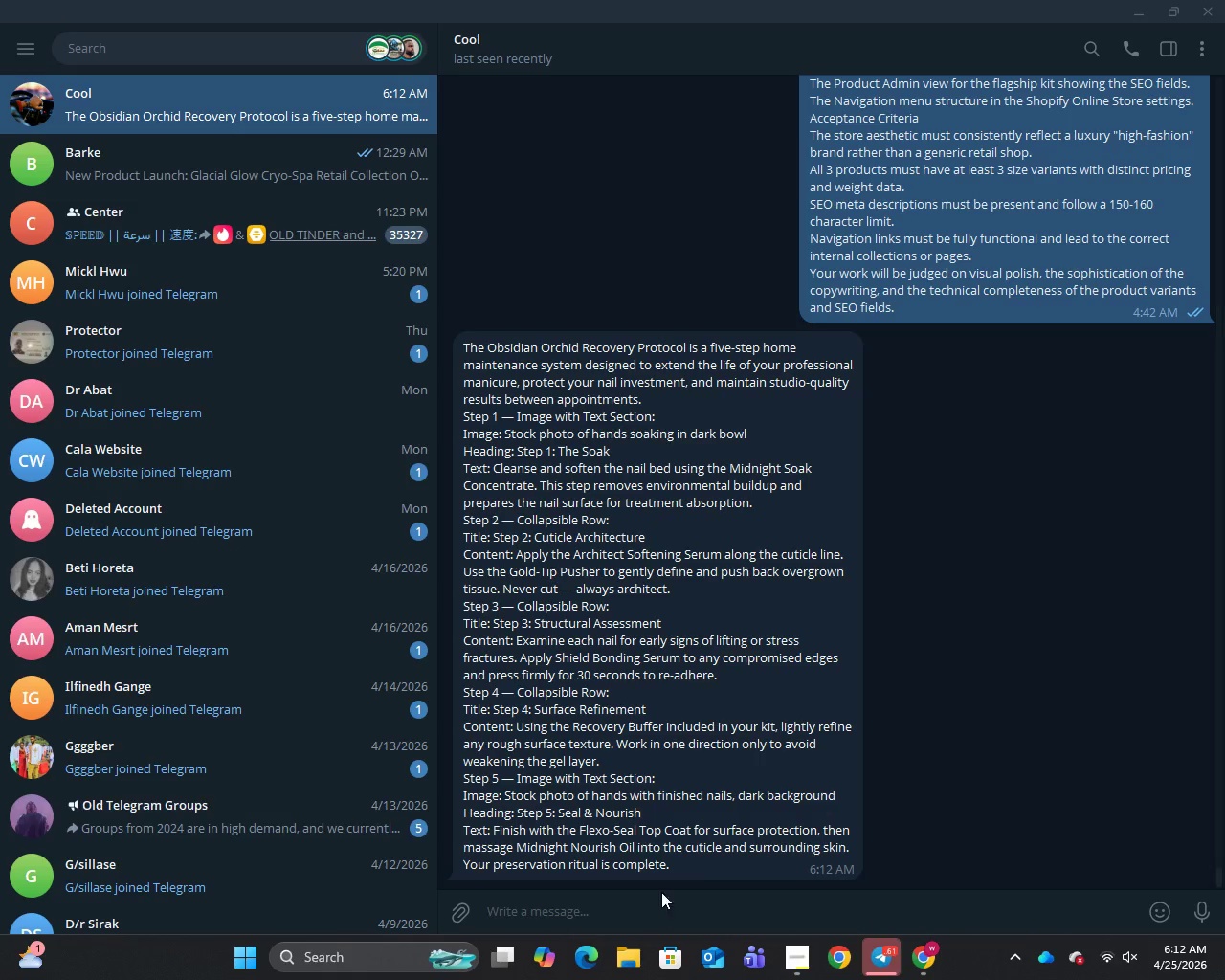 
left_click_drag(start_coordinate=[704, 855], to_coordinate=[530, 496])
 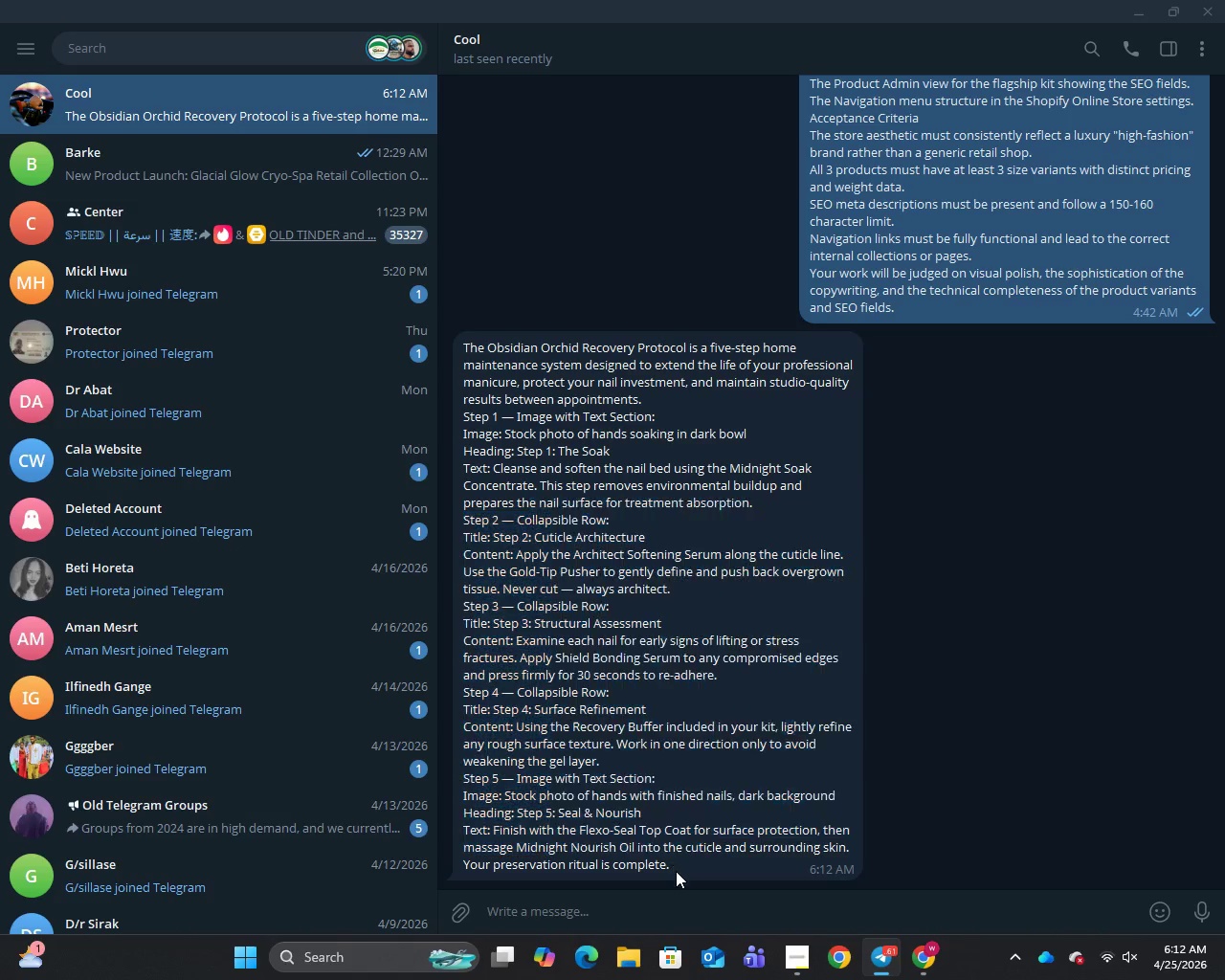 
left_click_drag(start_coordinate=[676, 871], to_coordinate=[449, 366])
 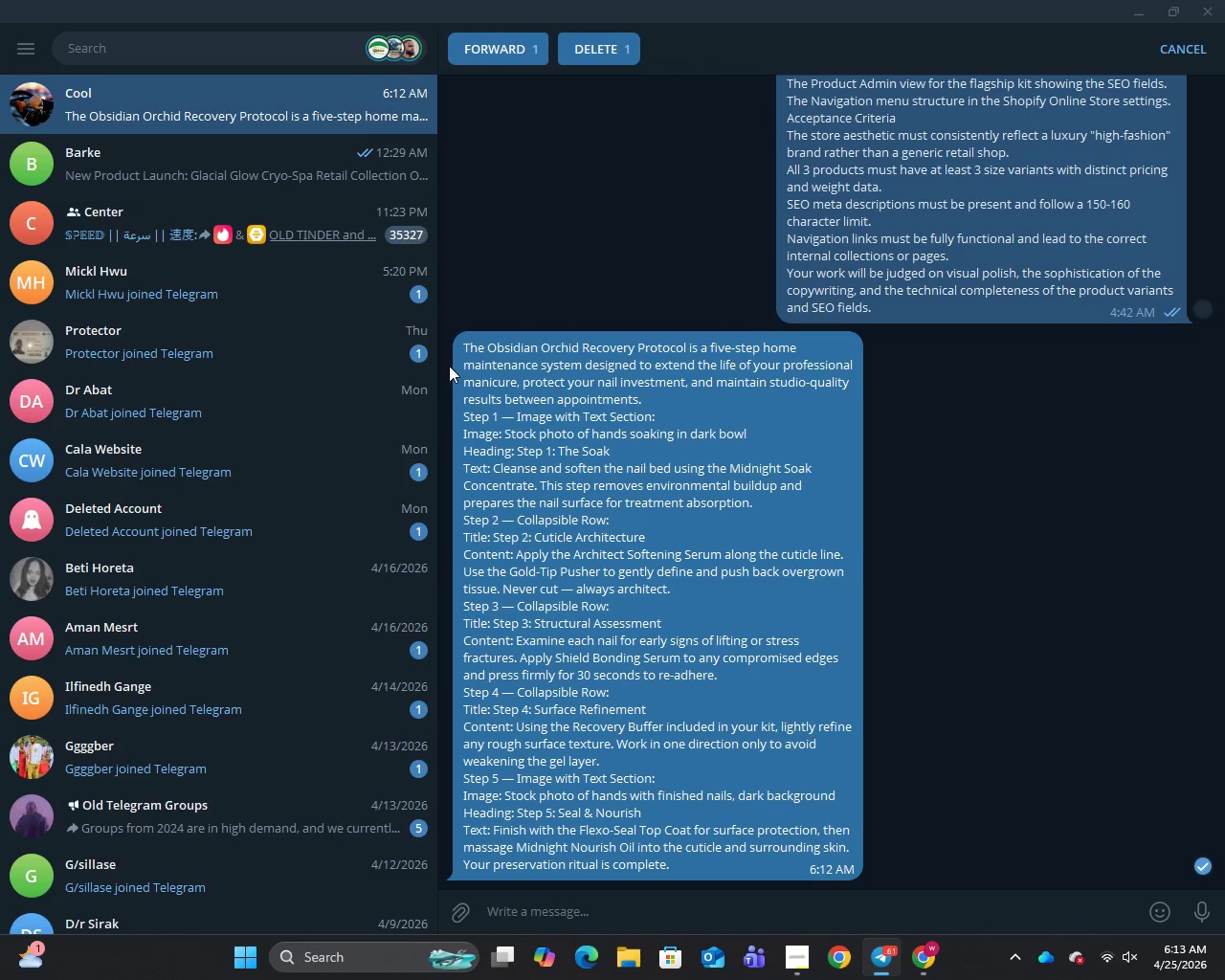 
key(Control+C)
 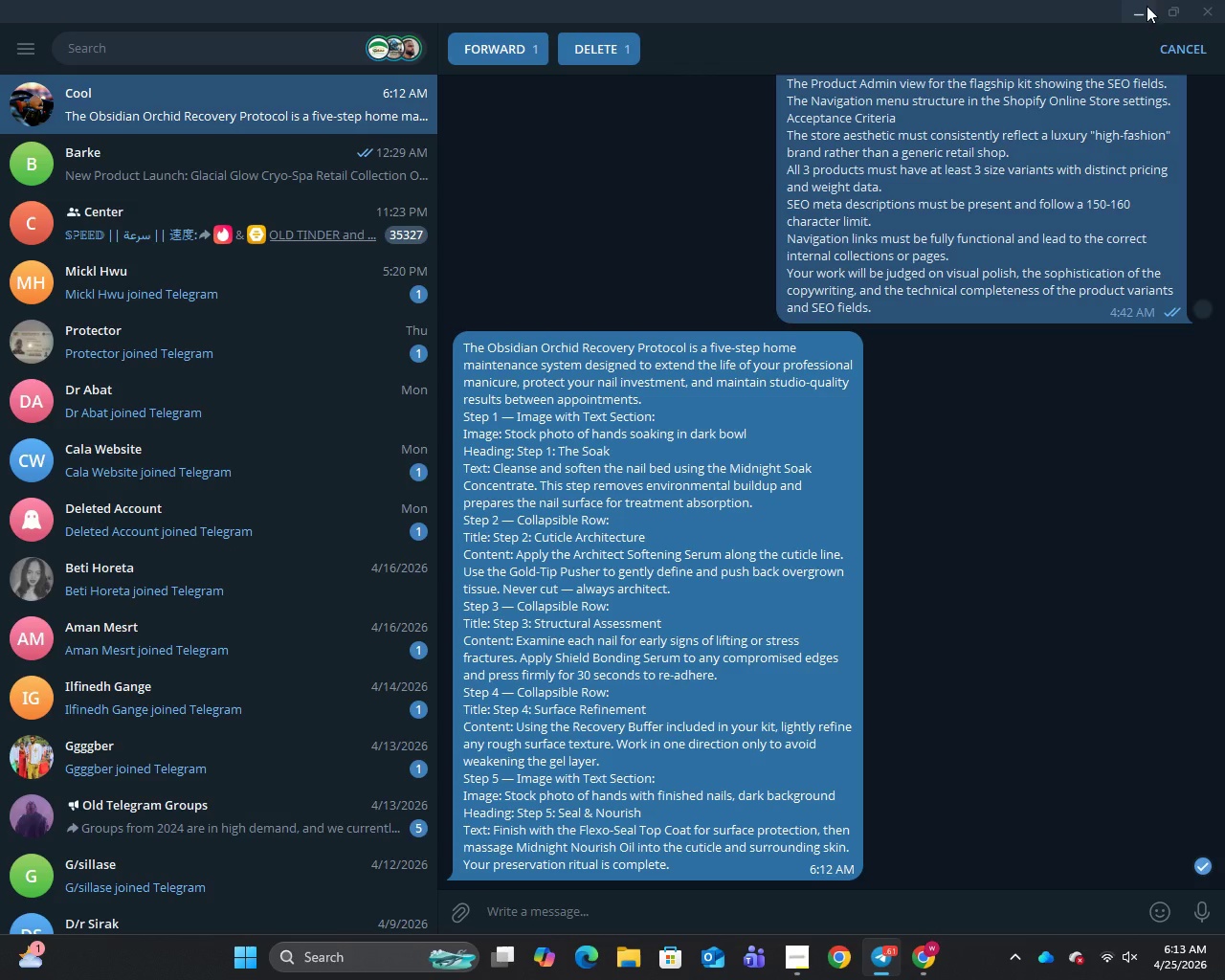 
left_click([1139, 8])
 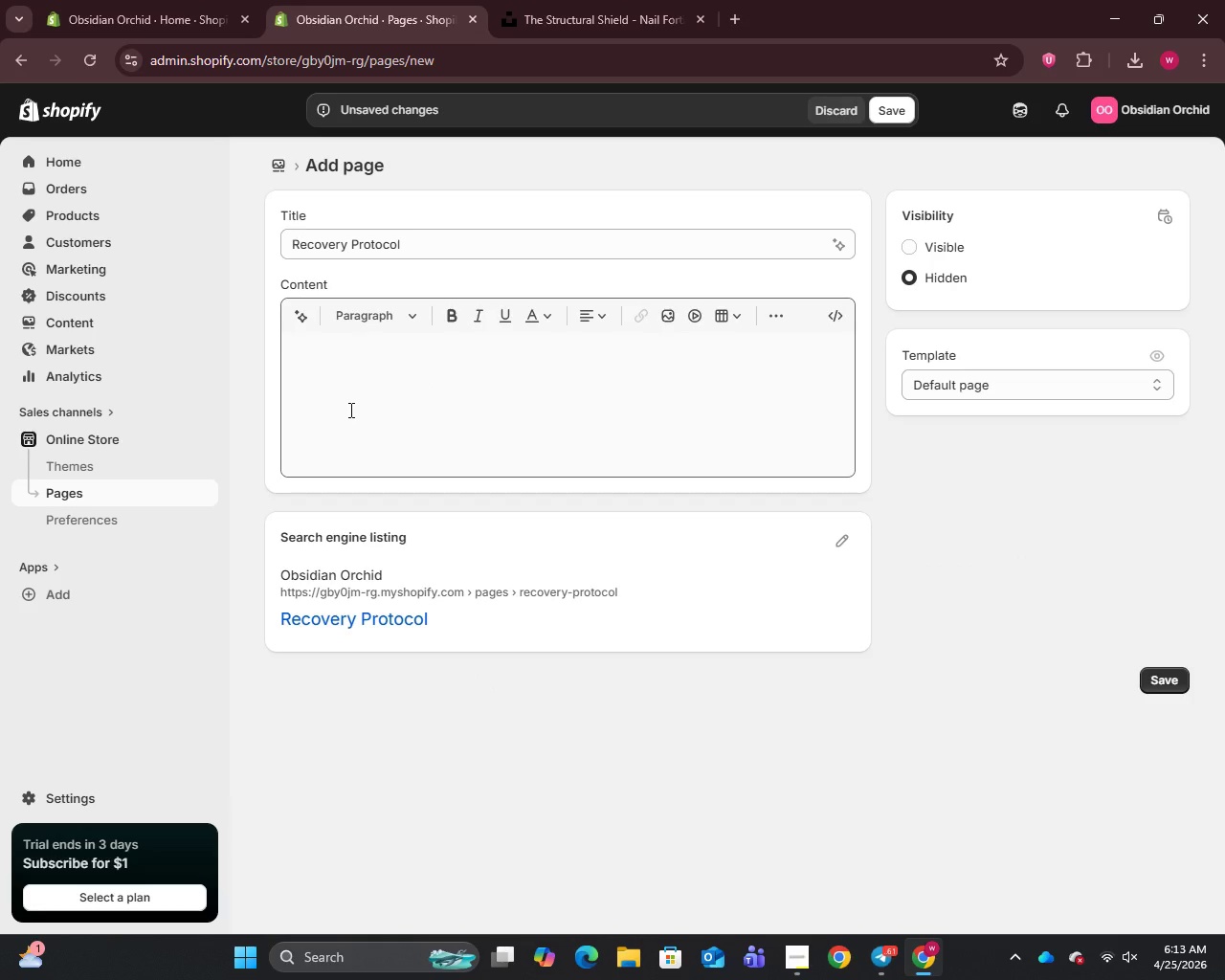 
left_click([349, 408])
 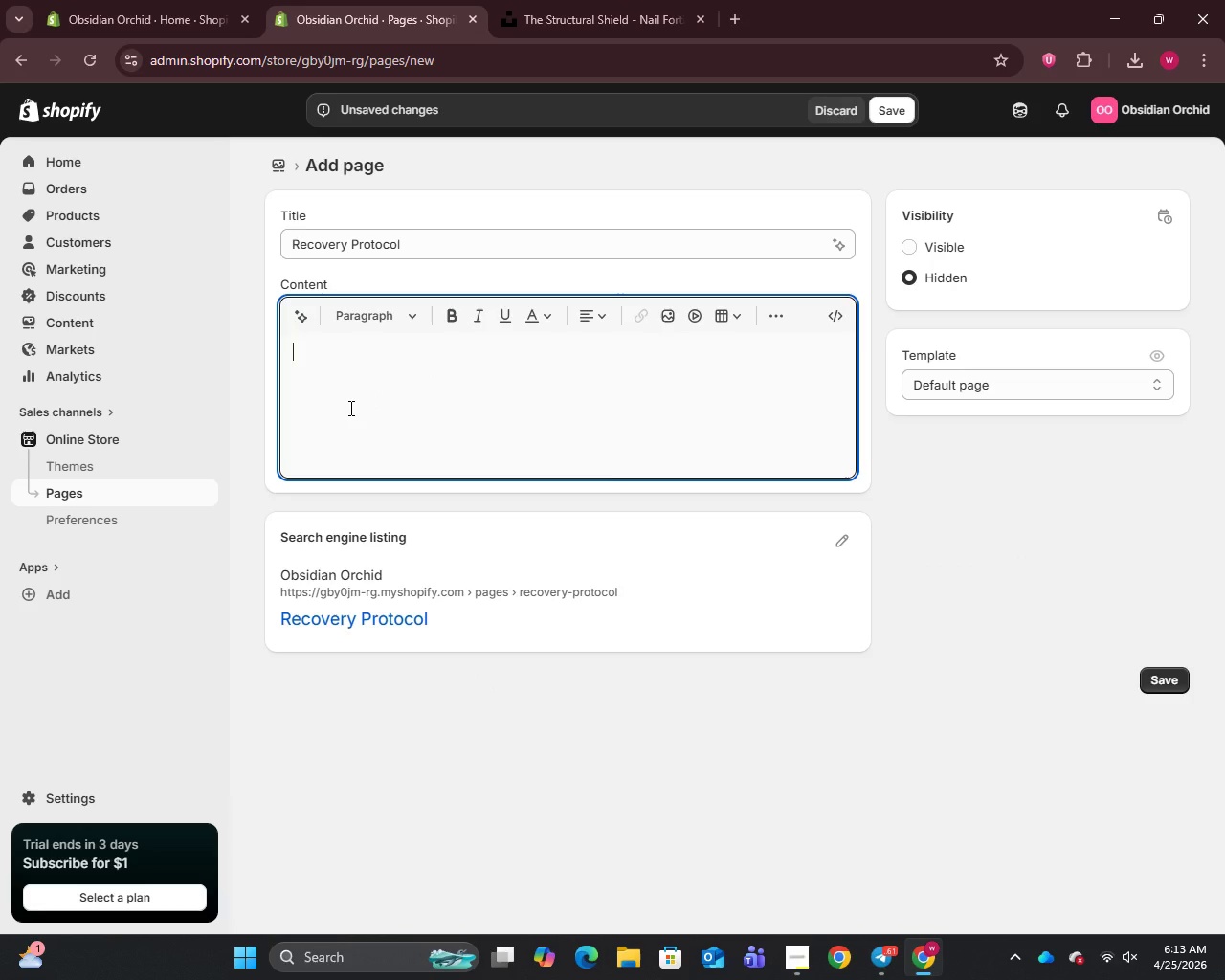 
key(Control+V)
 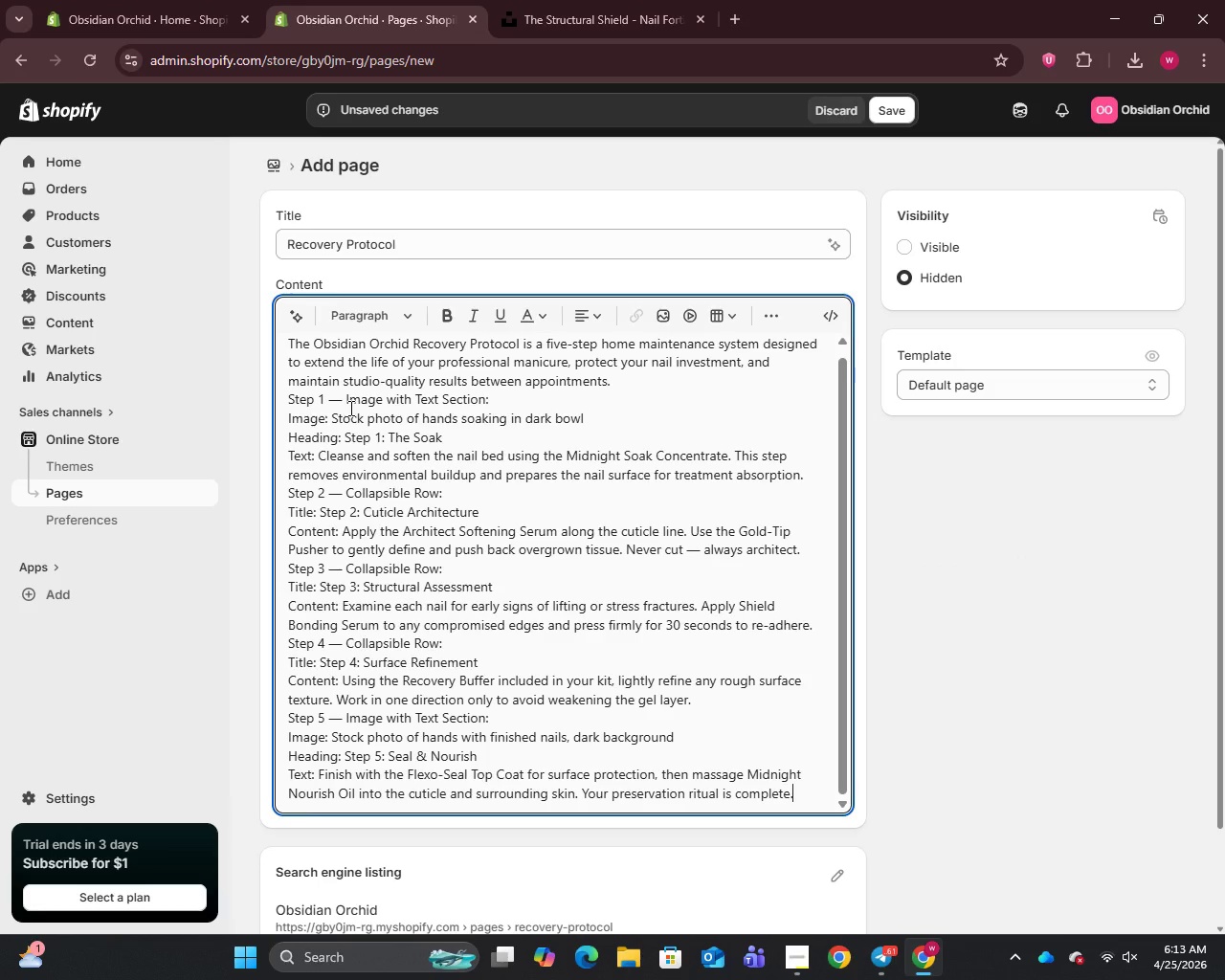 
wait(8.47)
 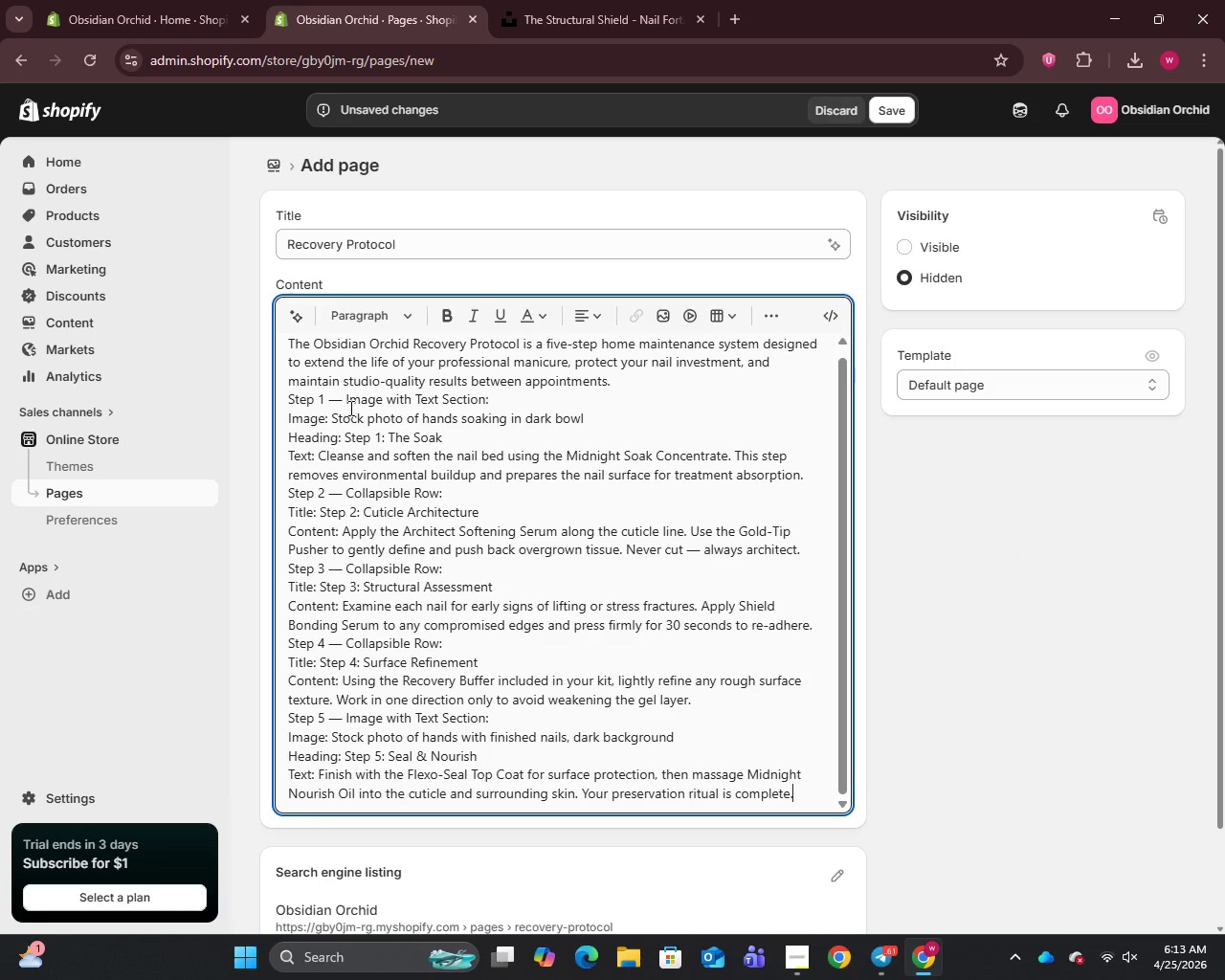 
left_click([288, 421])
 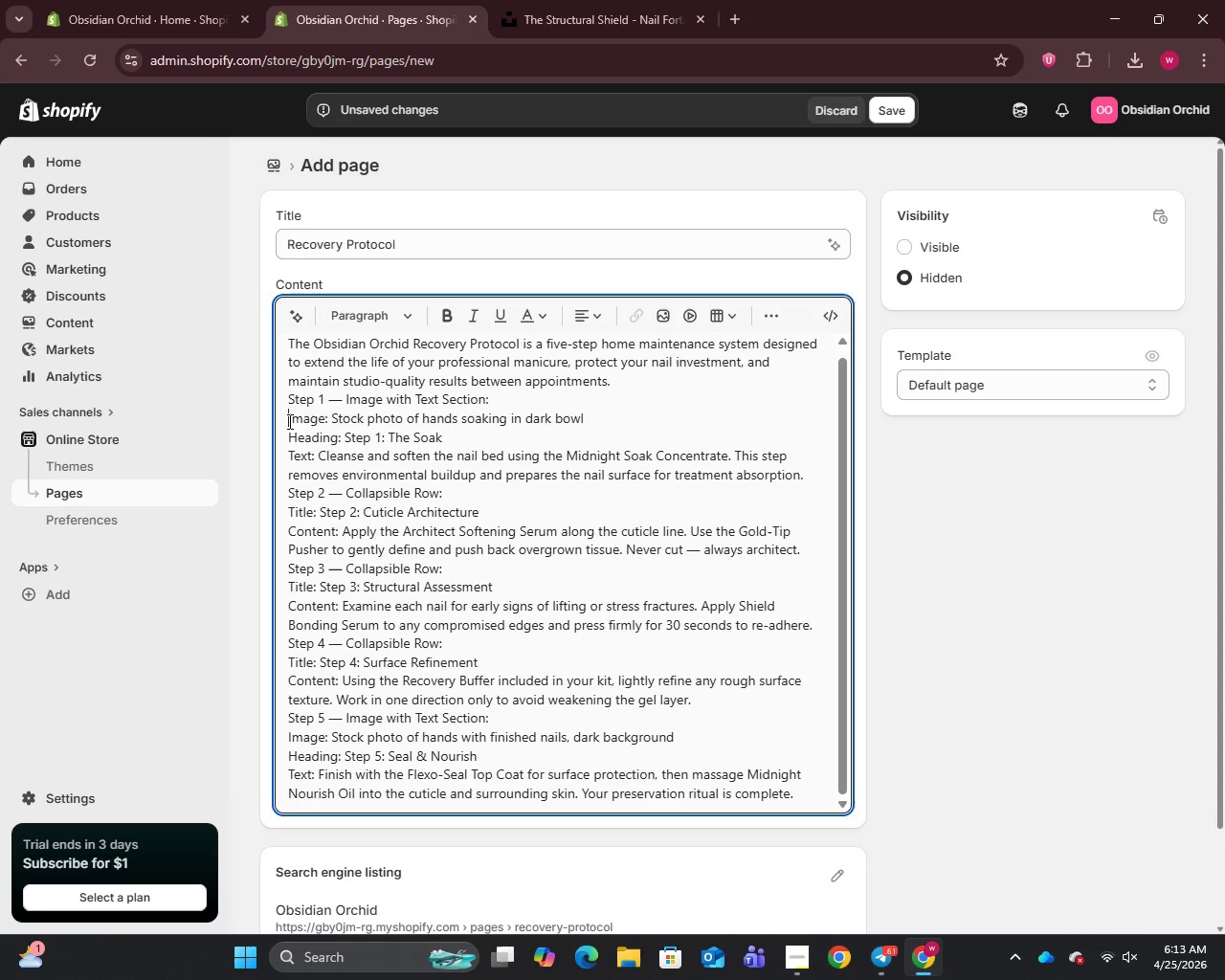 
key(Minus)
 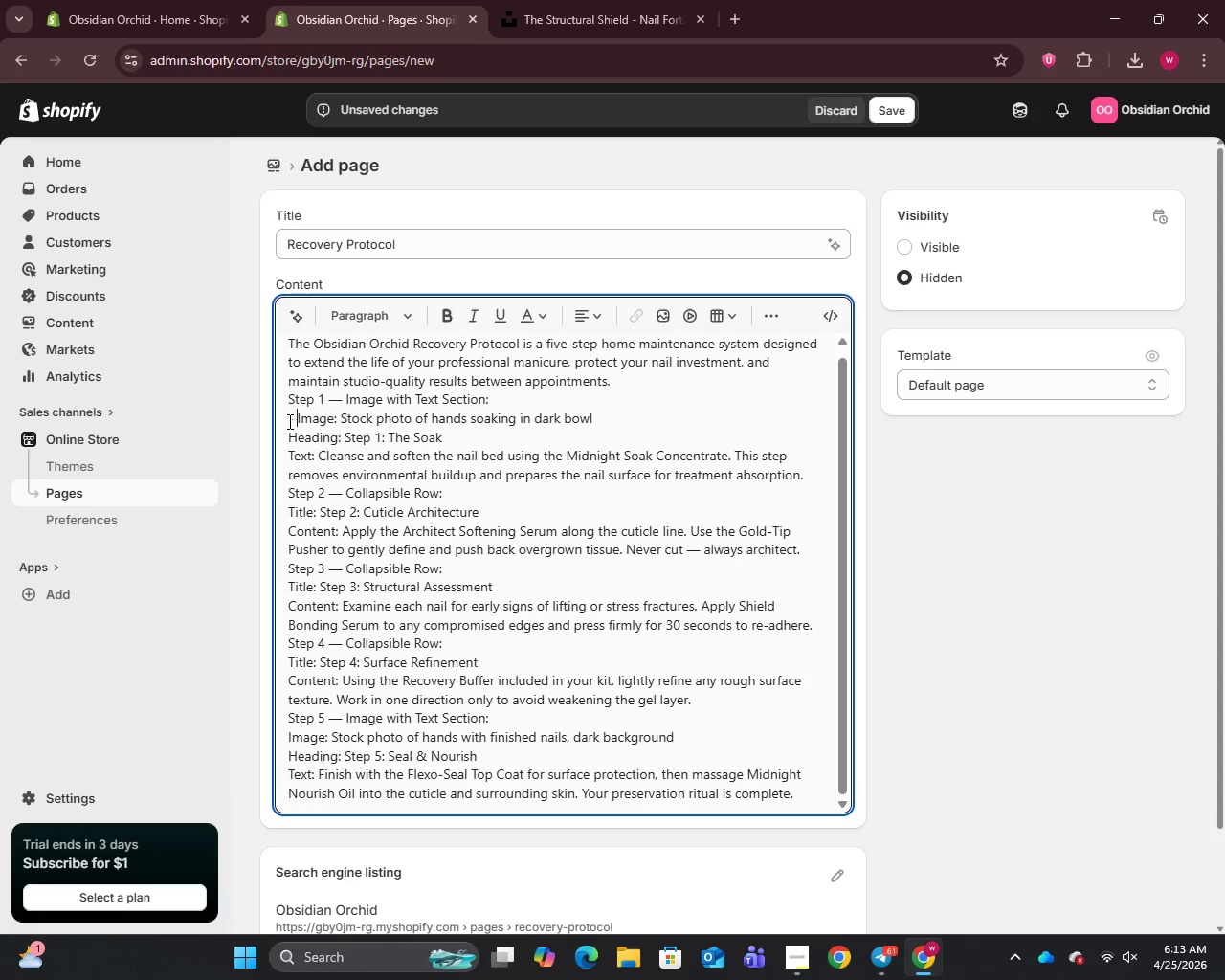 
key(Space)
 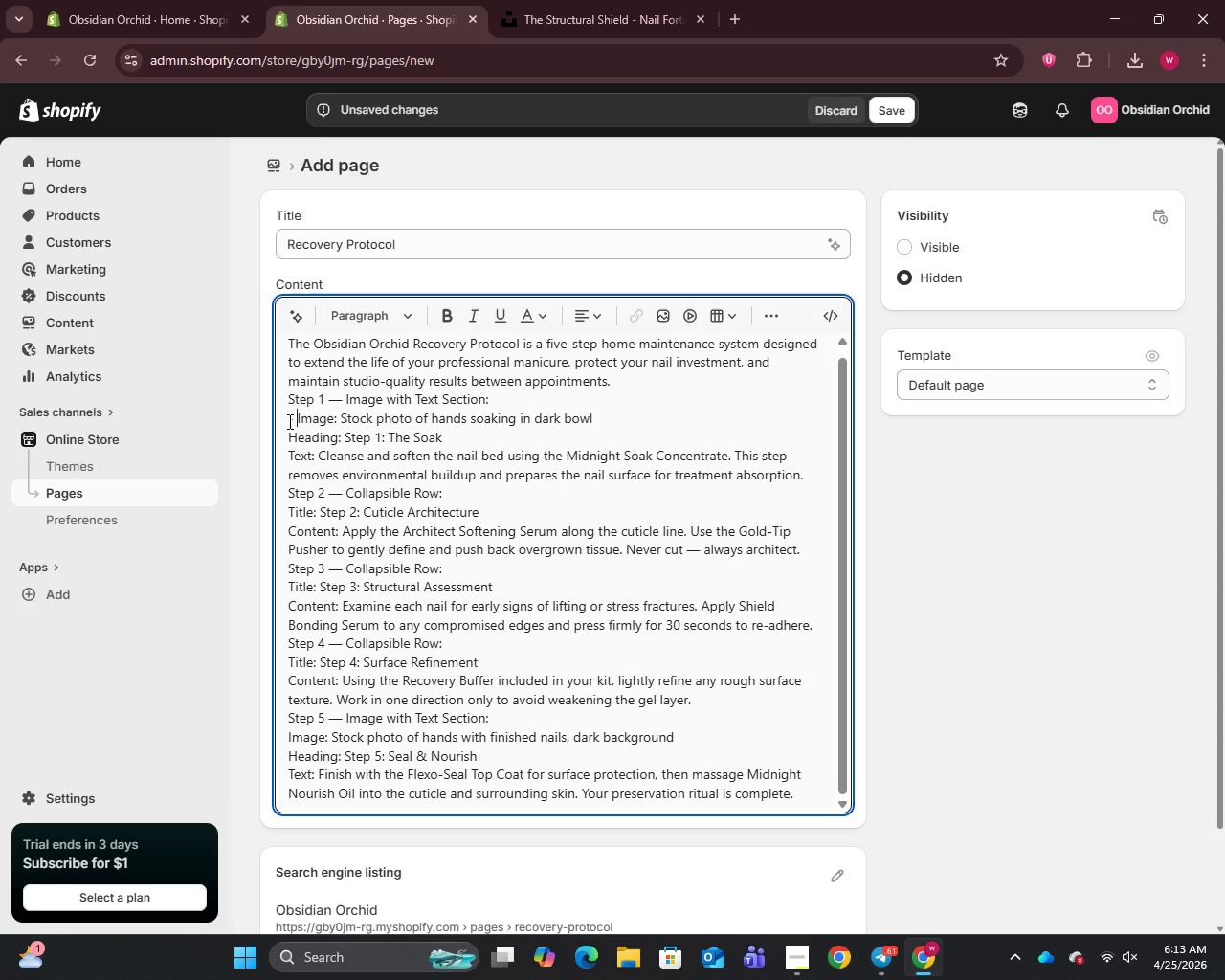 
key(Enter)
 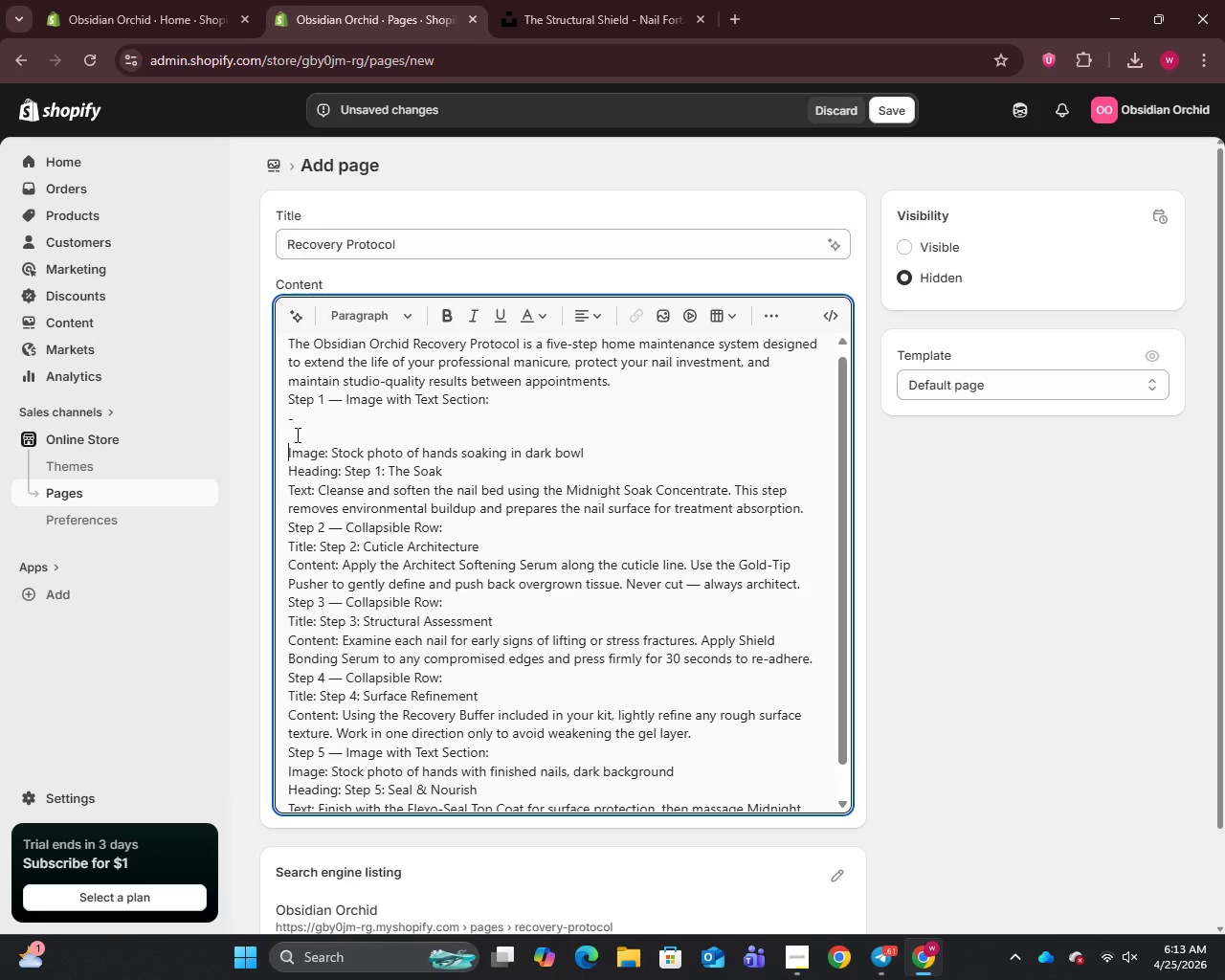 
key(Backspace)
 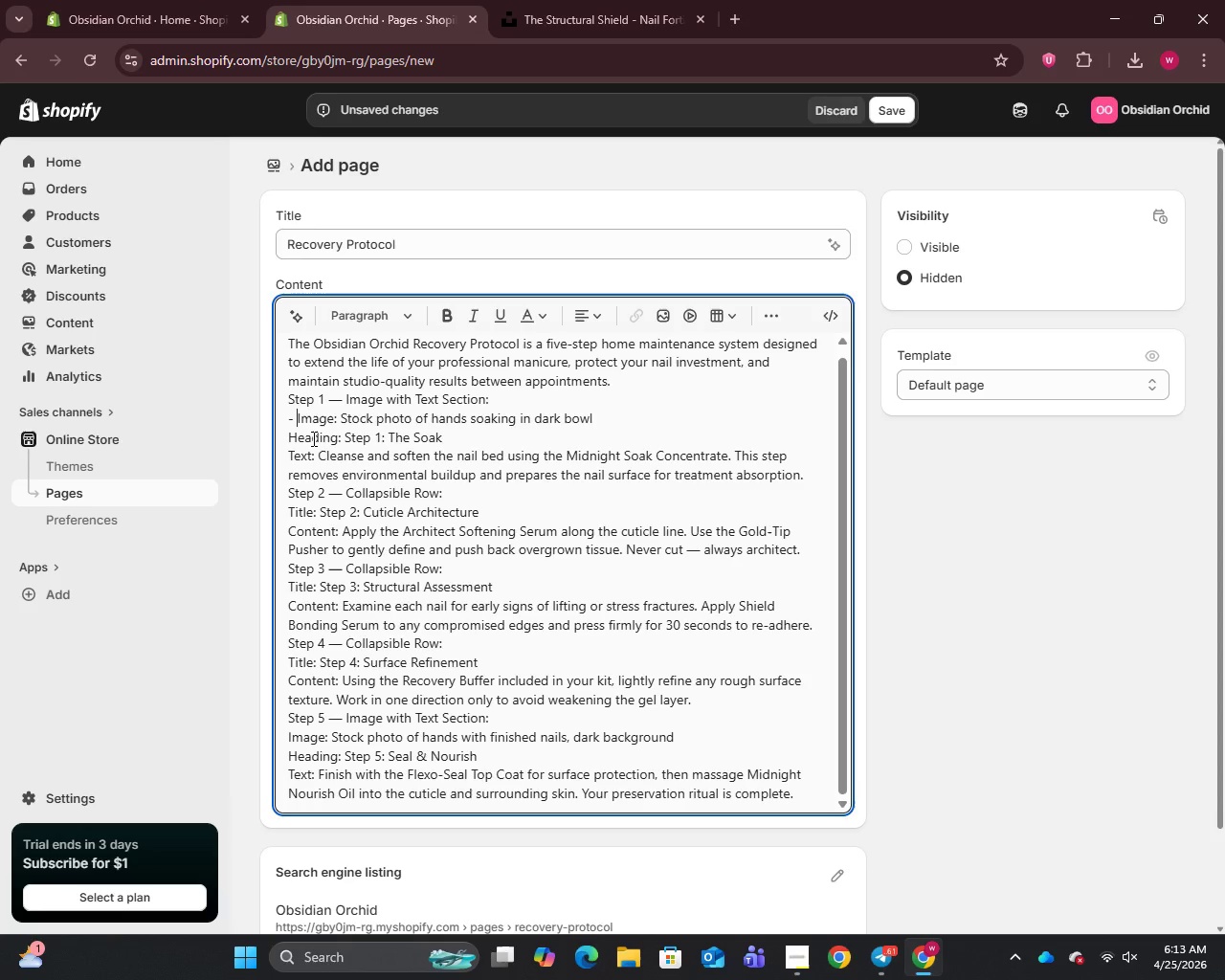 
wait(7.0)
 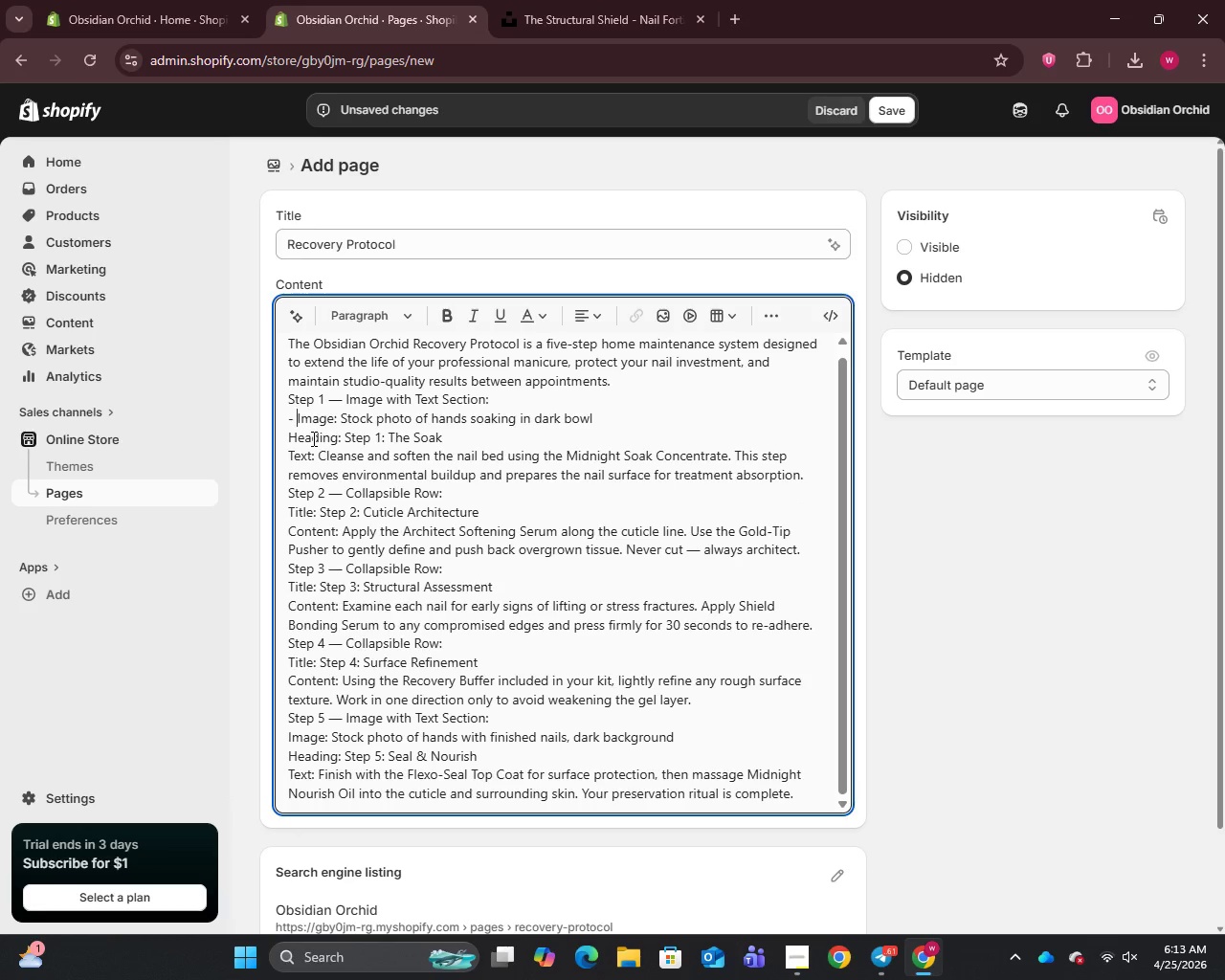 
left_click_drag(start_coordinate=[453, 442], to_coordinate=[288, 445])
 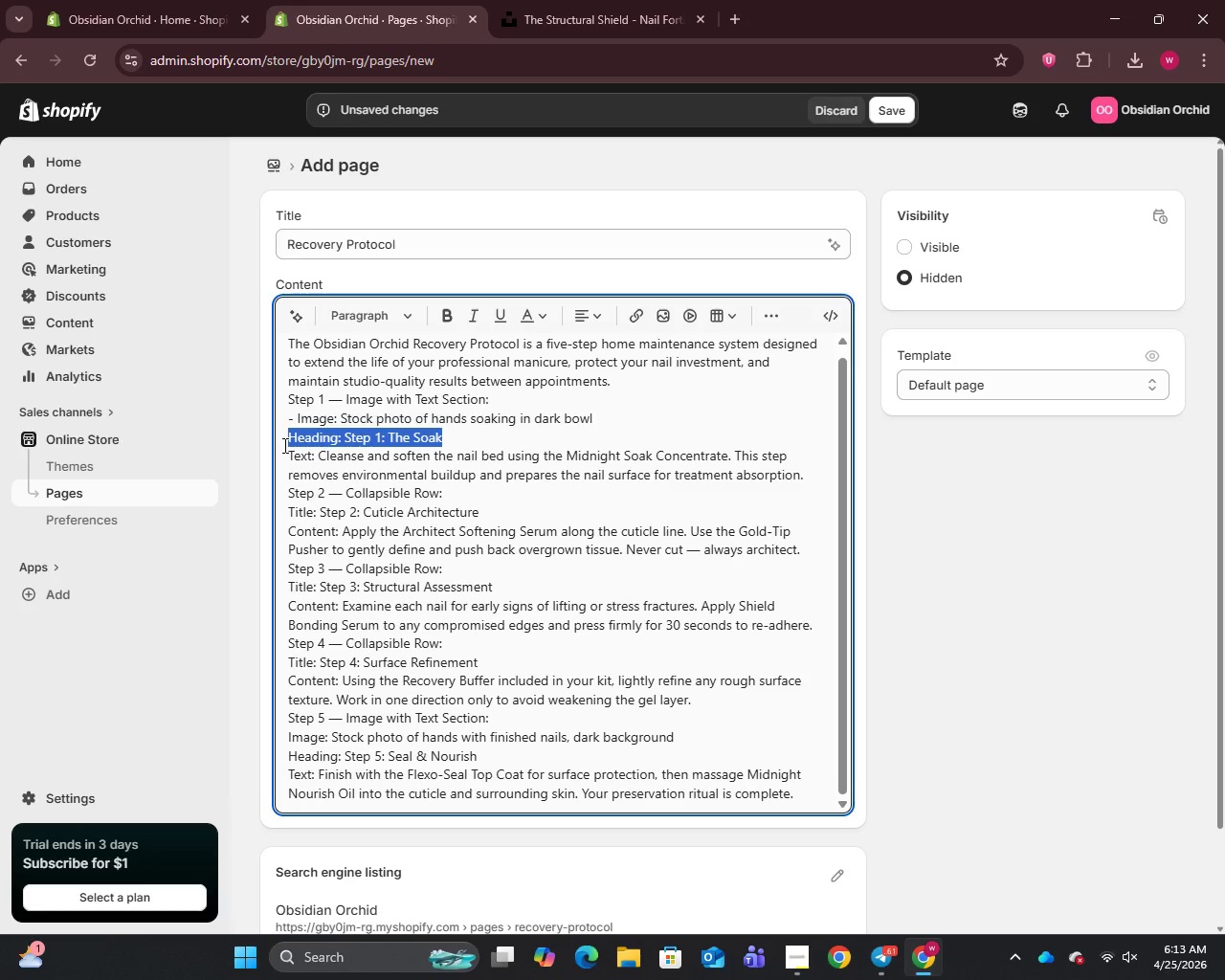 
key(Control+X)
 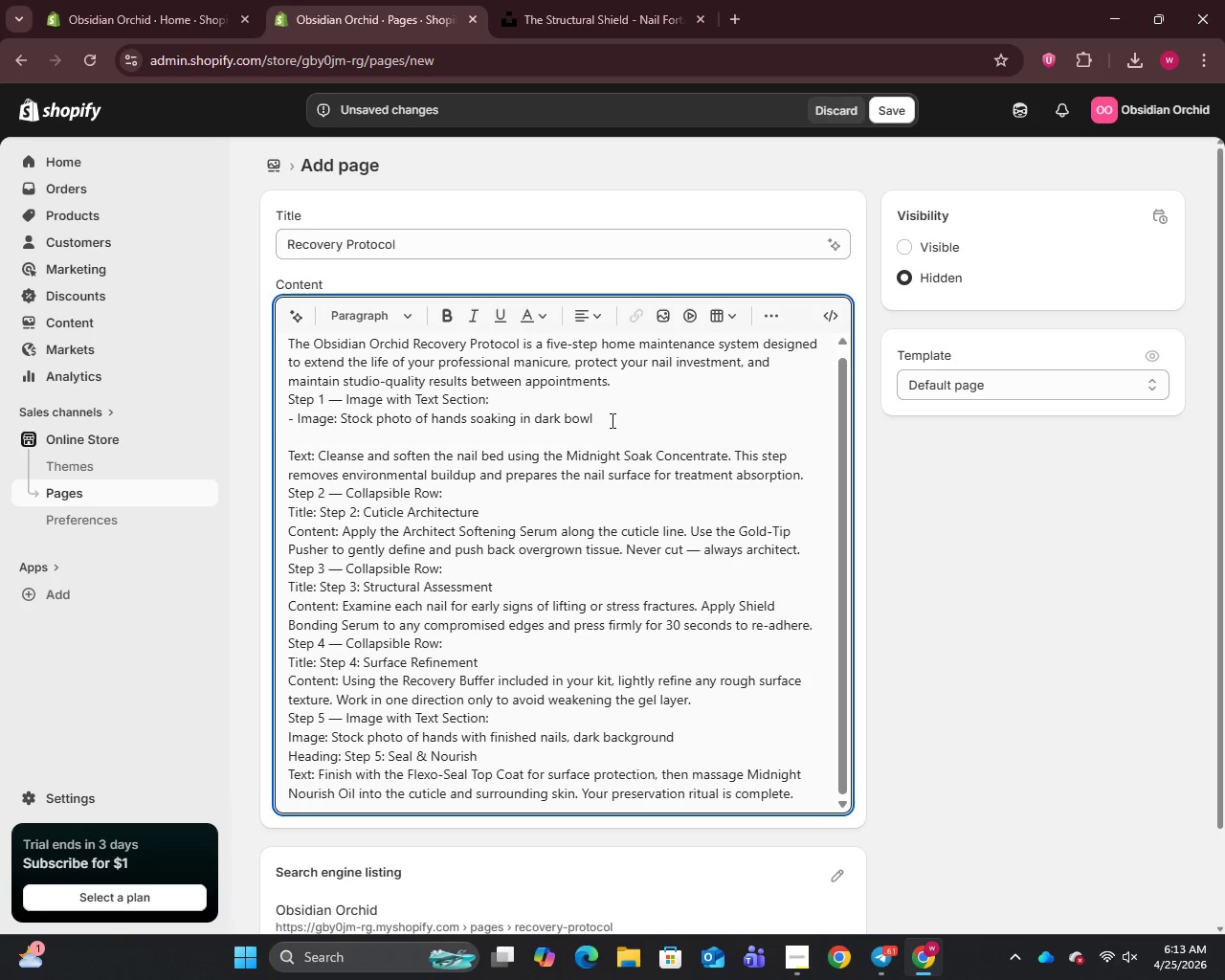 
left_click([599, 419])
 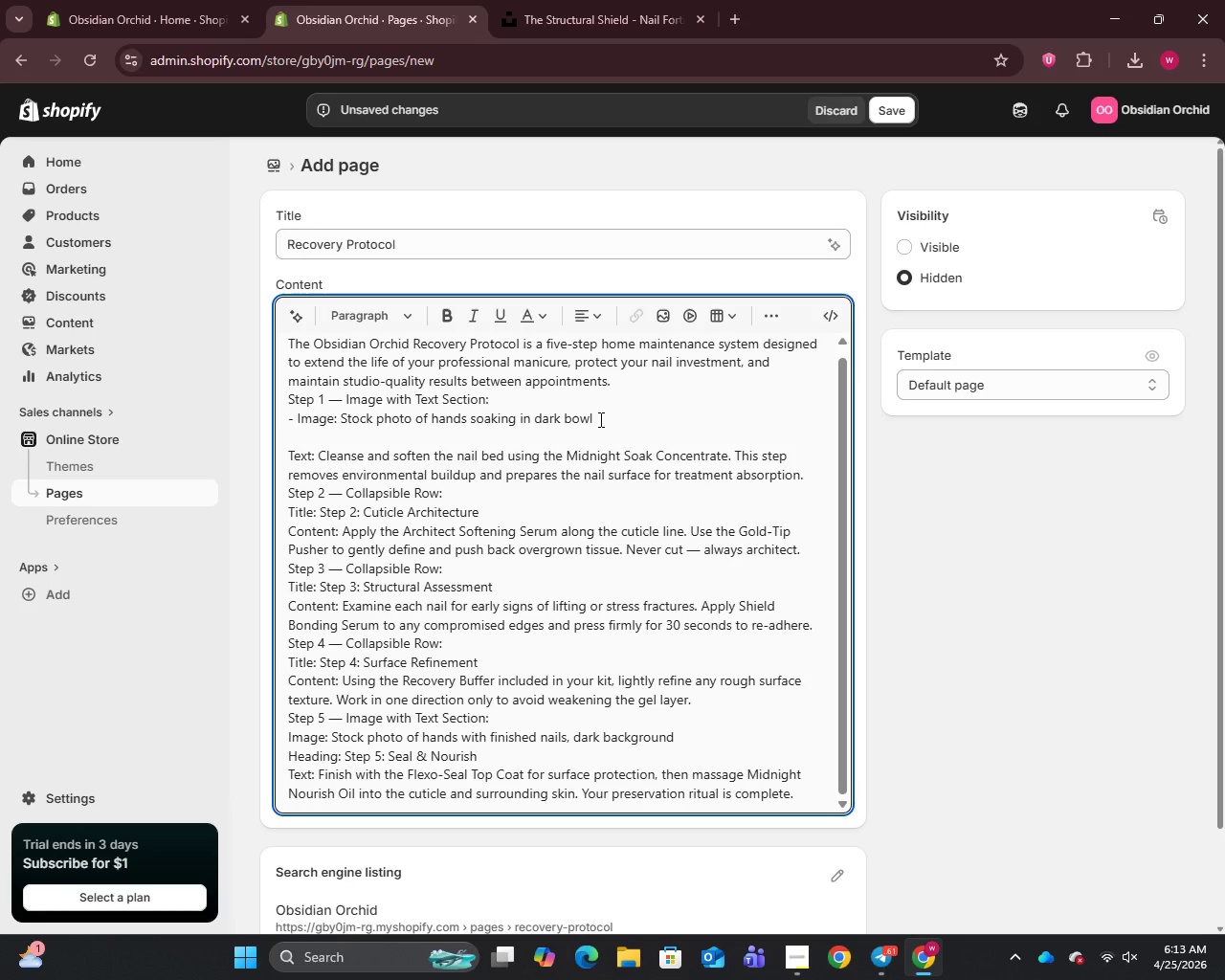 
key(Enter)
 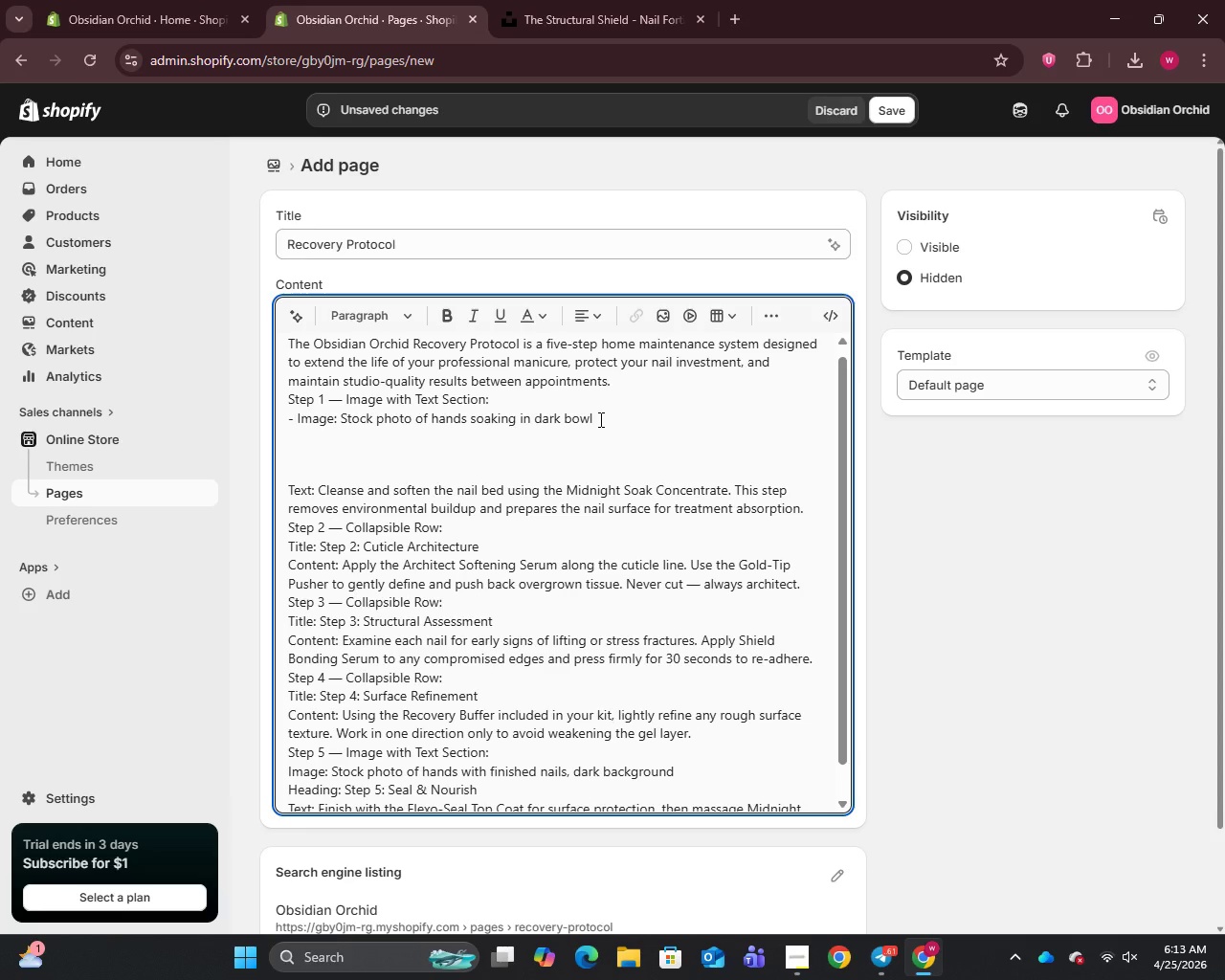 
key(Minus)
 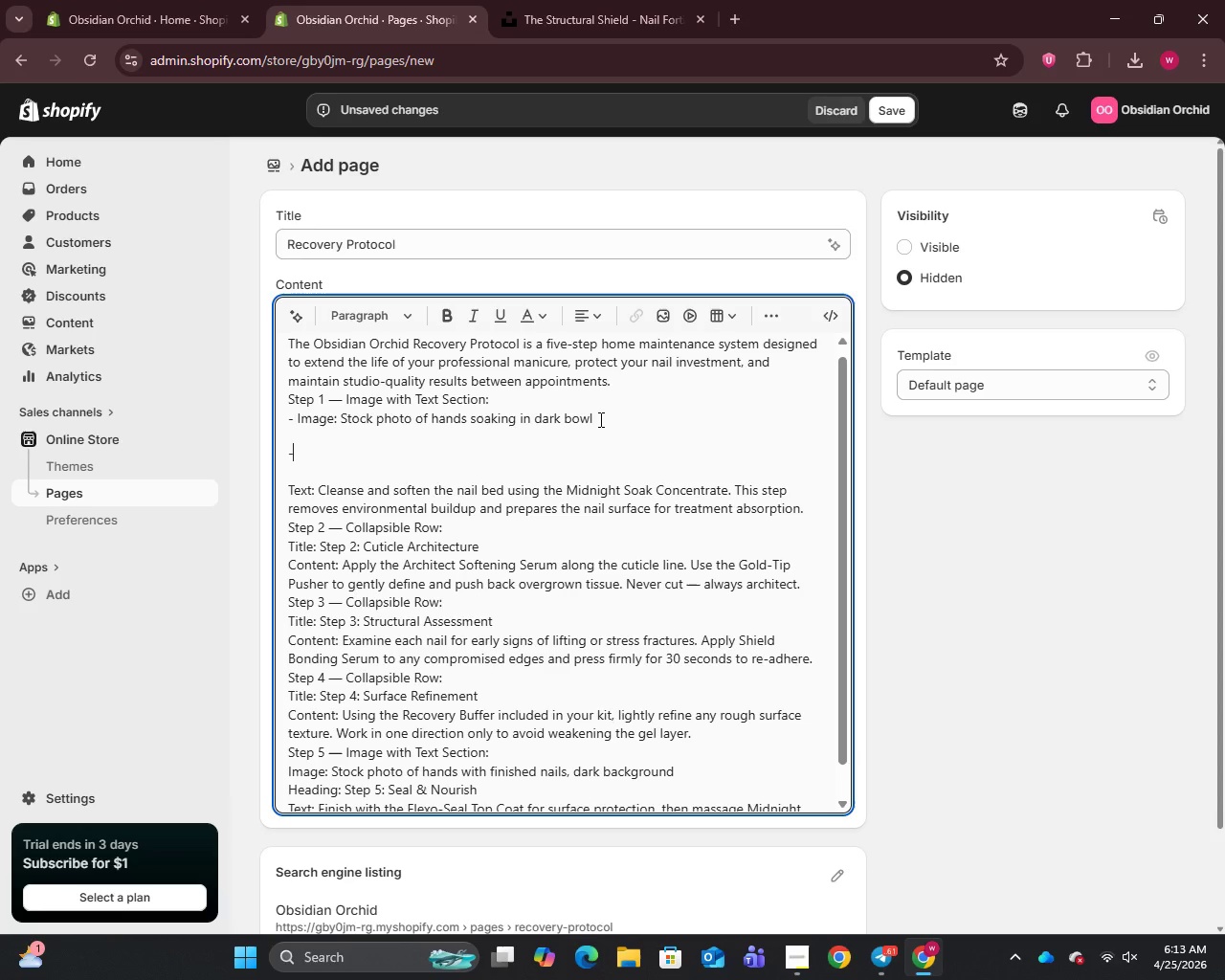 
key(Backspace)
 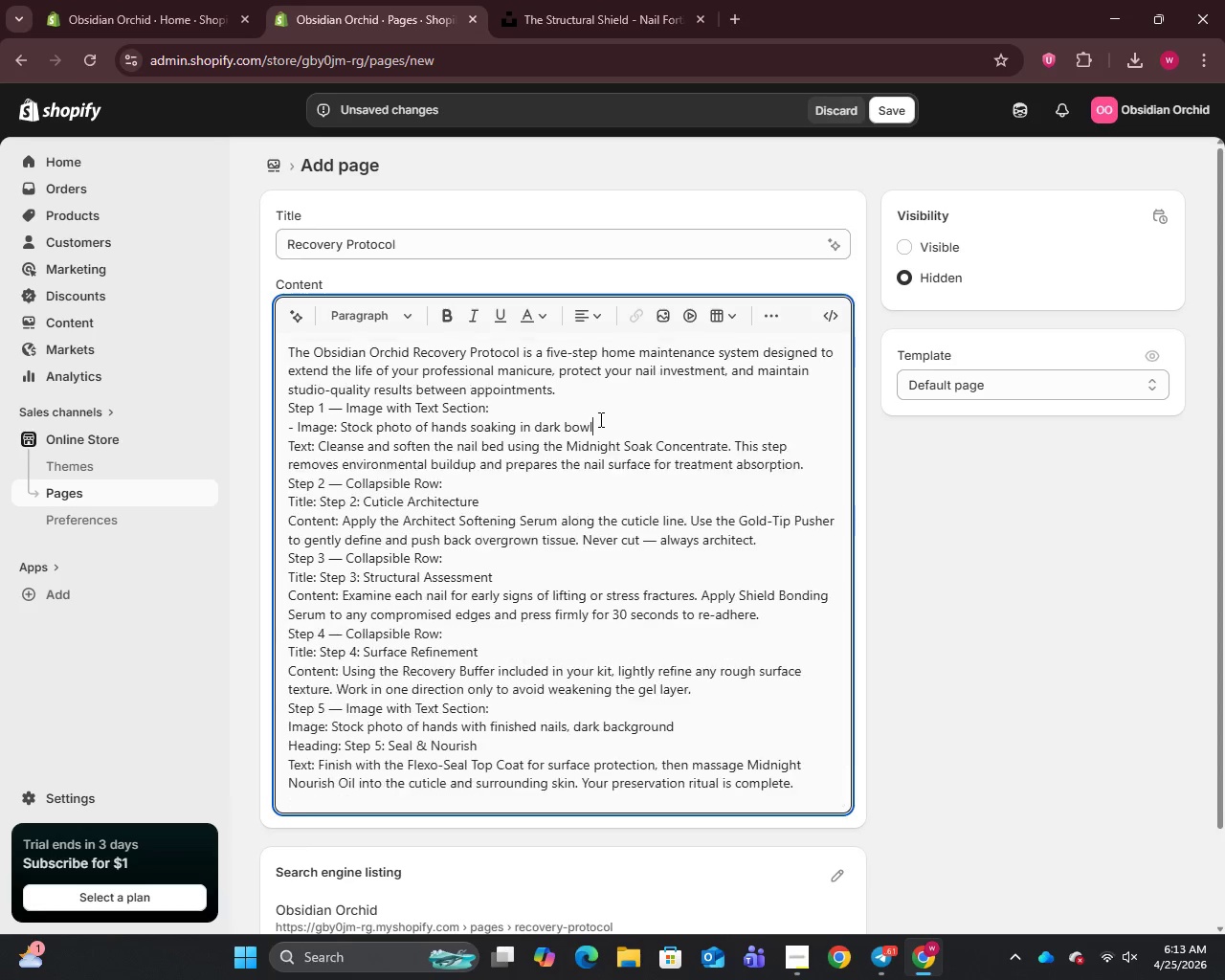 
key(Backspace)
 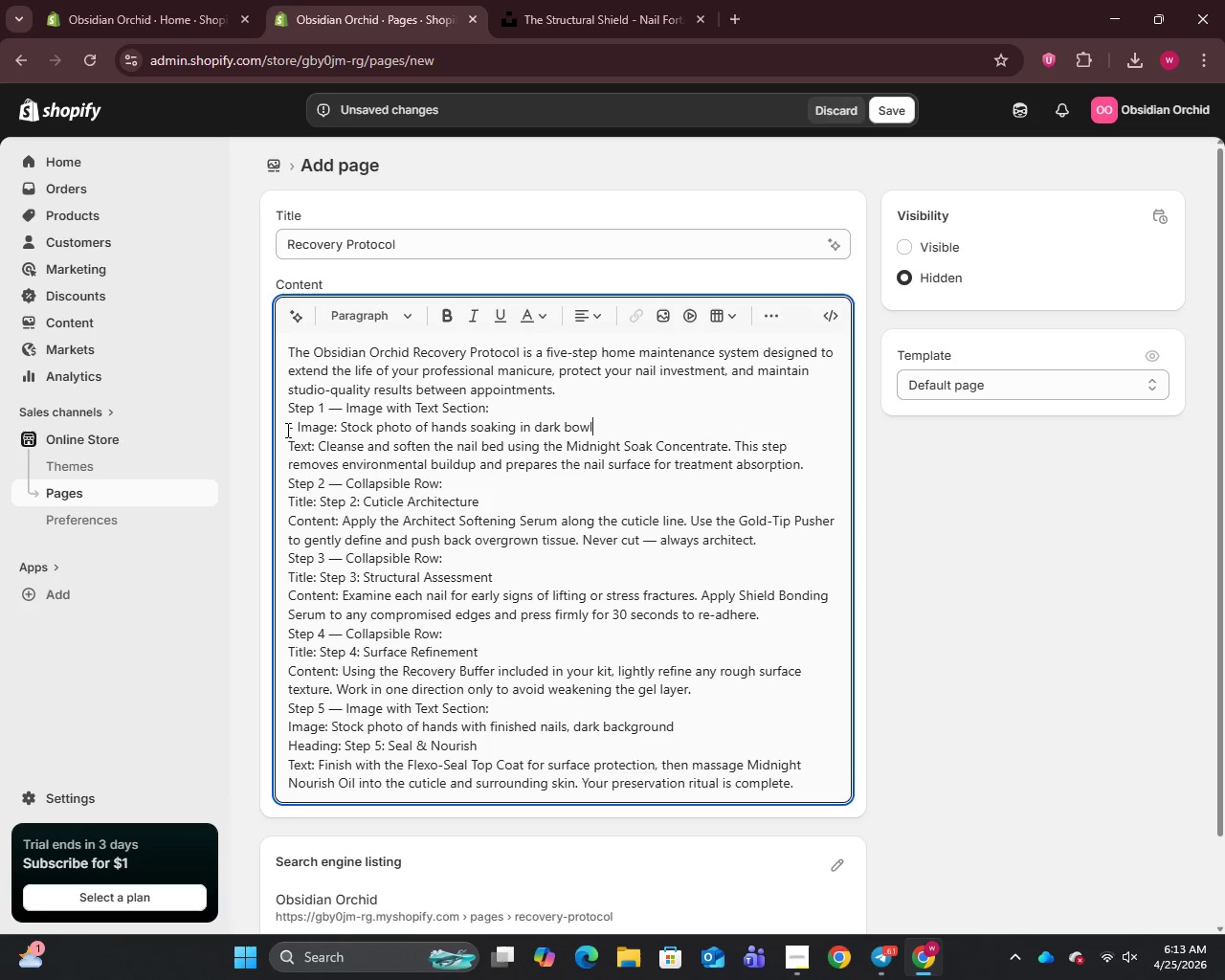 
left_click_drag(start_coordinate=[296, 429], to_coordinate=[256, 433])
 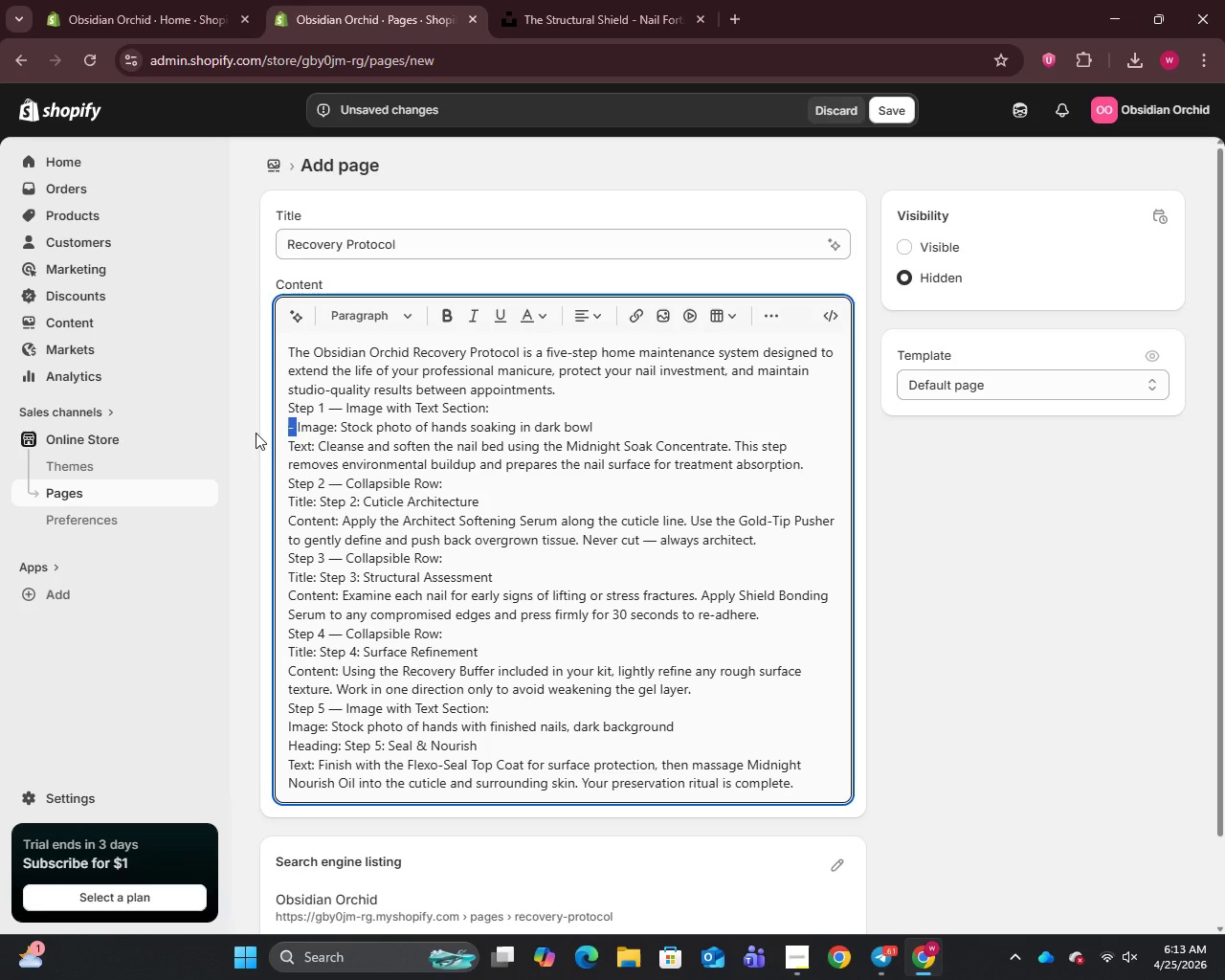 
key(Backspace)
 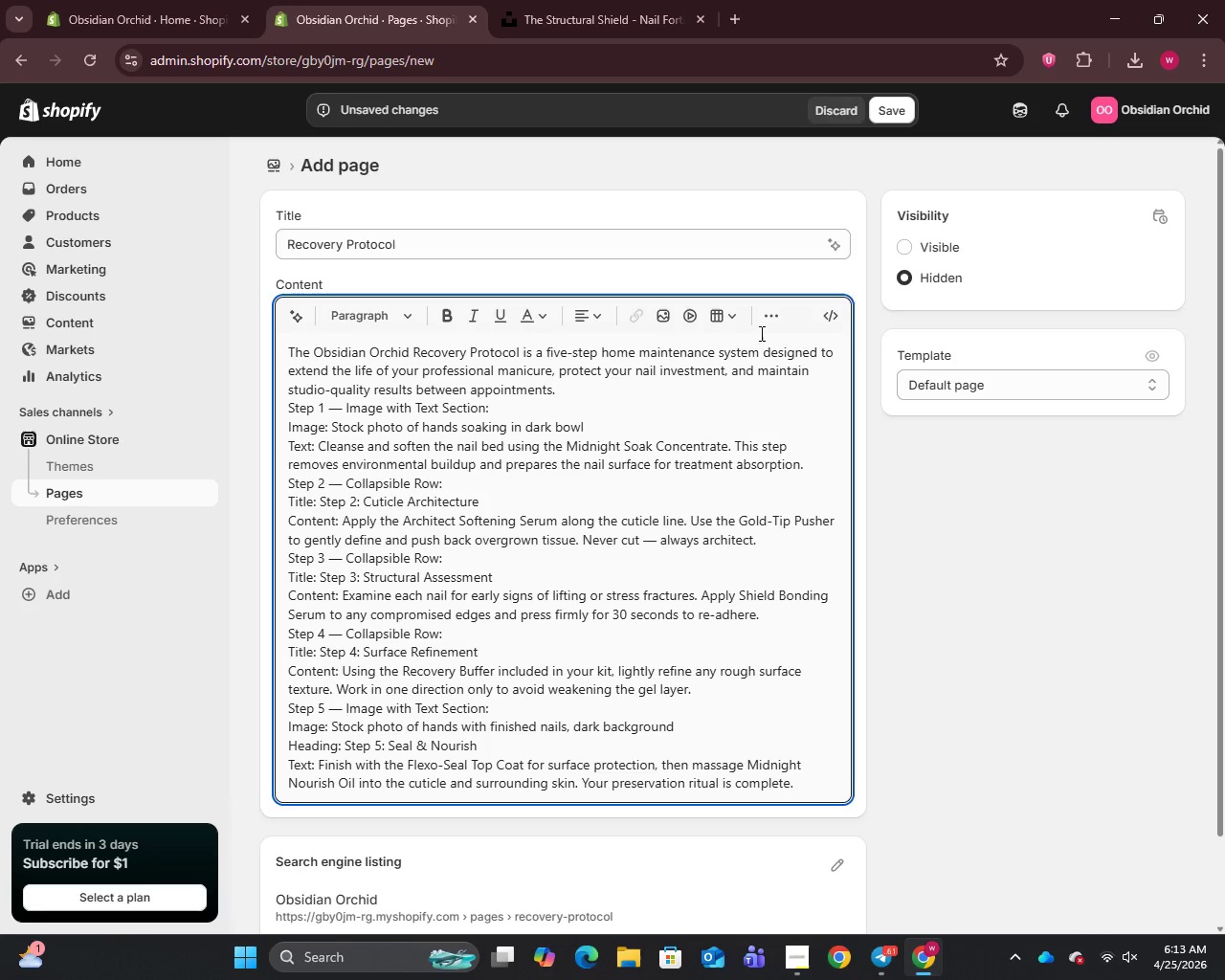 
left_click([774, 319])
 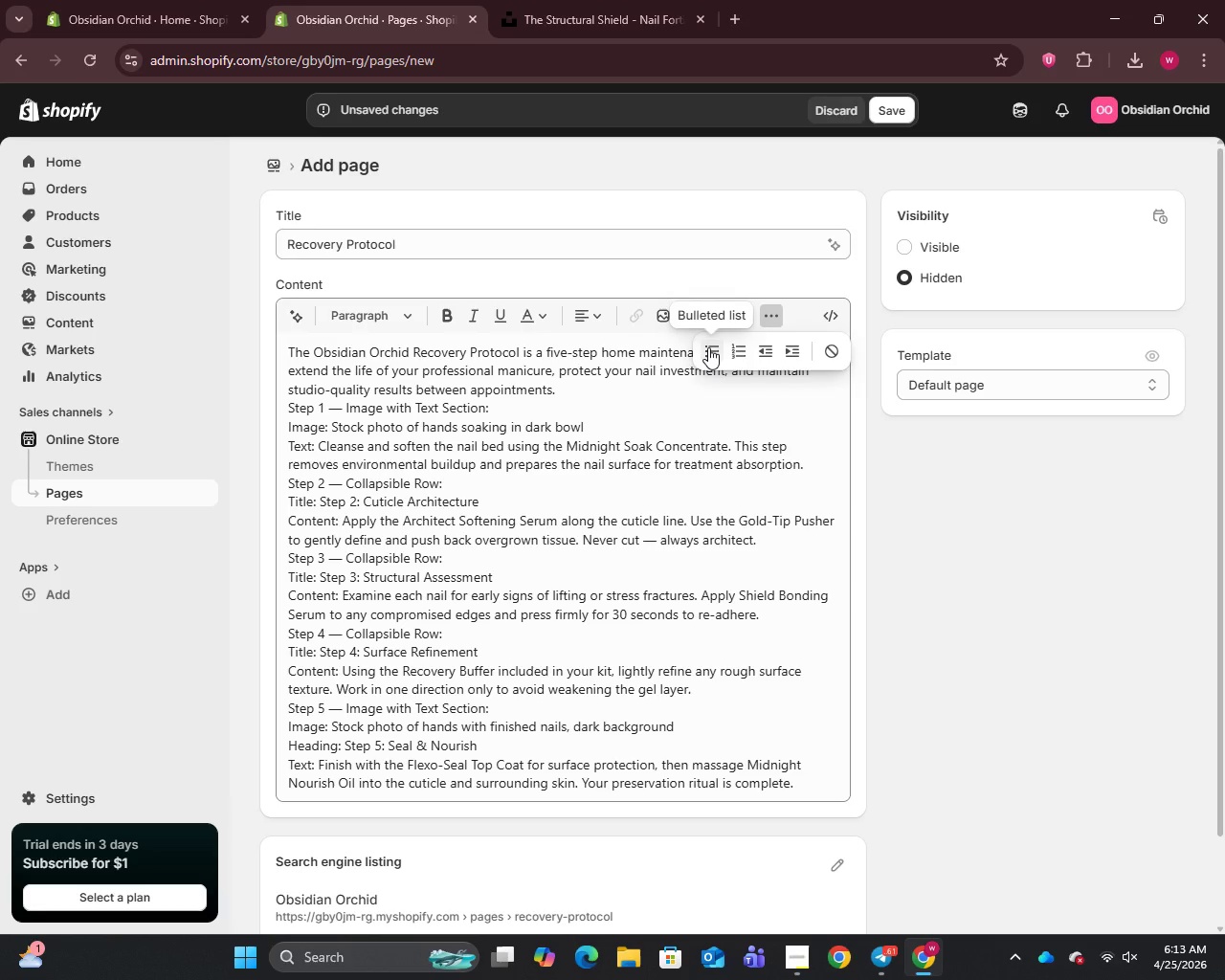 
left_click([708, 347])
 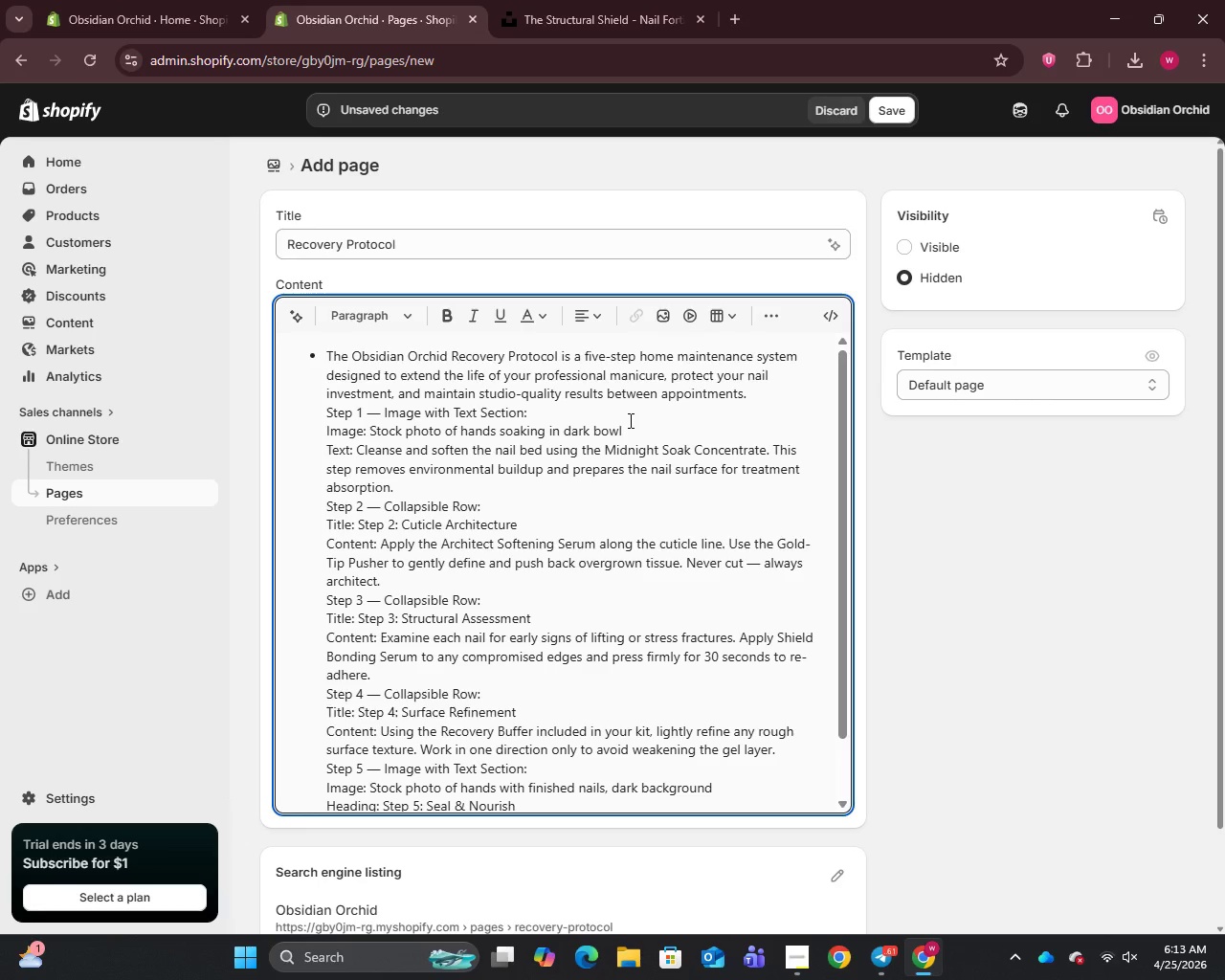 
wait(13.14)
 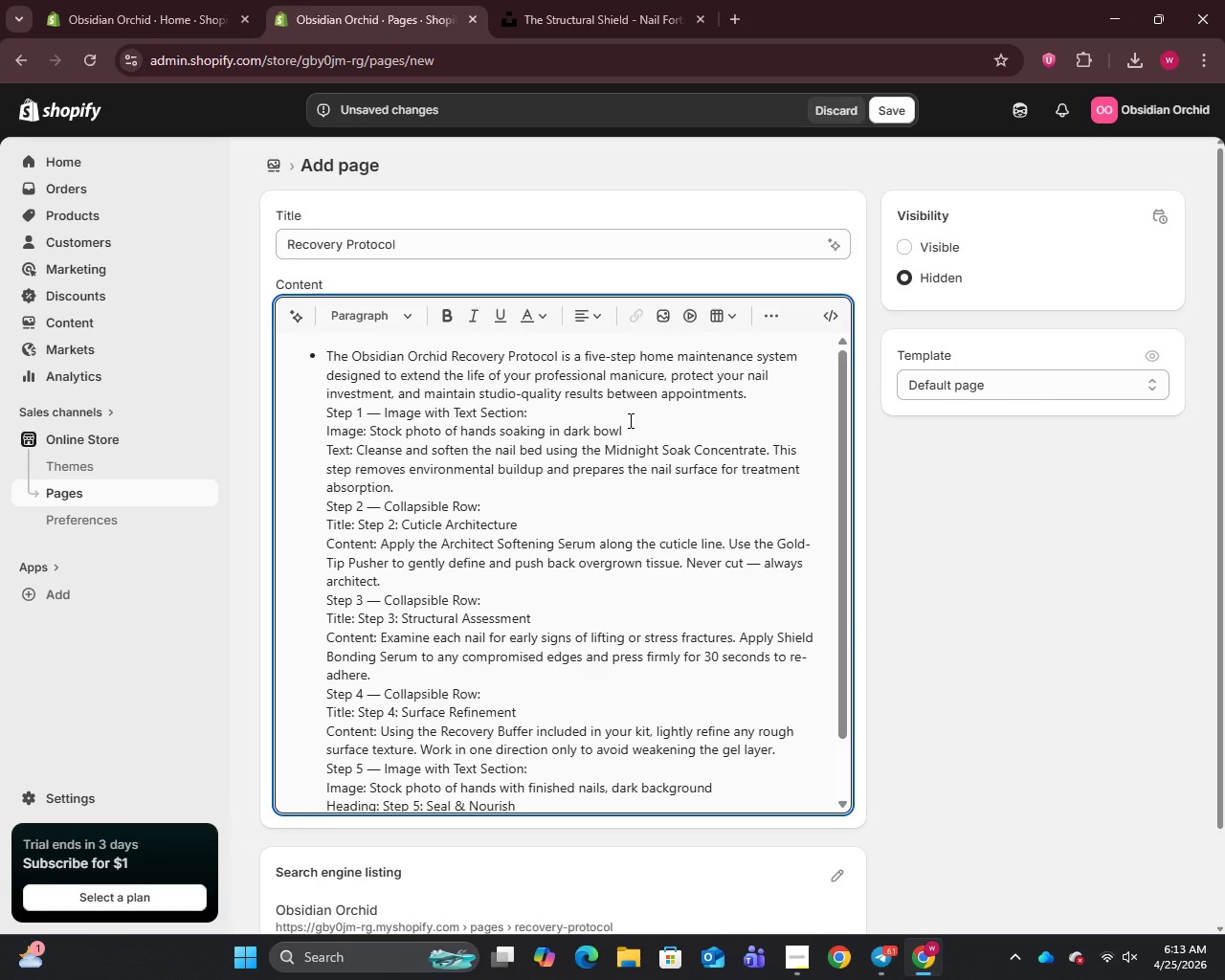 
left_click_drag(start_coordinate=[322, 352], to_coordinate=[294, 356])
 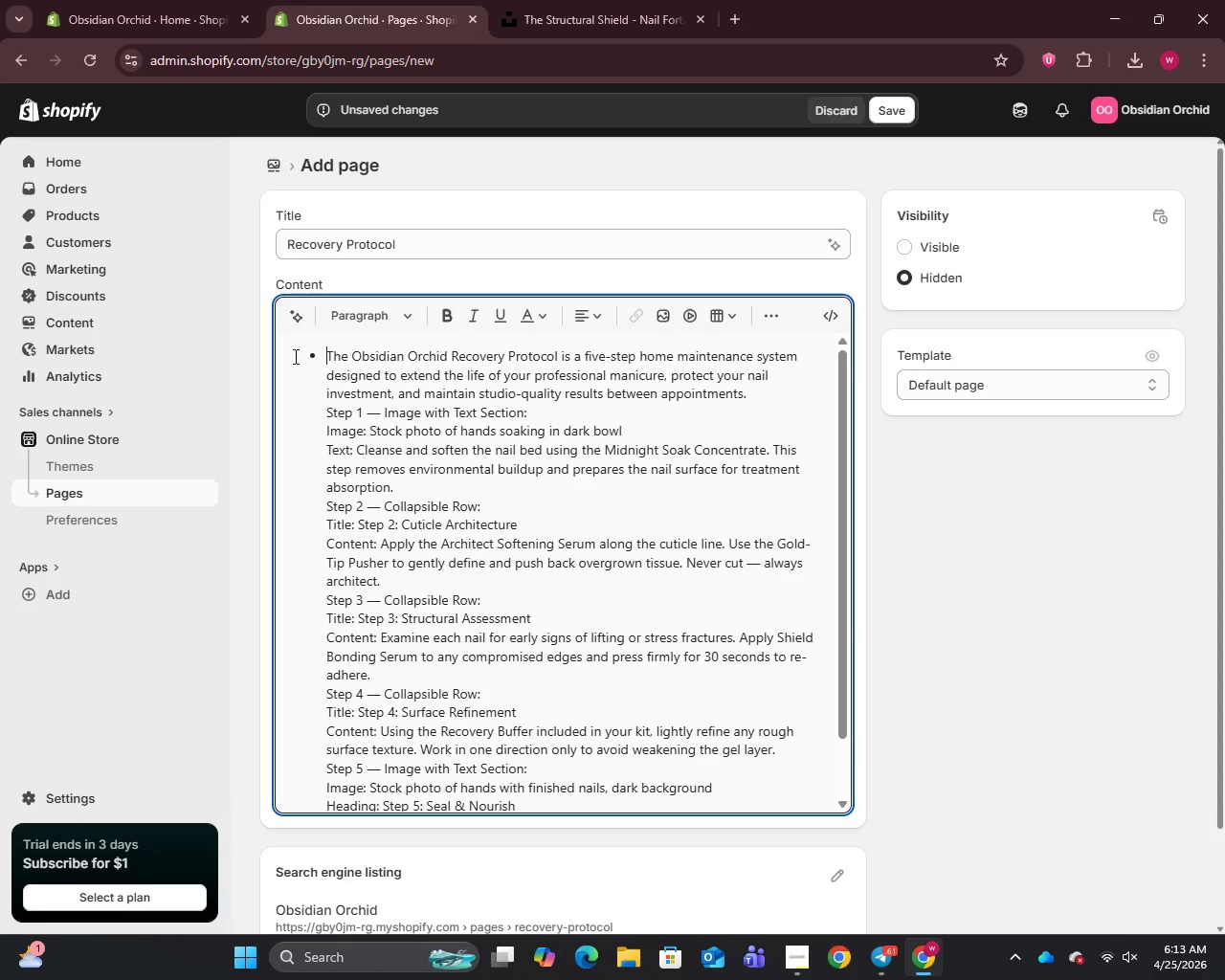 
key(Backspace)
 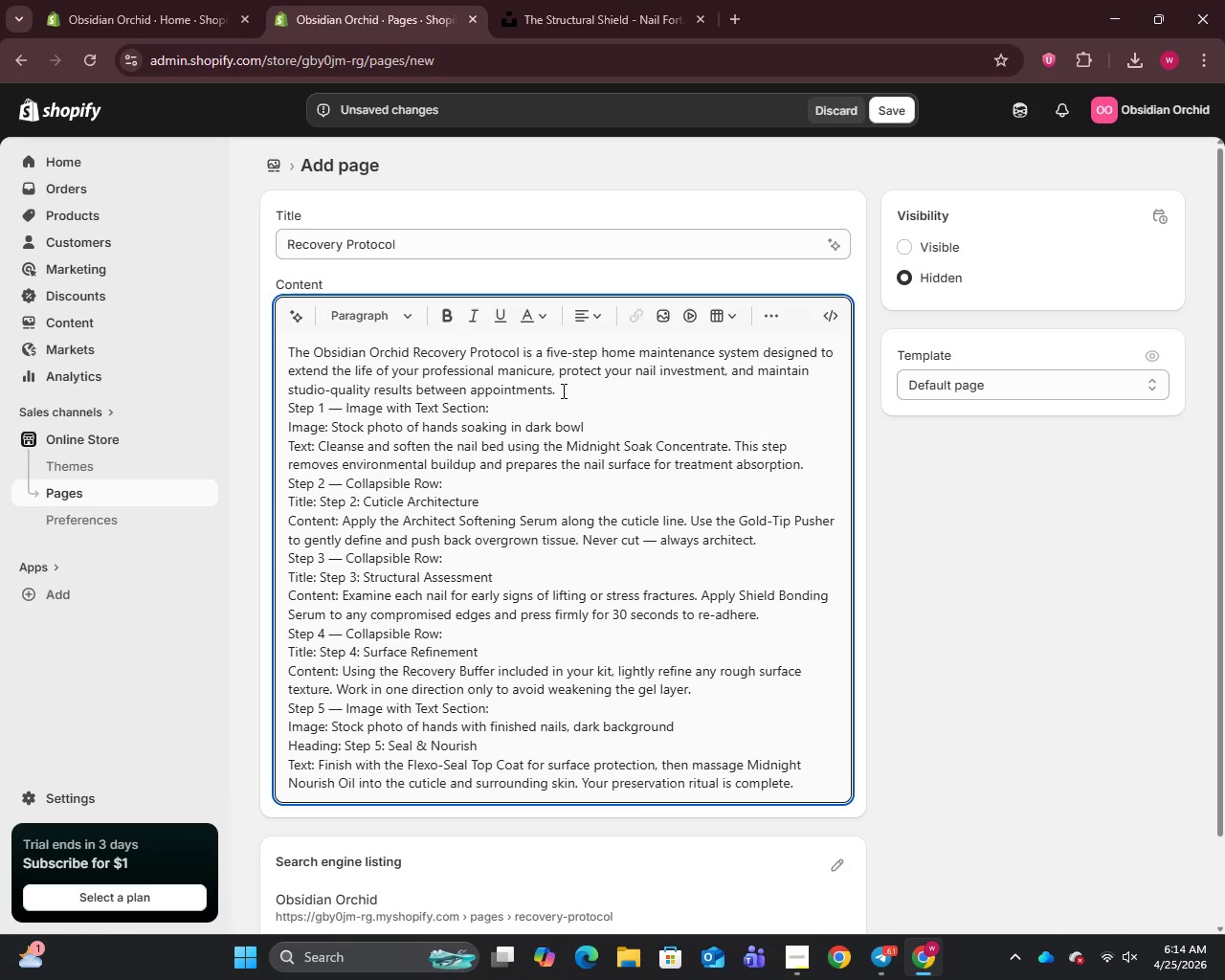 
left_click([562, 390])
 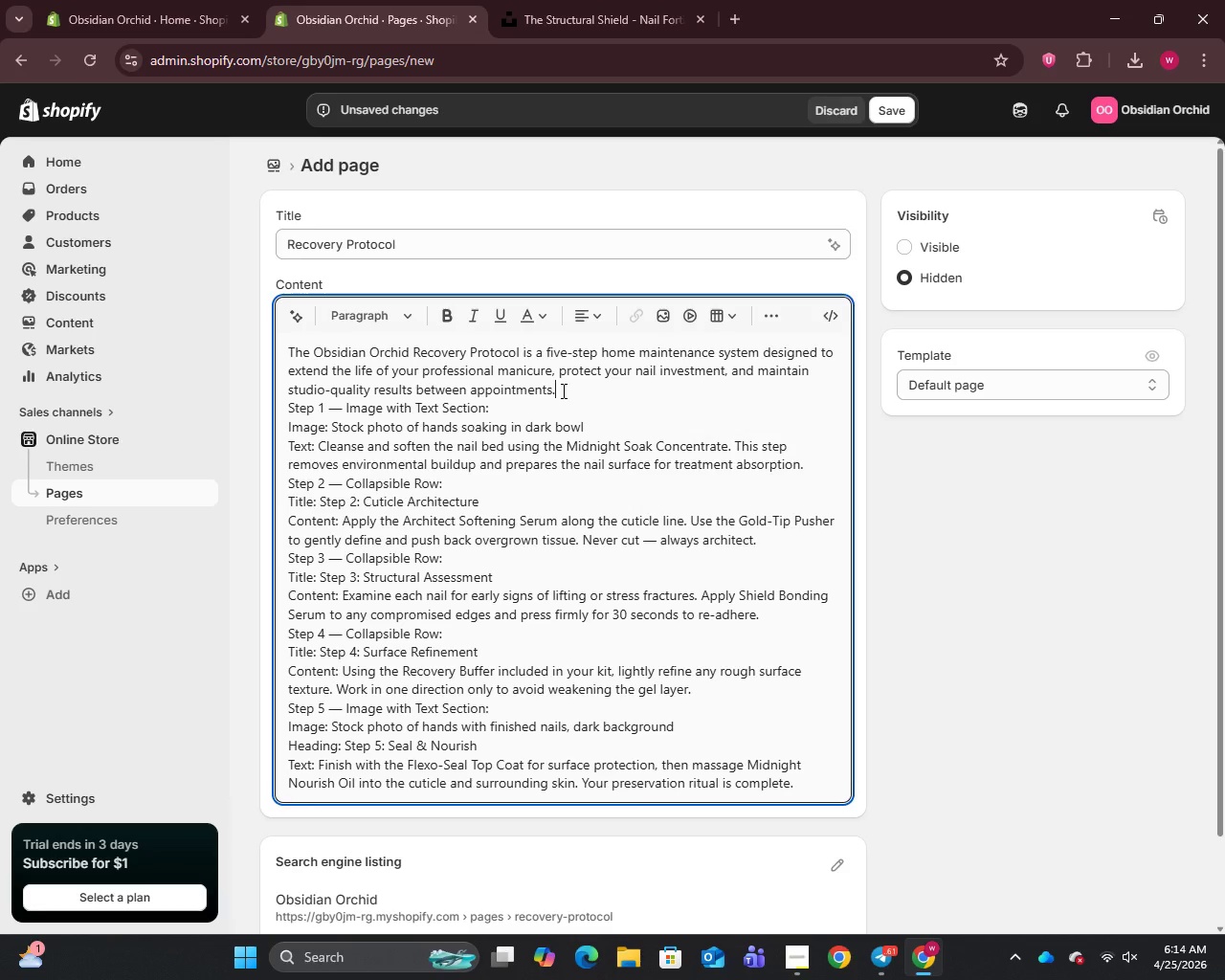 
key(Enter)
 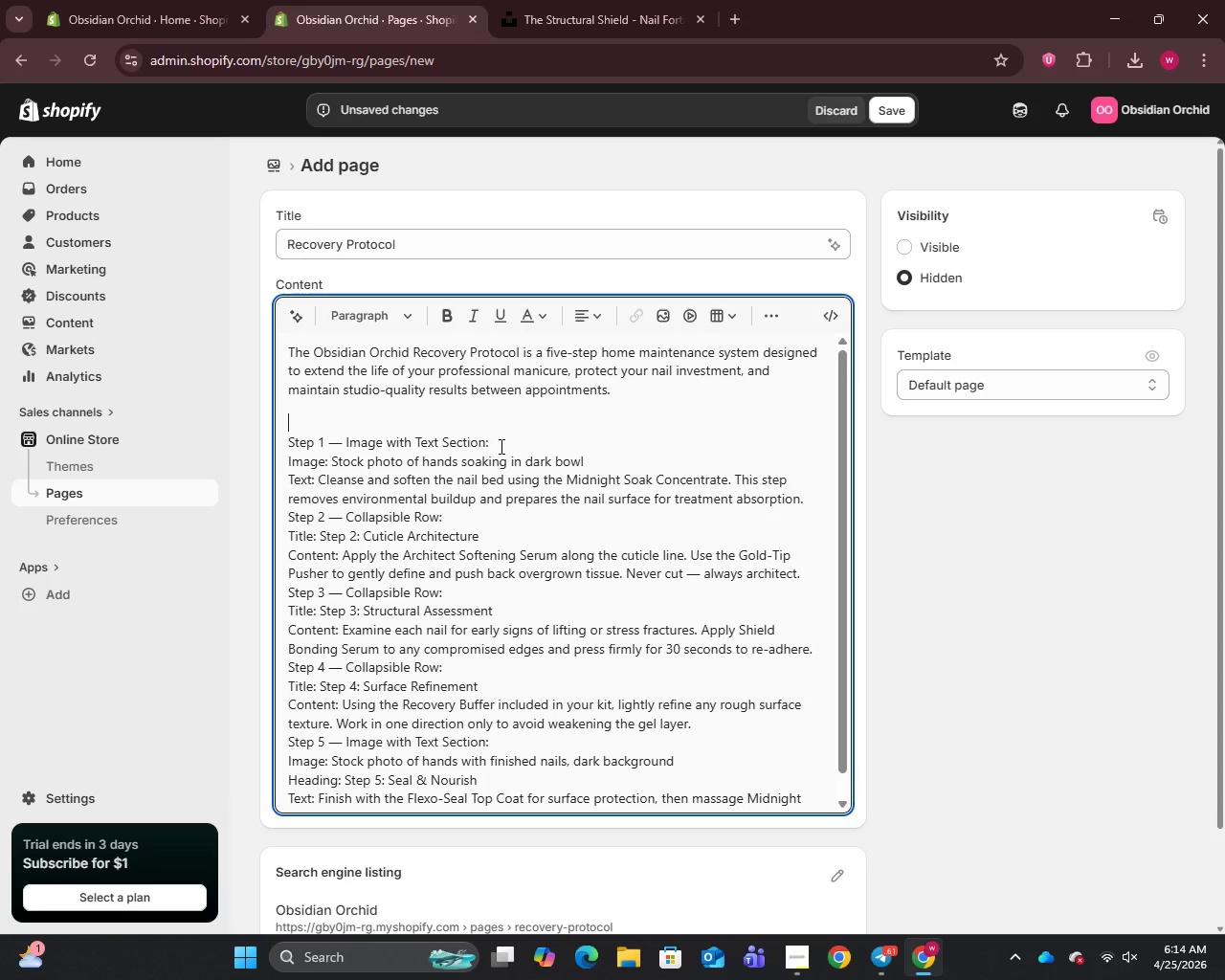 
left_click([492, 446])
 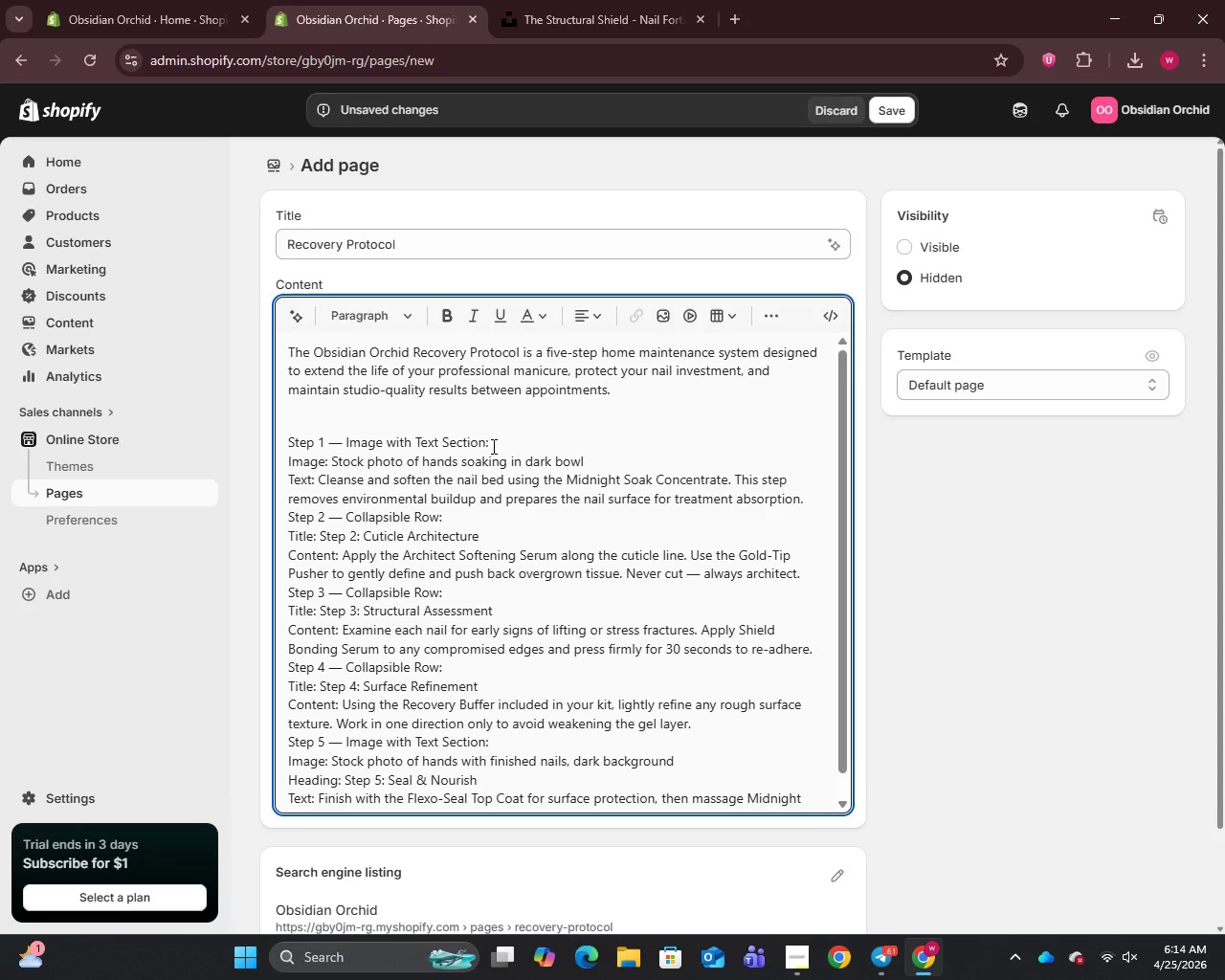 
key(Enter)
 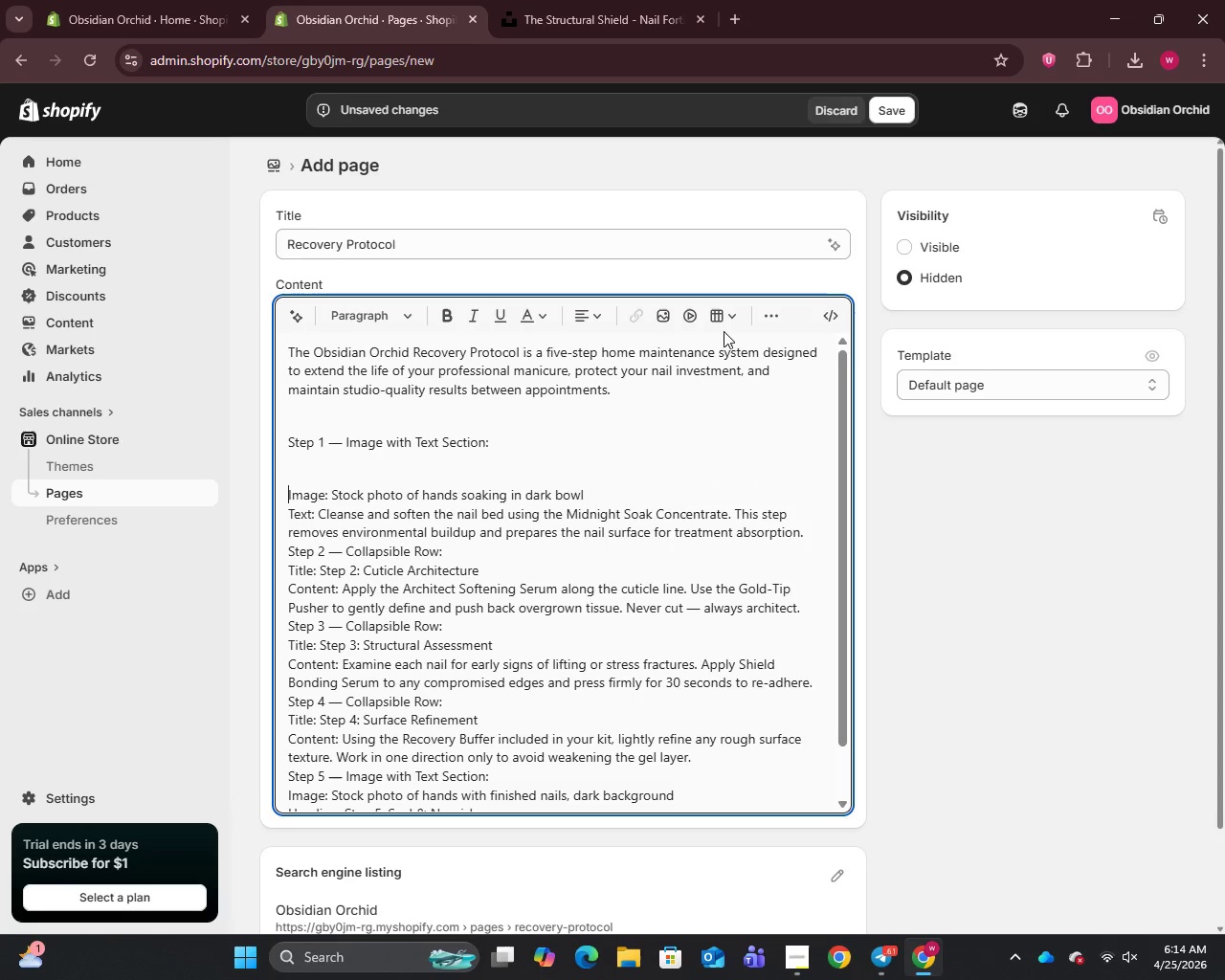 
left_click([763, 324])
 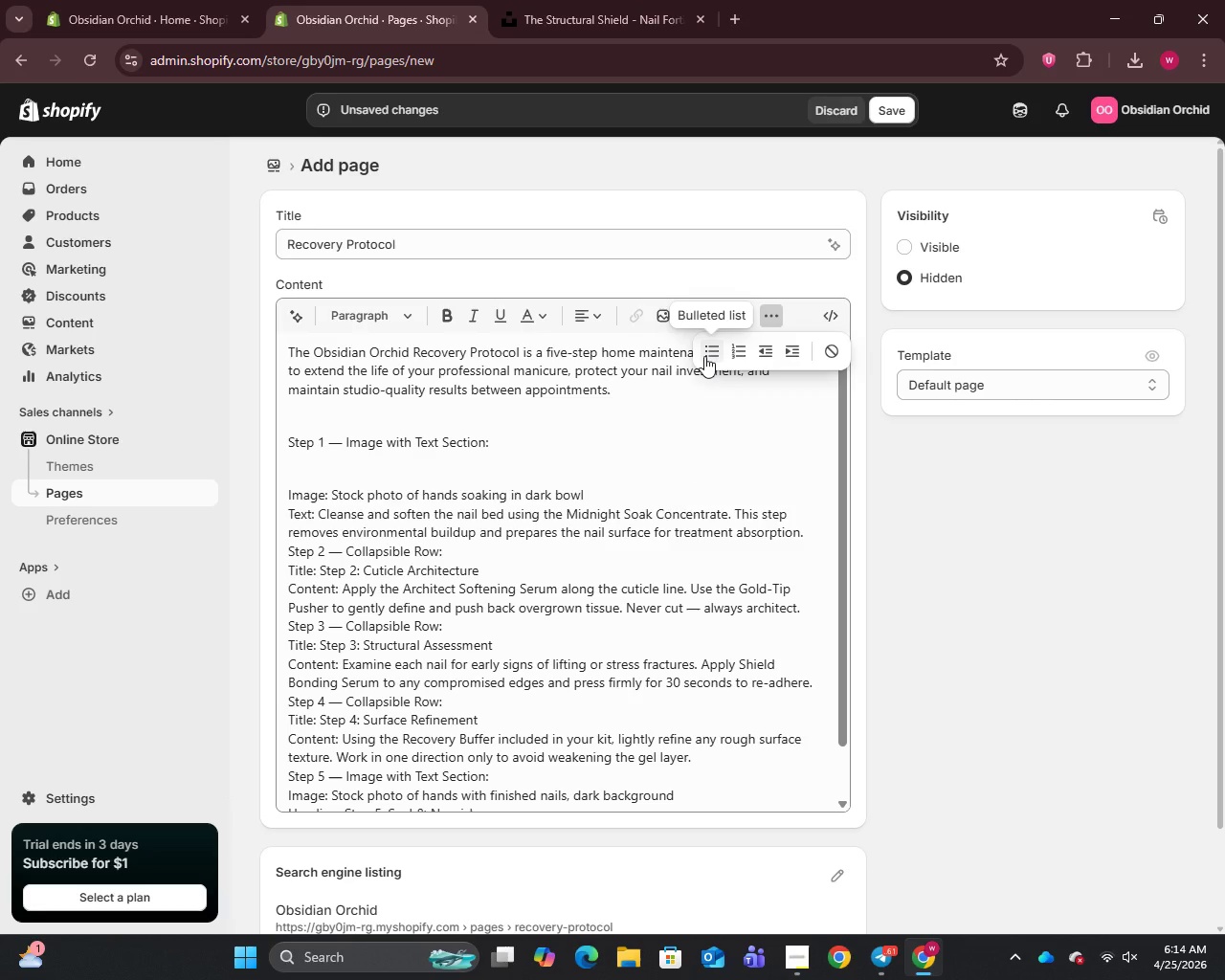 
left_click([704, 356])
 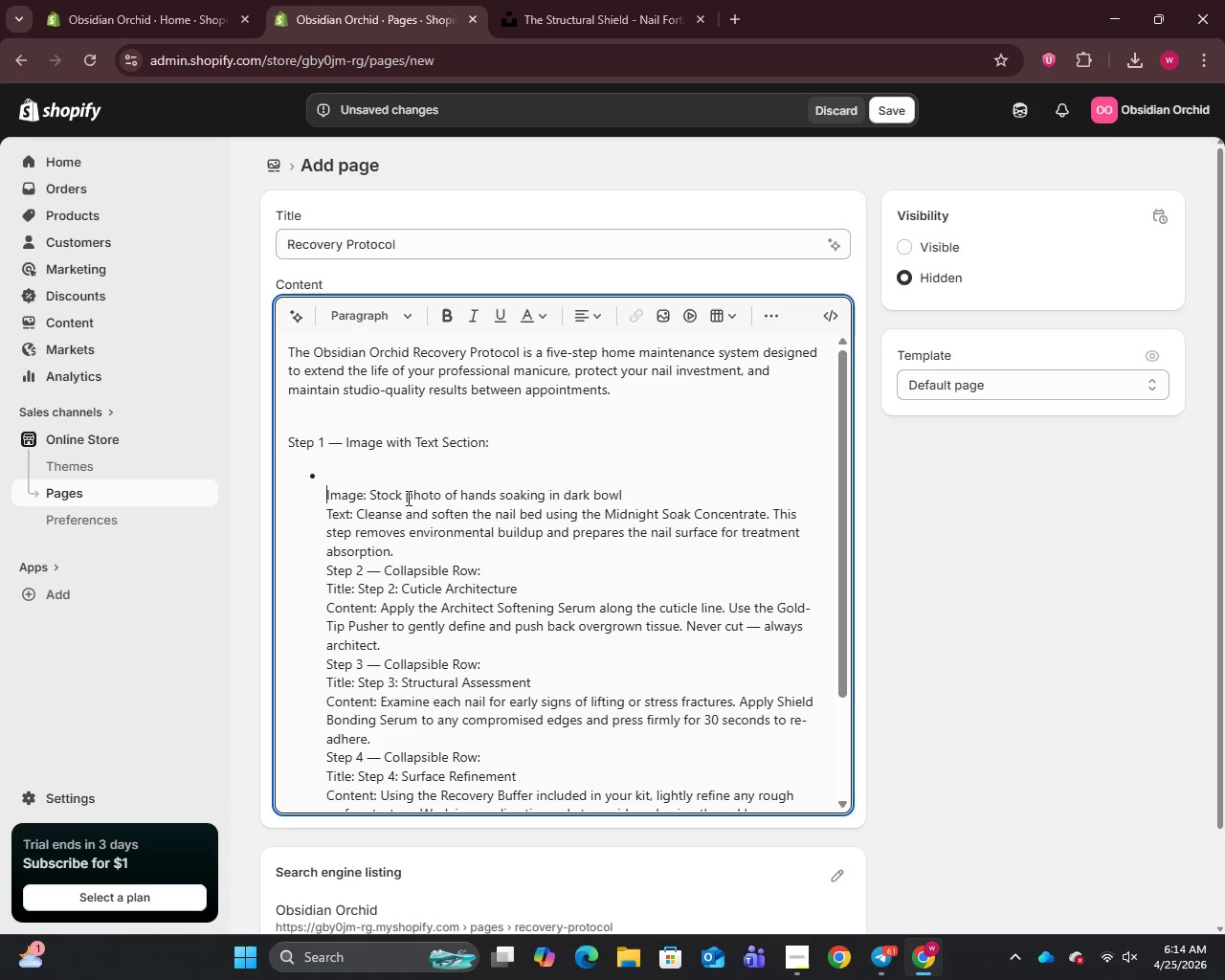 
key(Enter)
 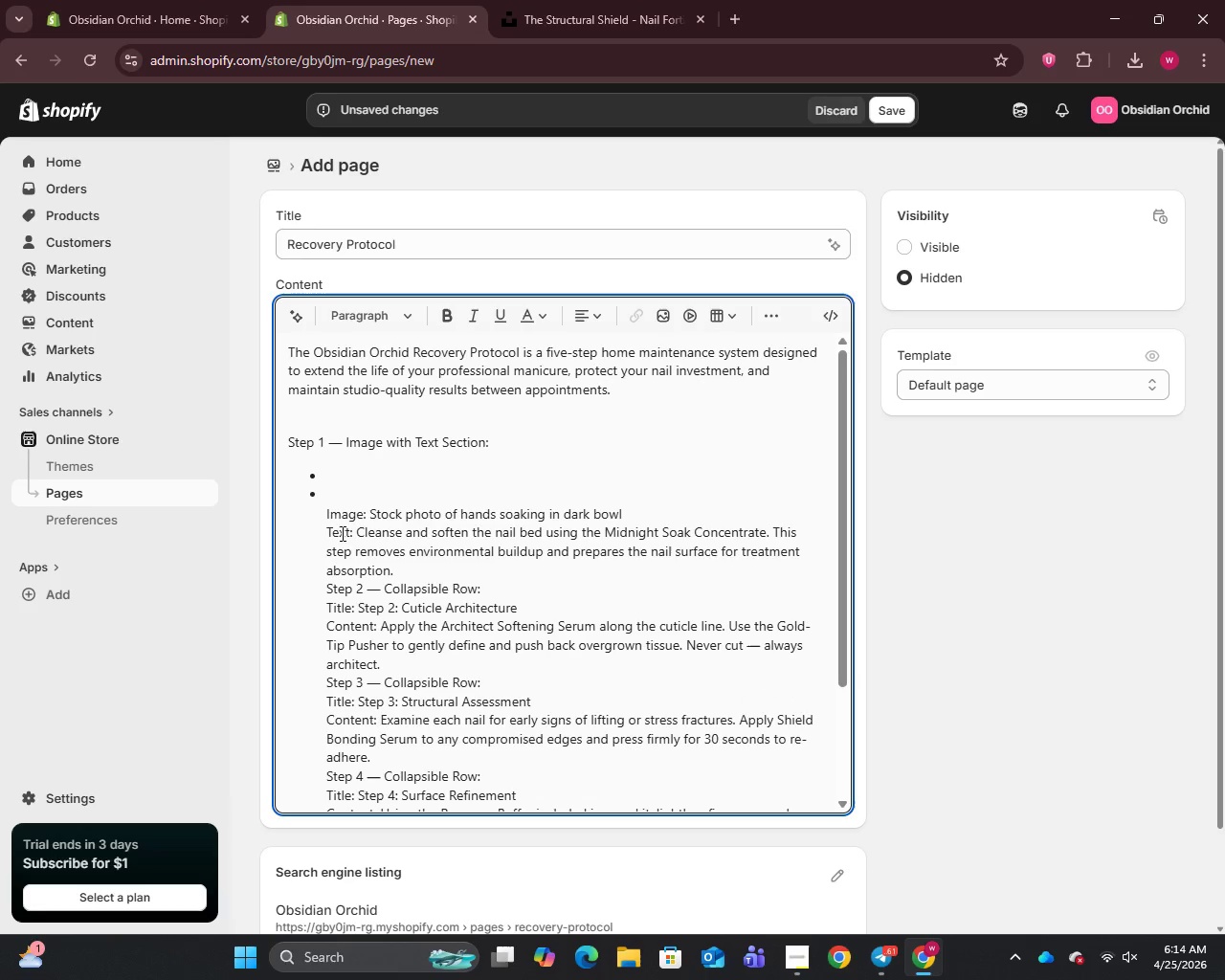 
left_click([325, 518])
 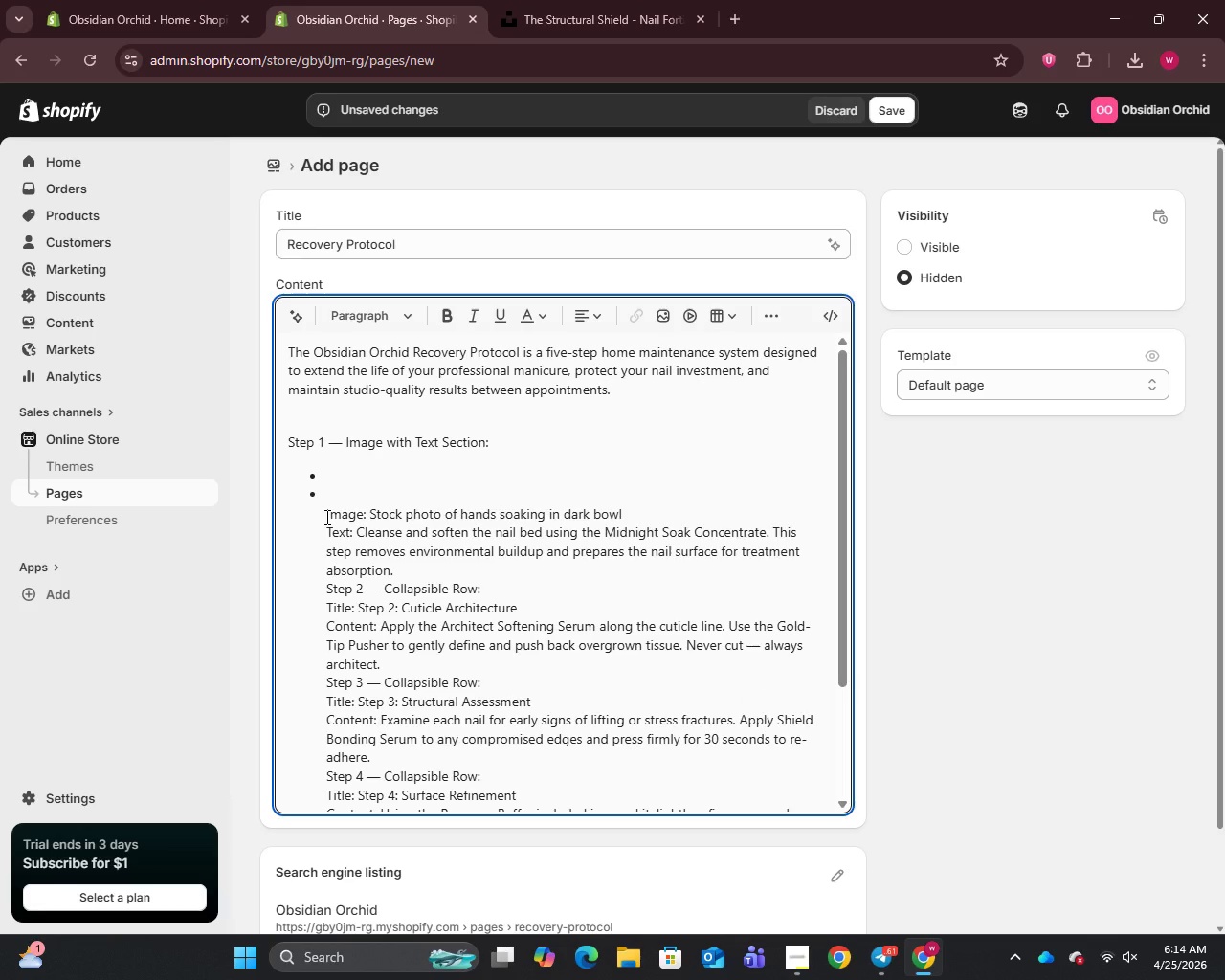 
key(Backspace)
 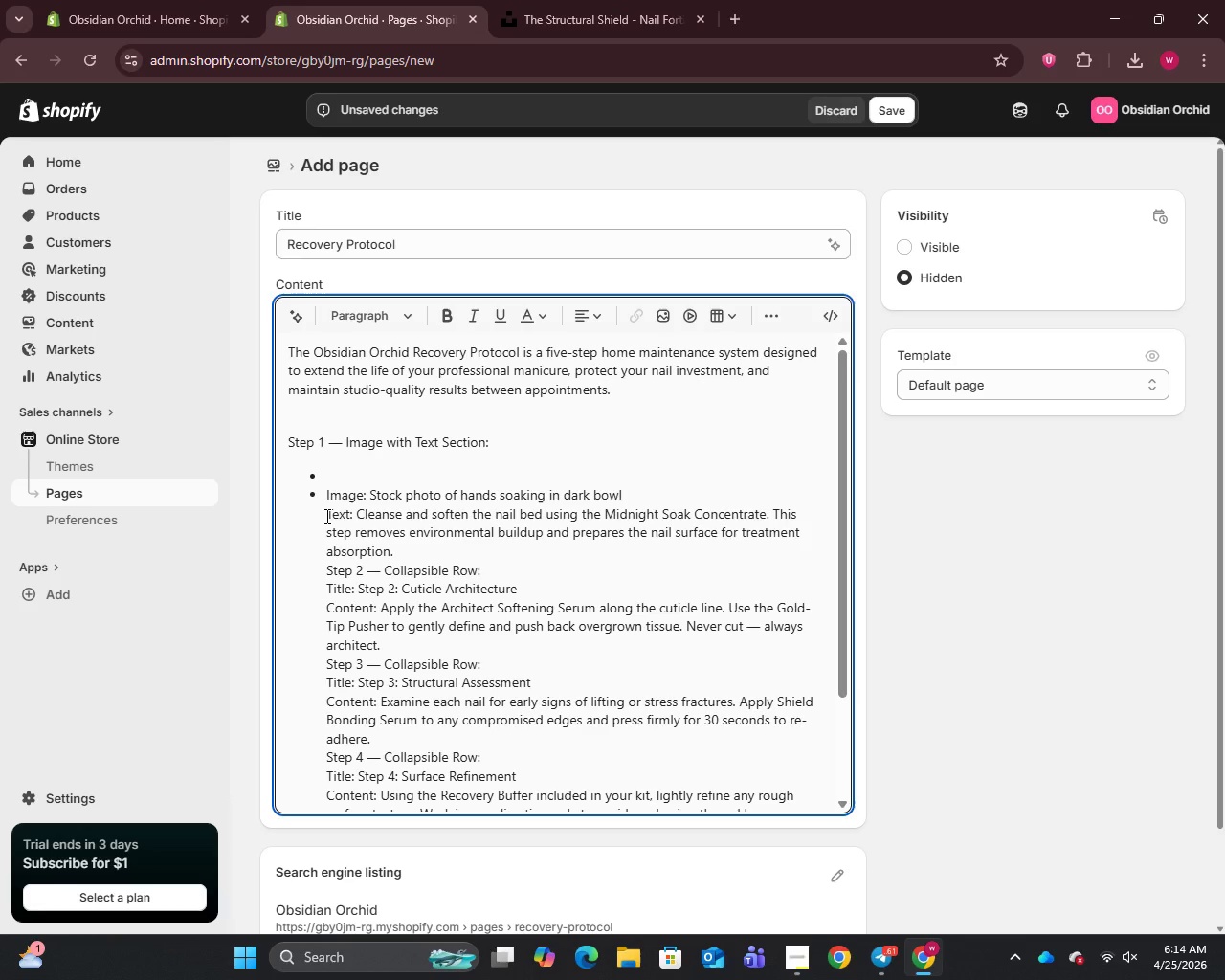 
key(Backspace)
 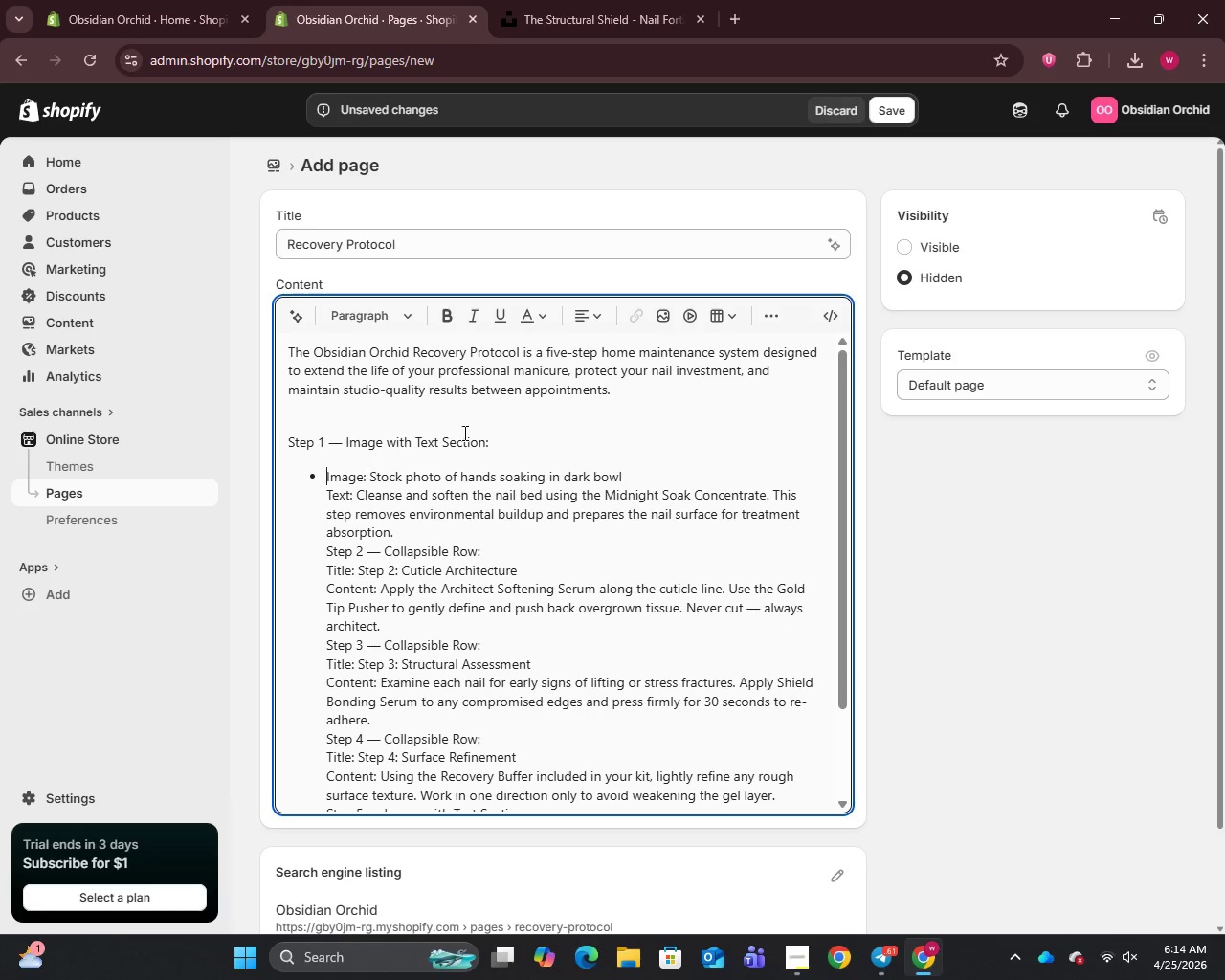 
left_click_drag(start_coordinate=[502, 435], to_coordinate=[277, 450])
 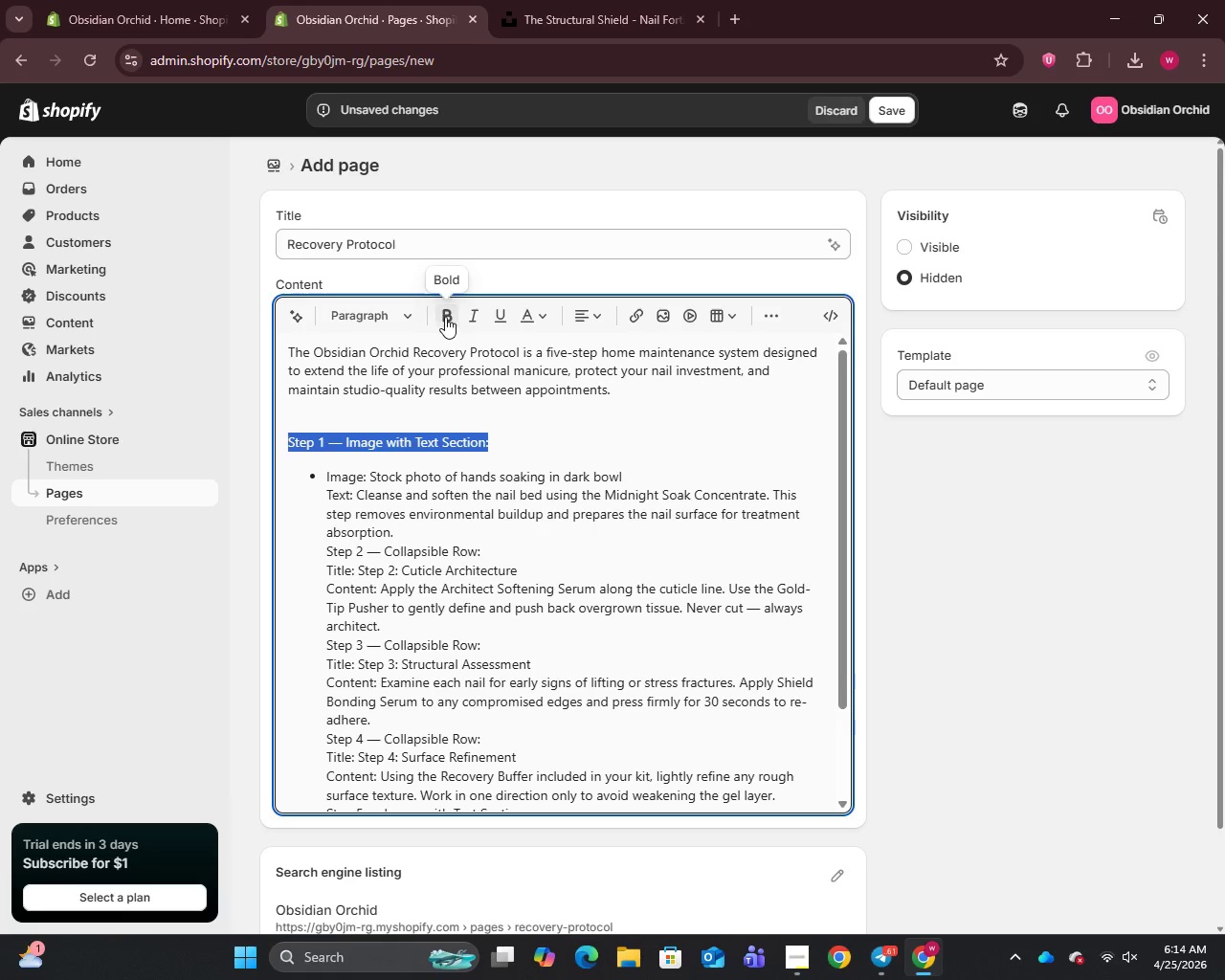 
left_click([445, 317])
 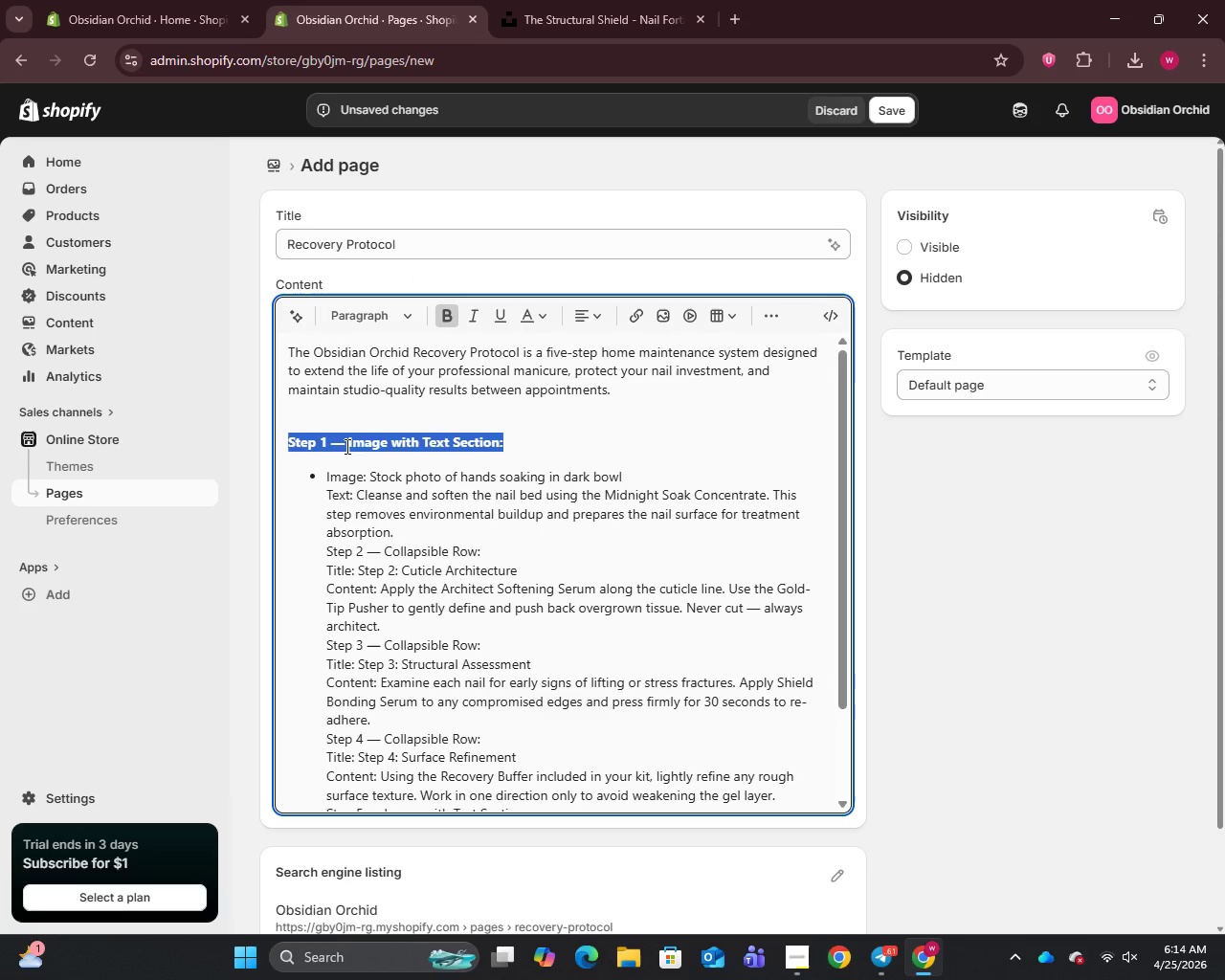 
left_click([345, 443])
 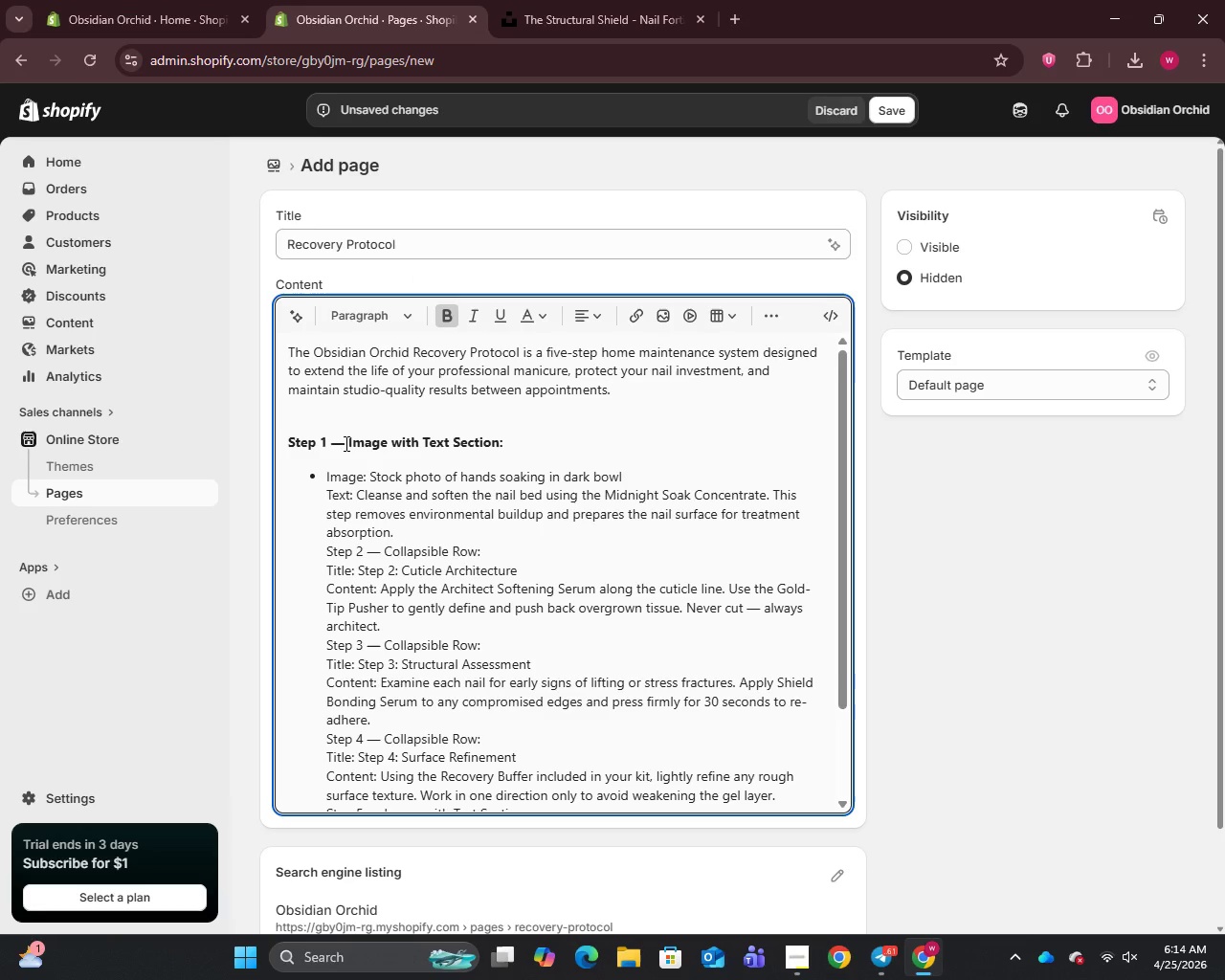 
key(Backspace)
 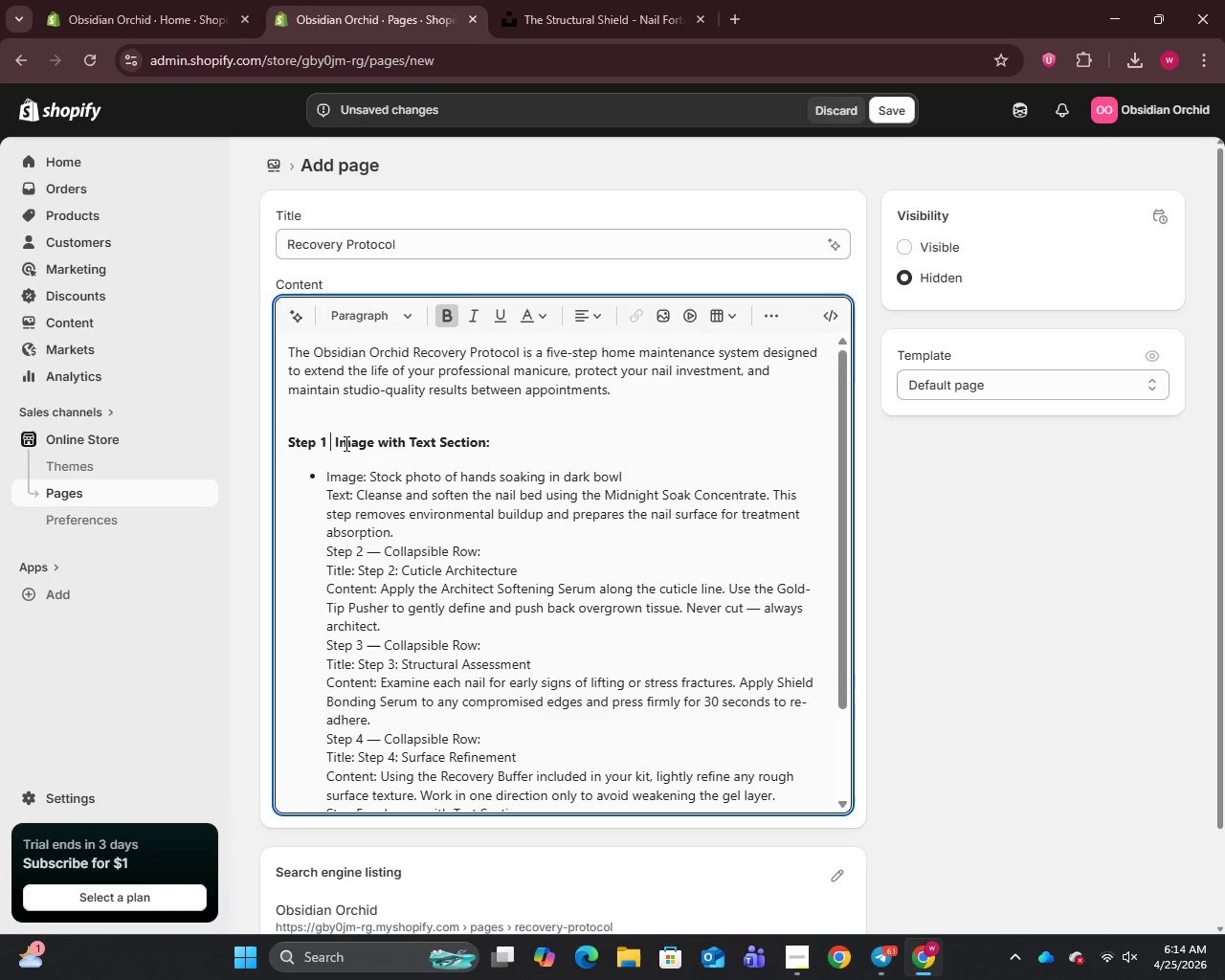 
key(Minus)
 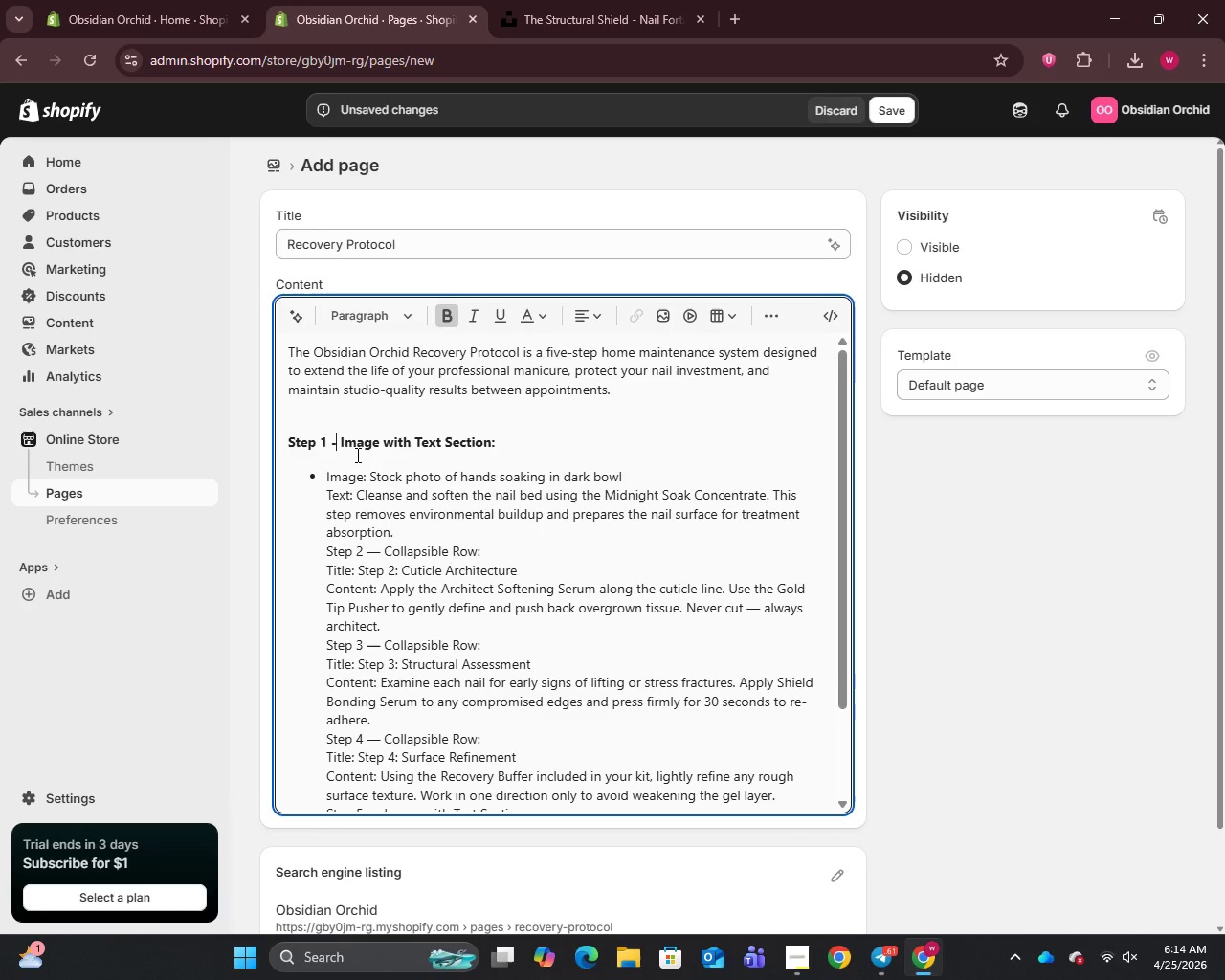 
wait(8.38)
 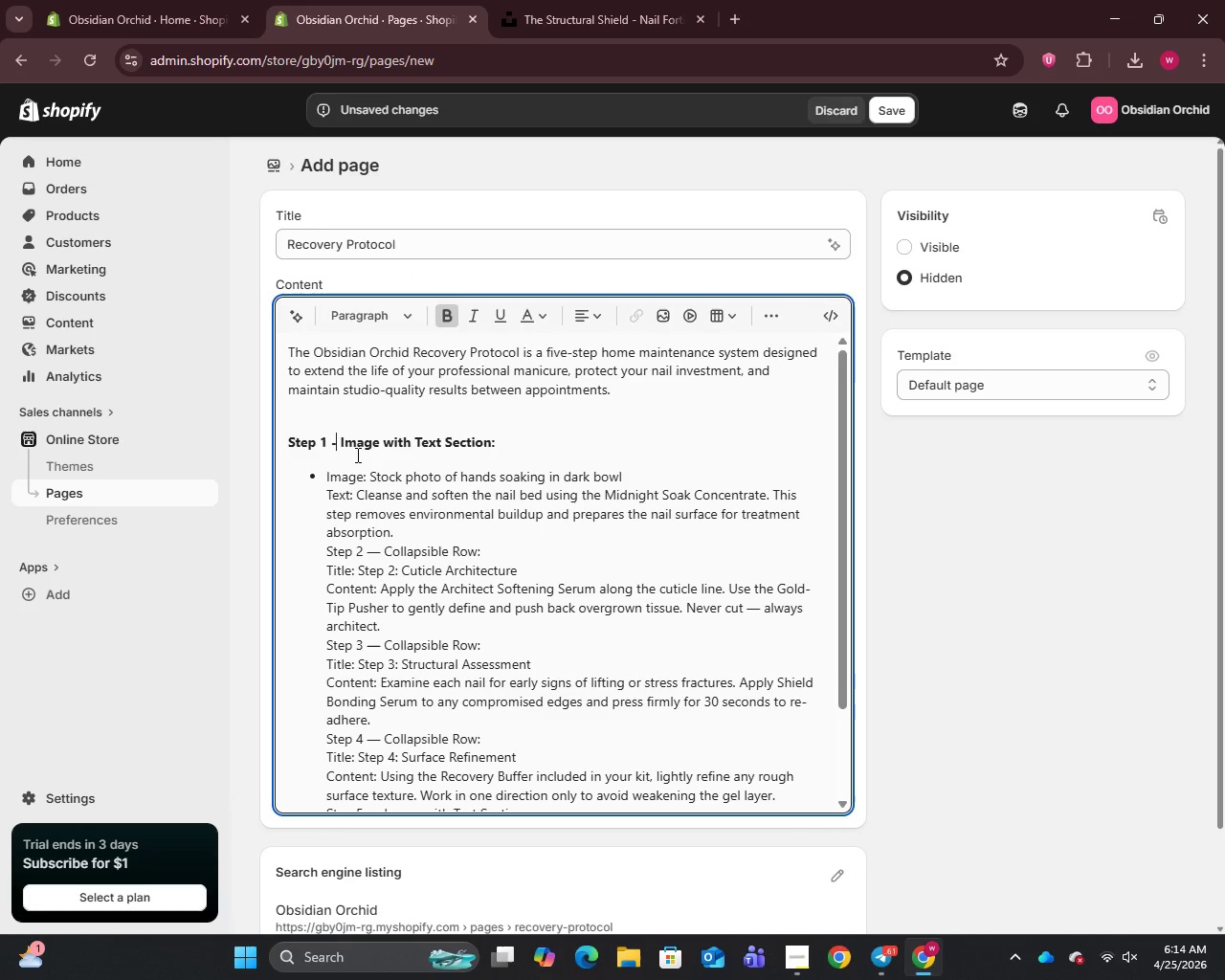 
left_click_drag(start_coordinate=[368, 476], to_coordinate=[321, 481])
 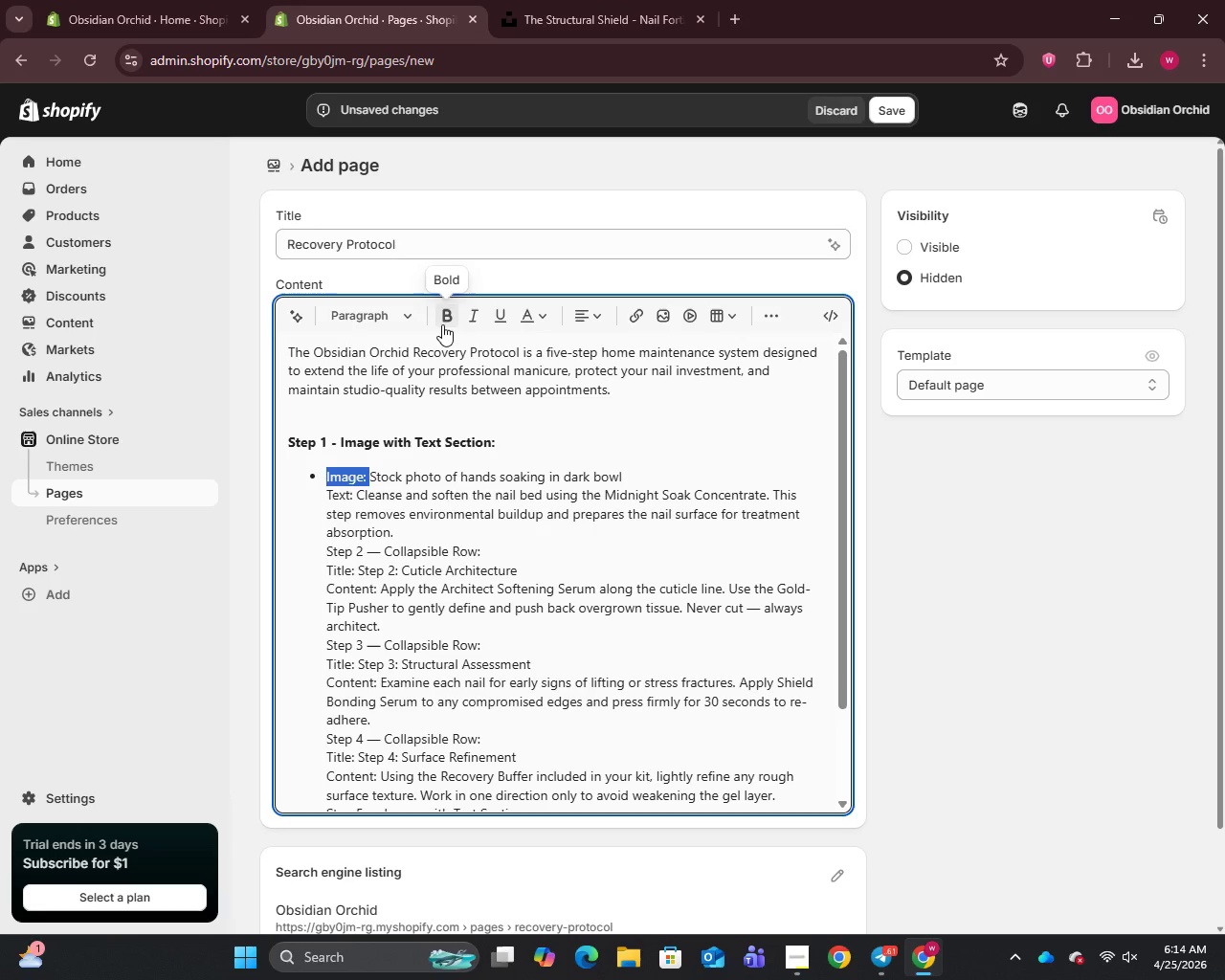 
left_click([442, 324])
 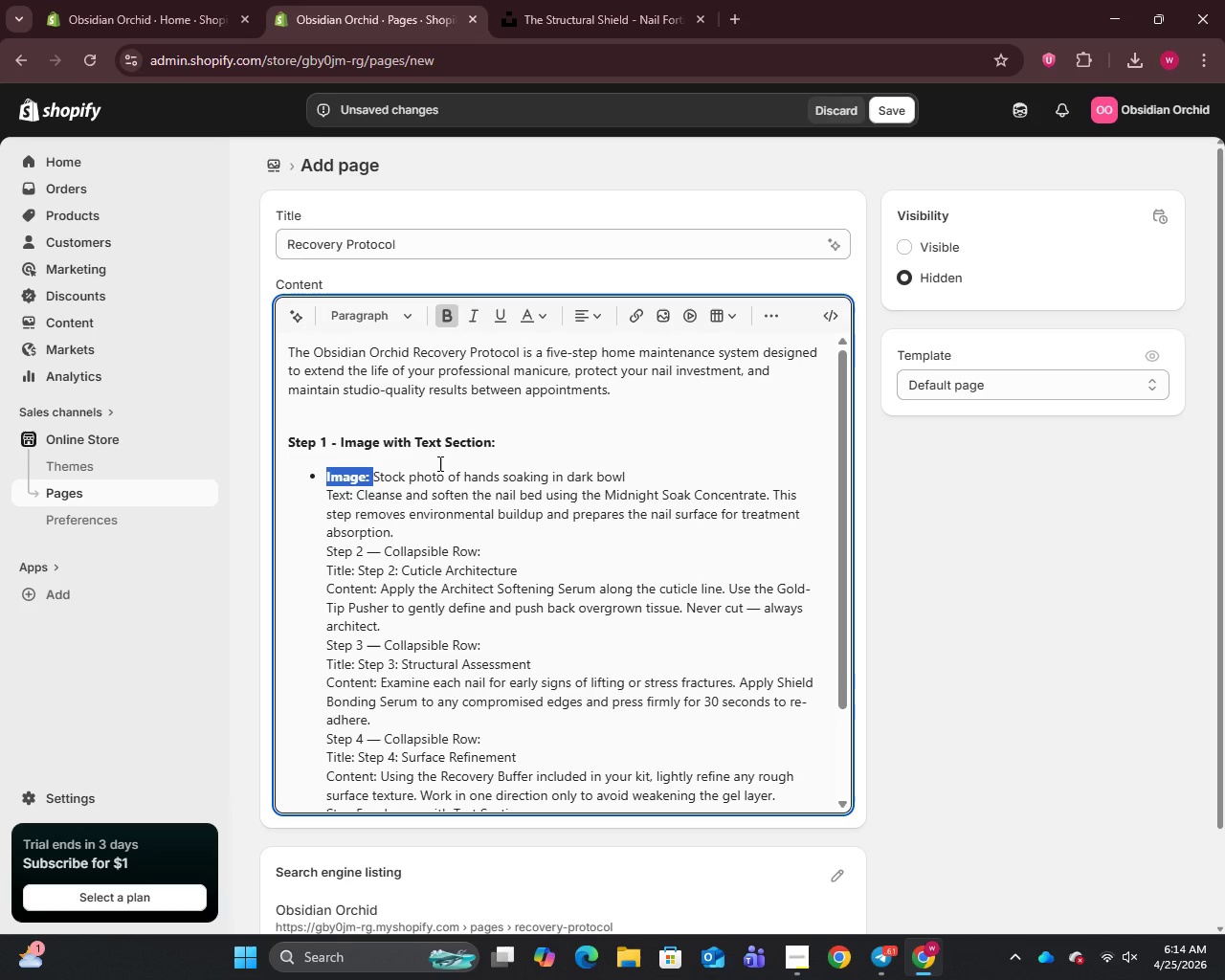 
wait(6.19)
 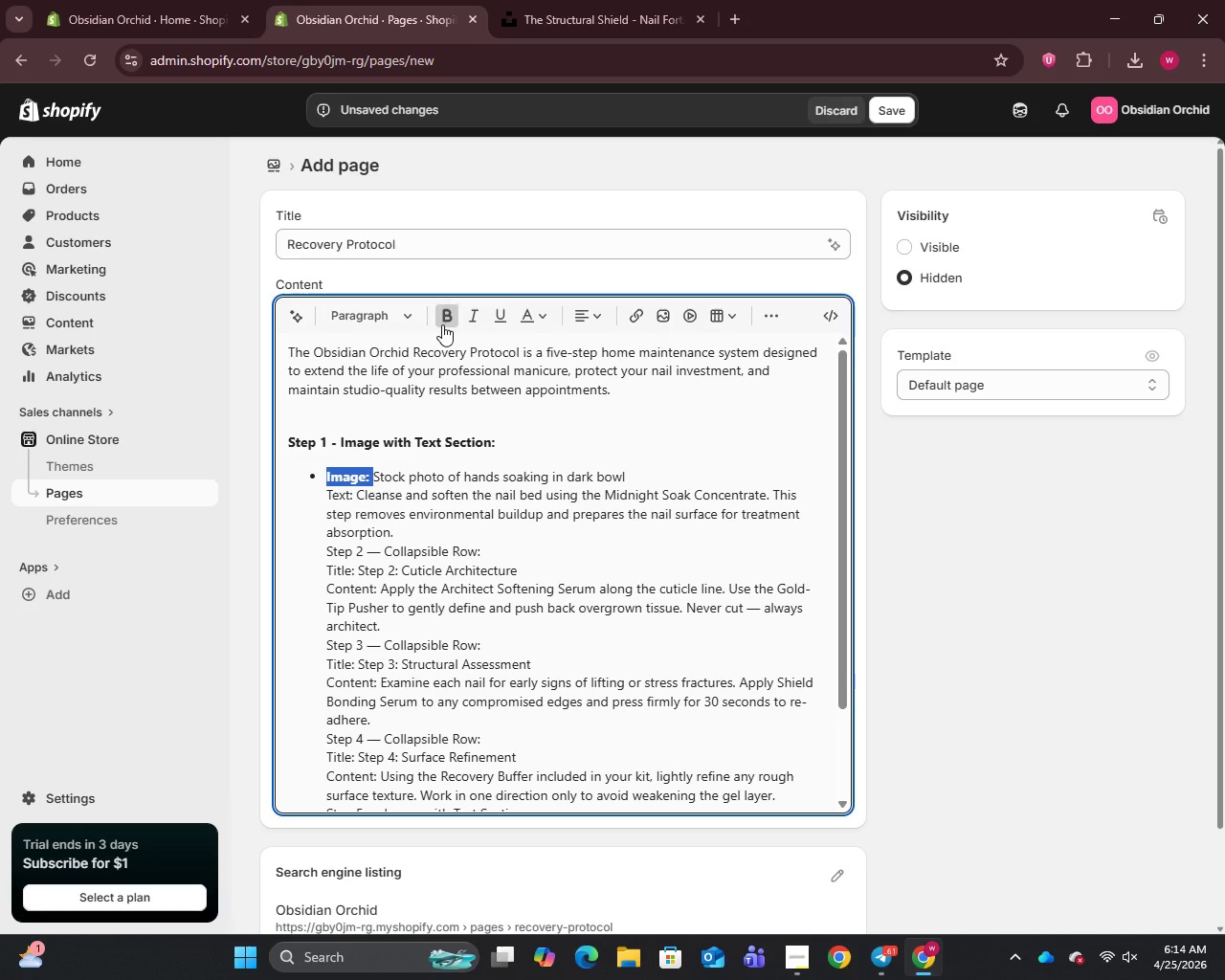 
left_click([635, 479])
 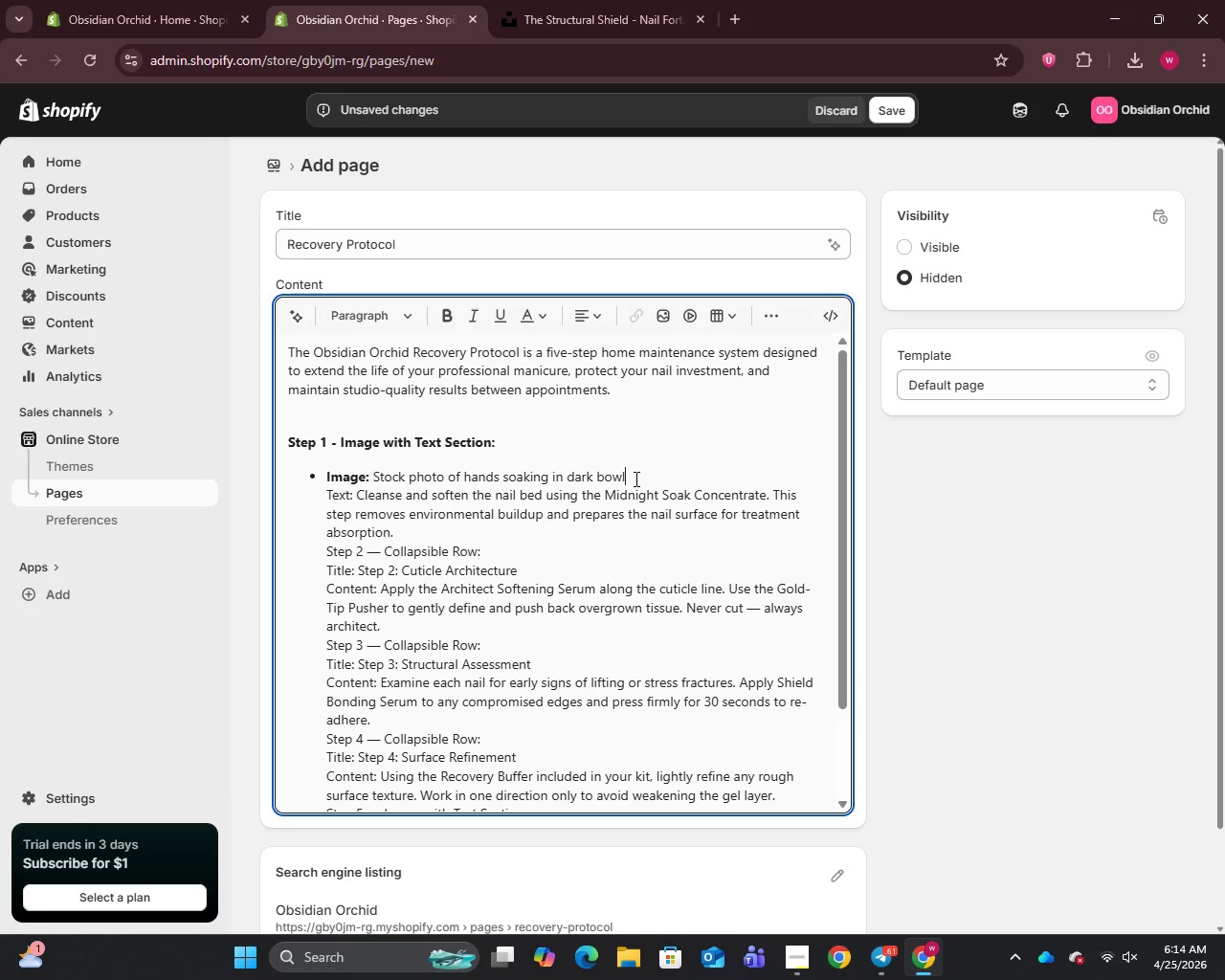 
key(Enter)
 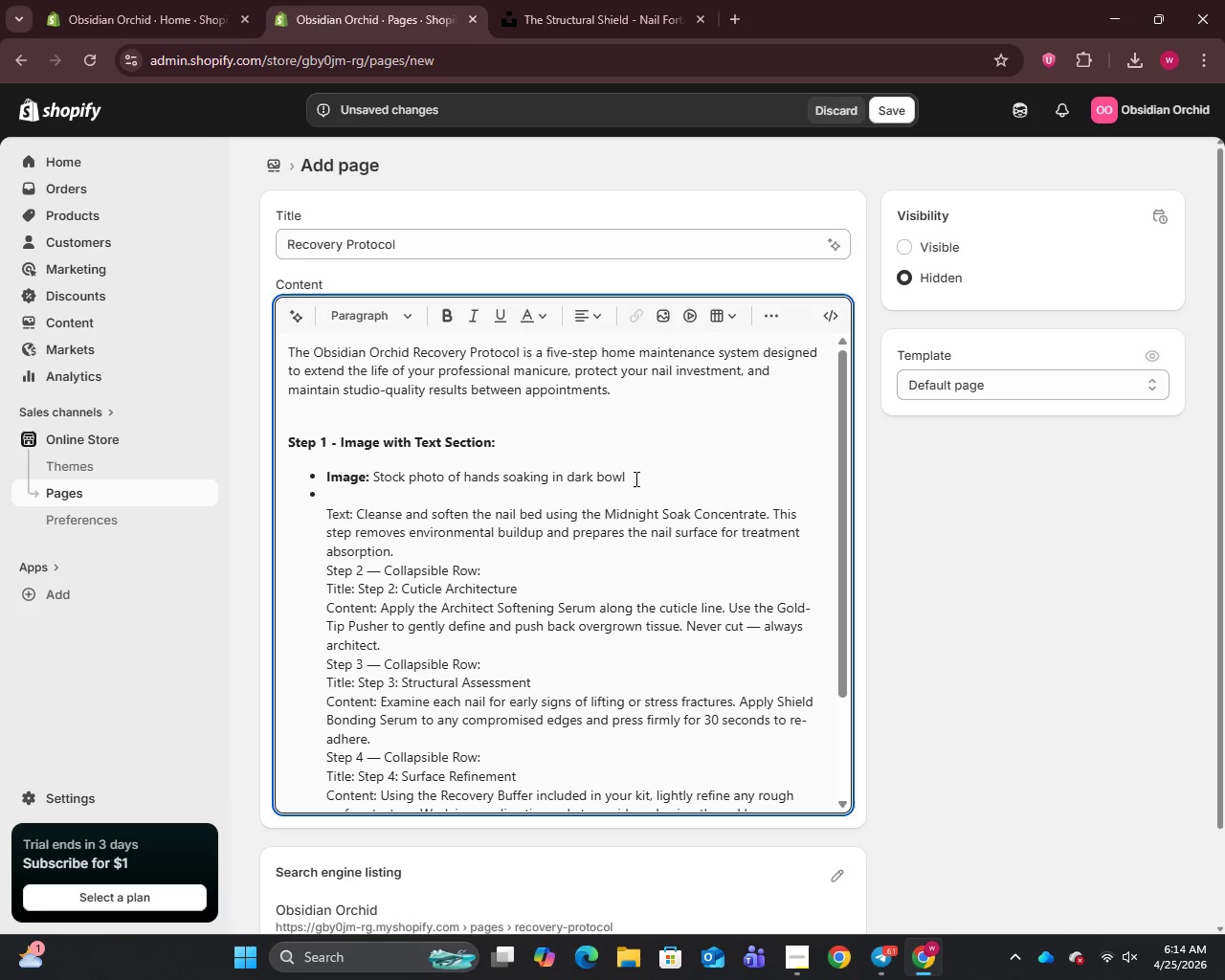 
key(Control+V)
 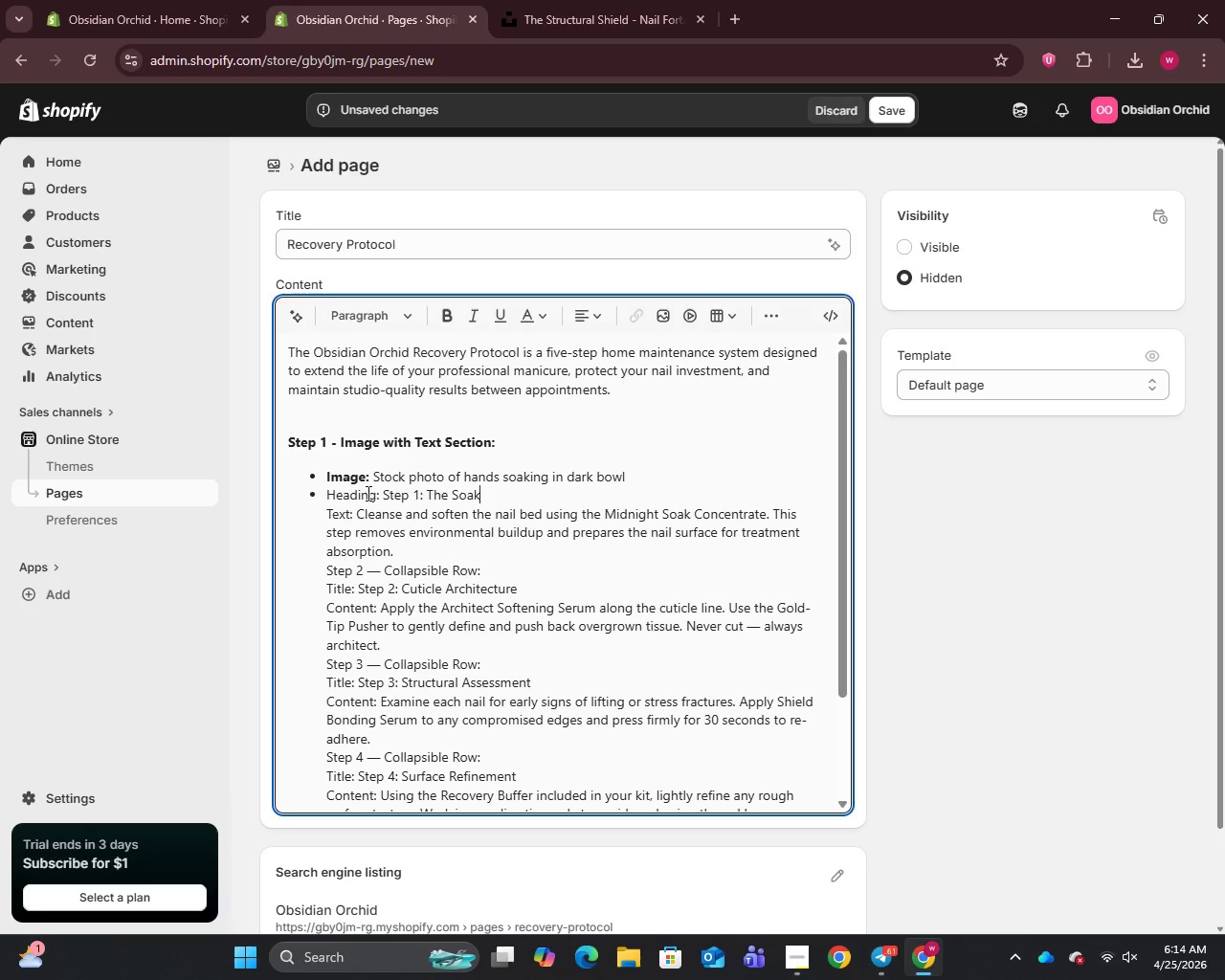 
left_click_drag(start_coordinate=[381, 495], to_coordinate=[322, 501])
 